 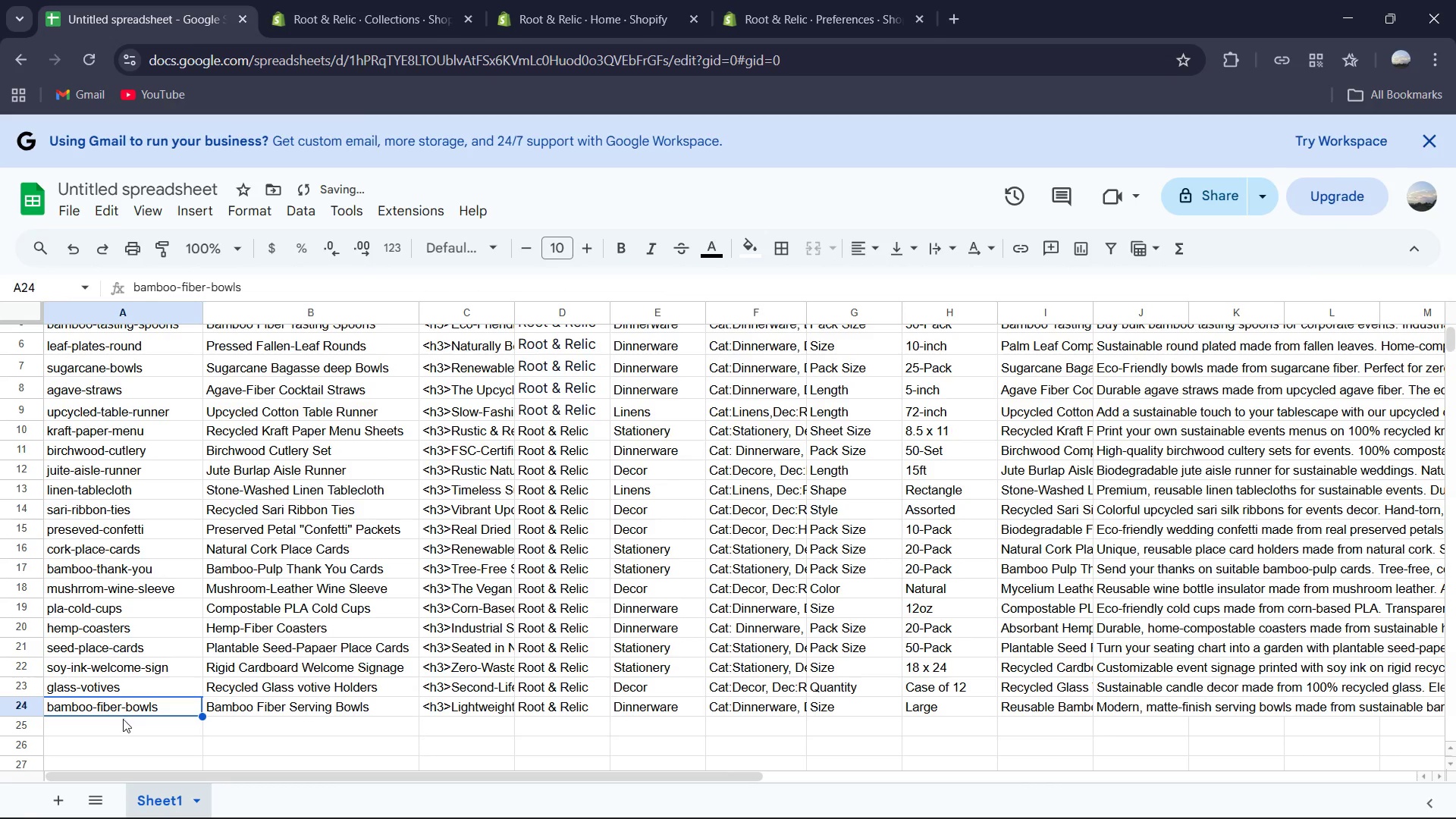 
double_click([123, 728])
 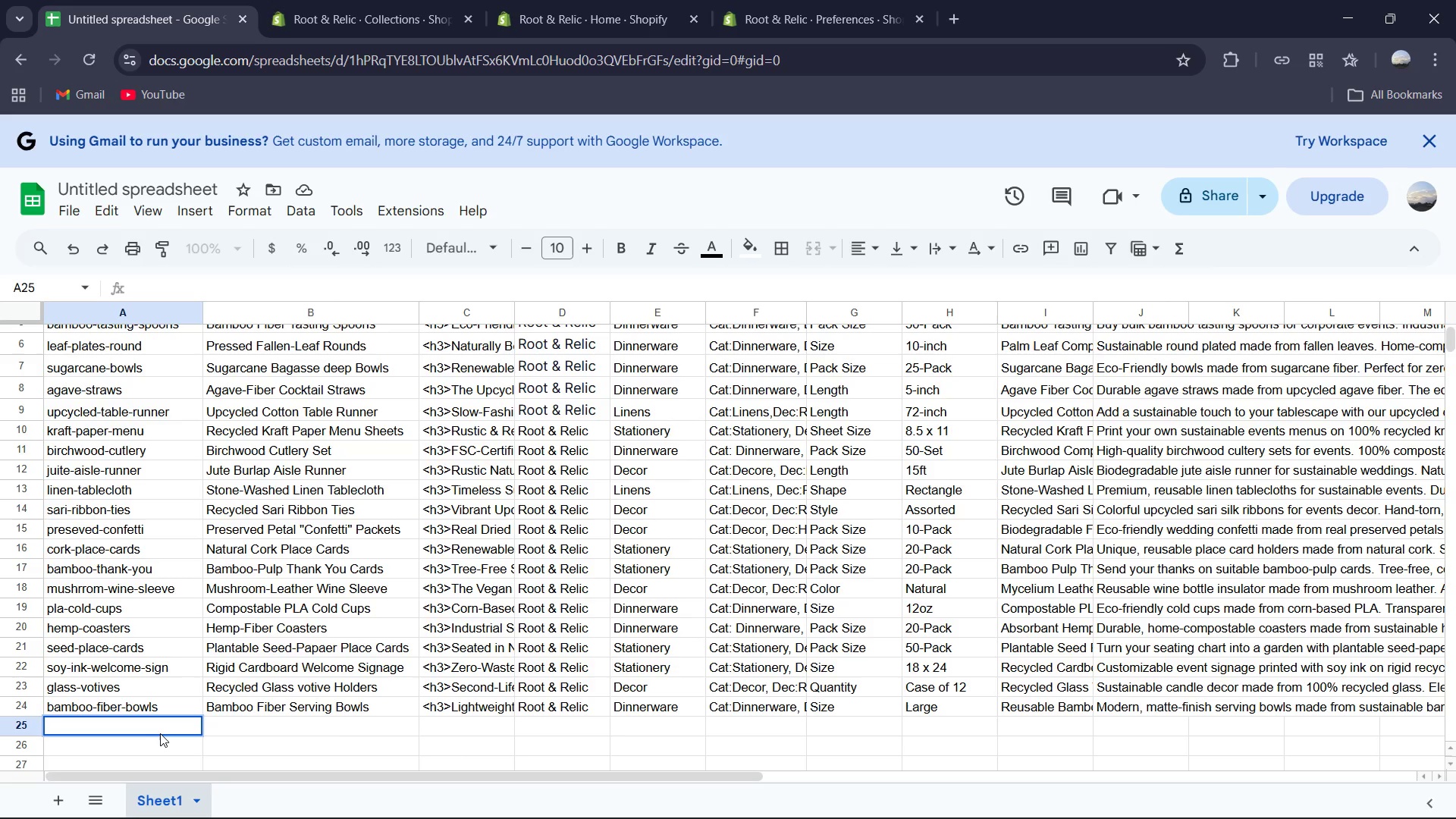 
wait(23.7)
 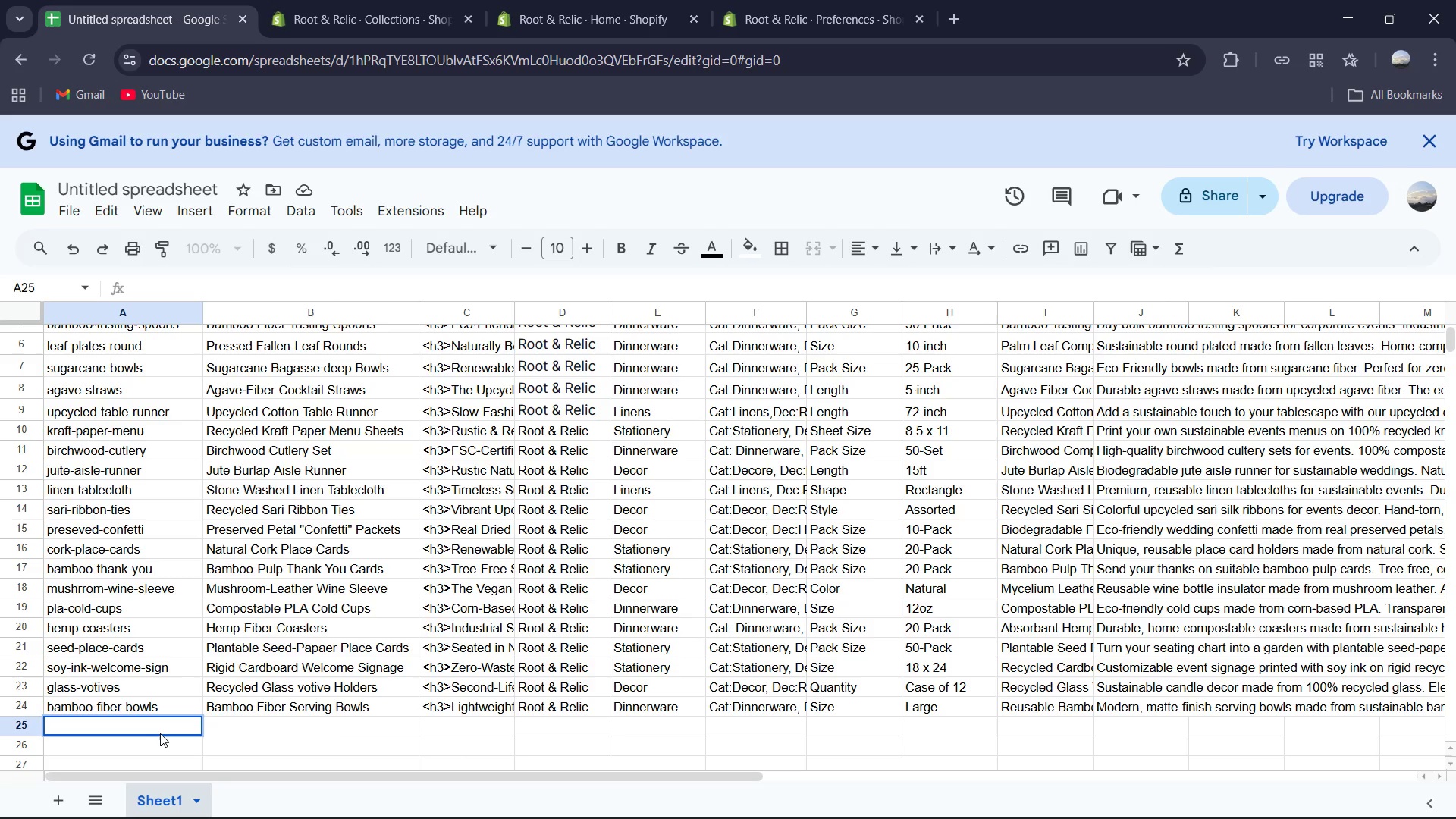 
type(compostable-sr)
key(Backspace)
type(tickers)
 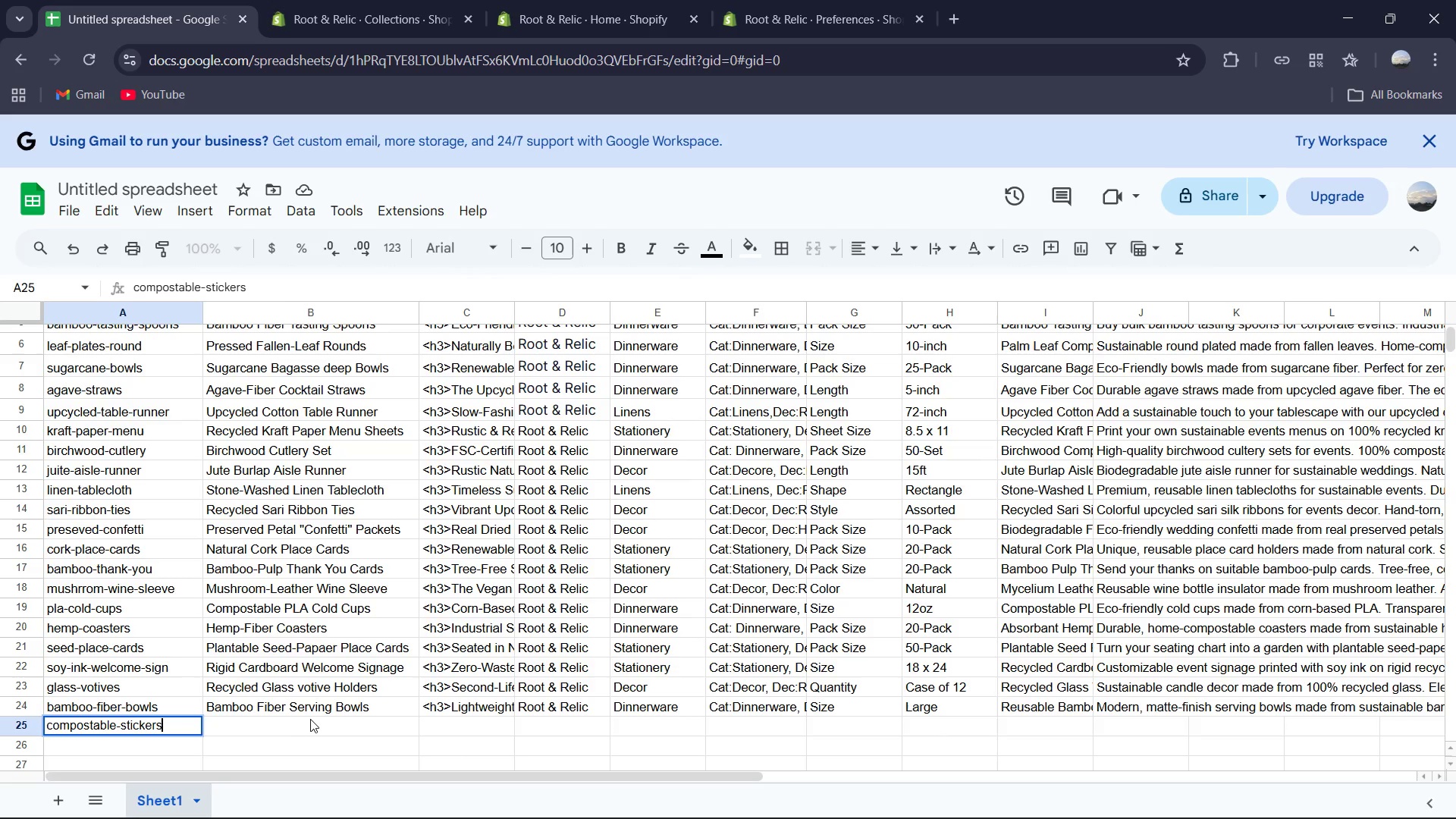 
key(ArrowRight)
 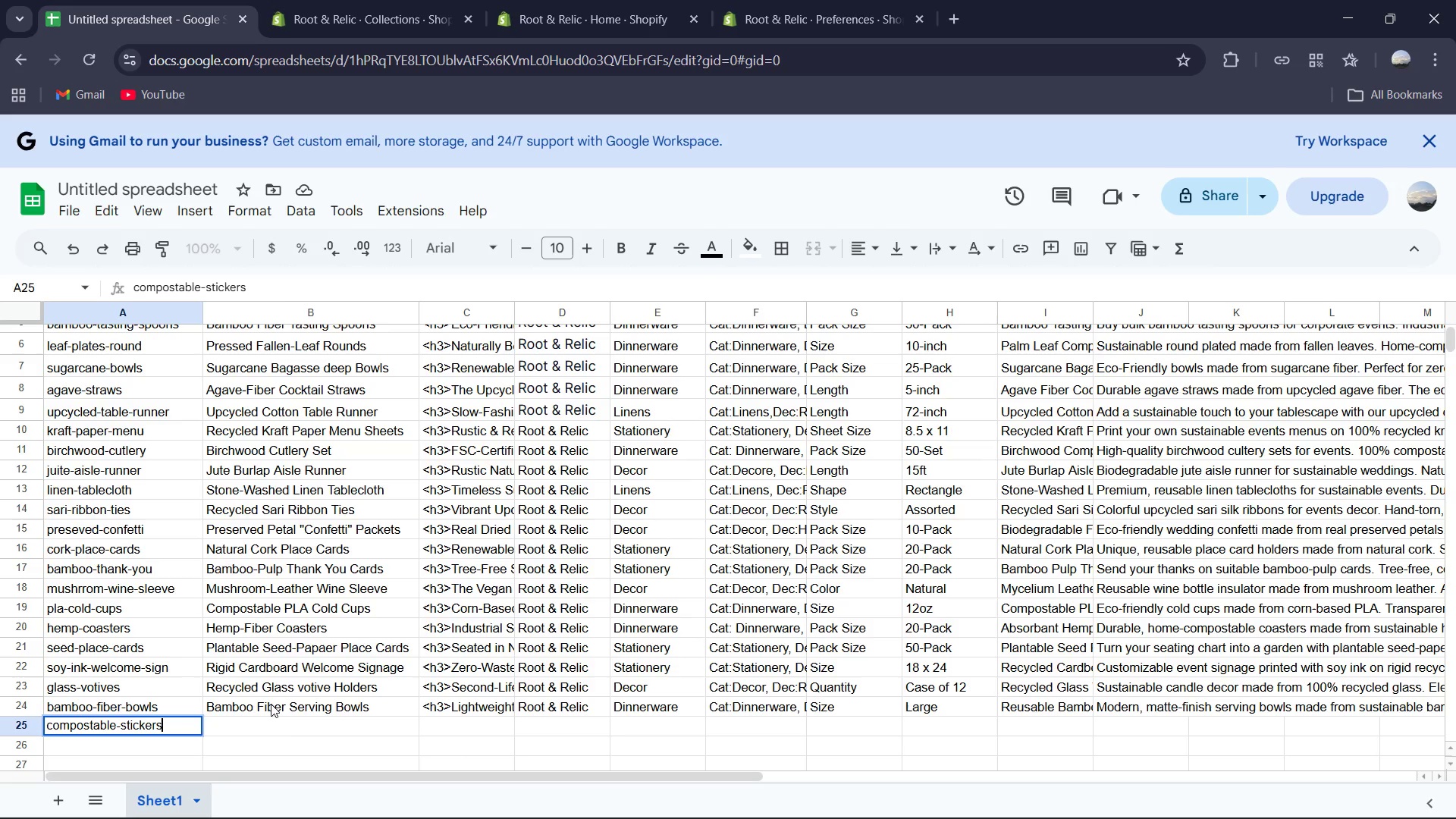 
left_click([271, 723])
 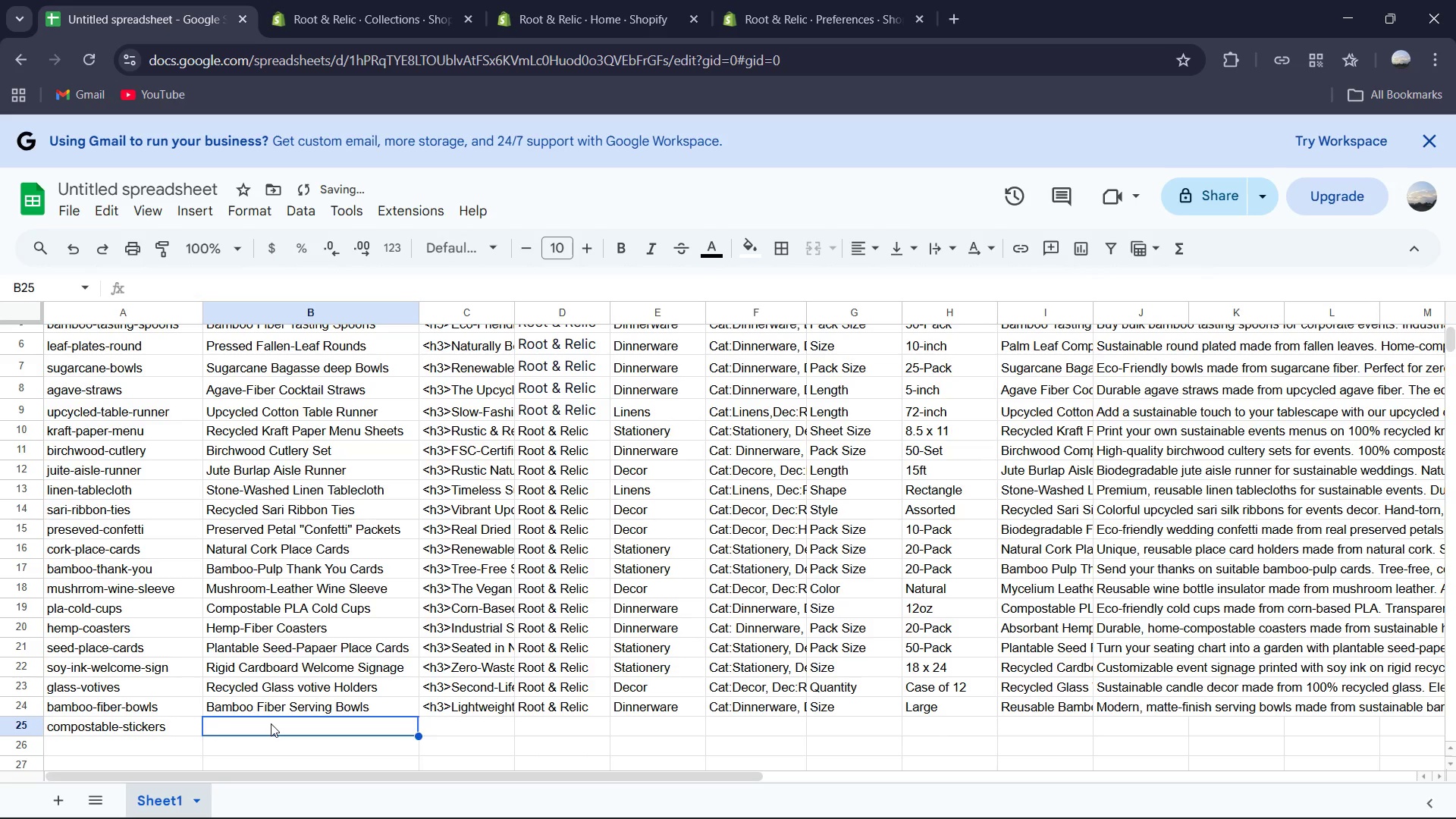 
type(Compostable Sticker Seals)
 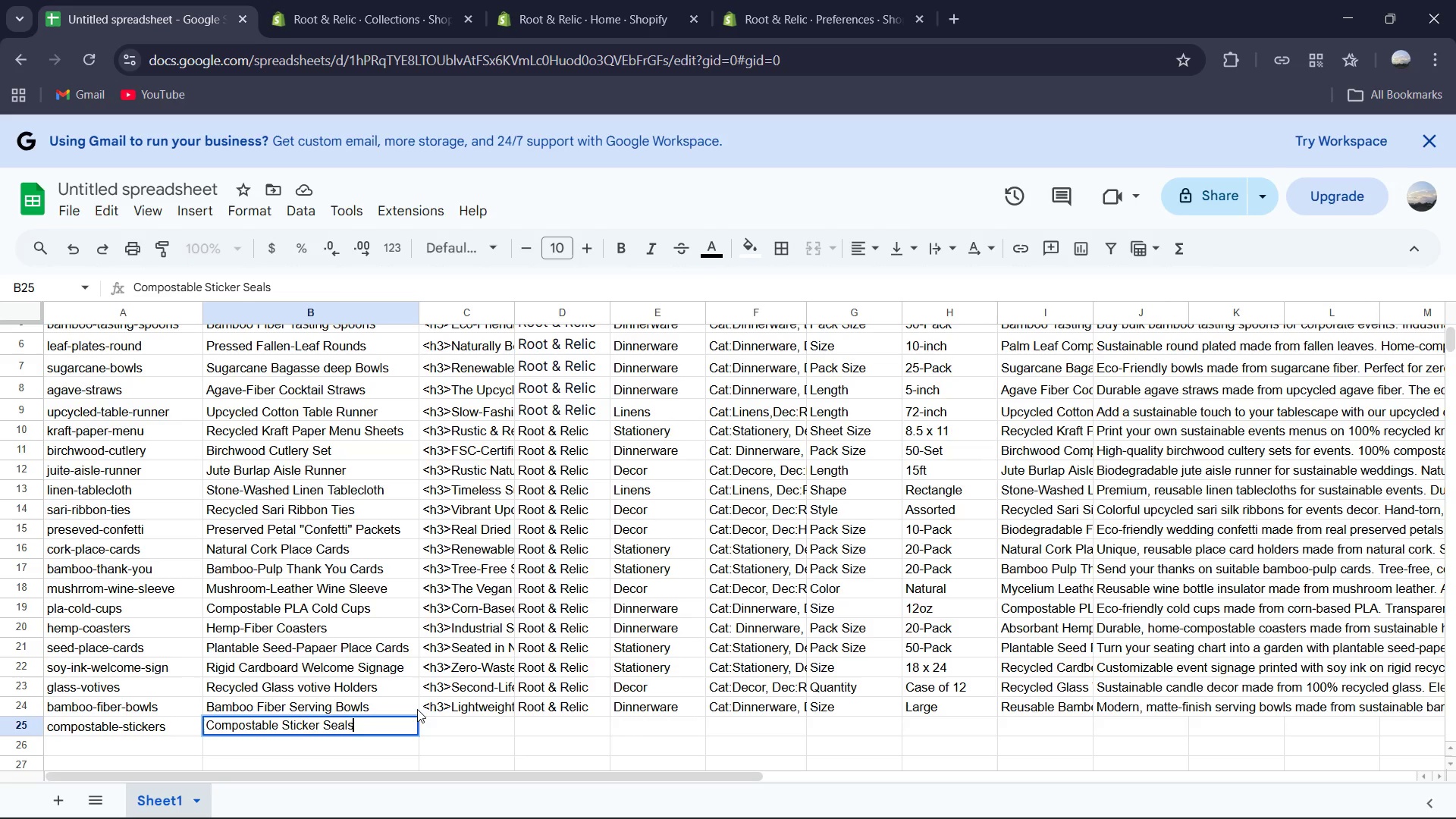 
left_click([437, 730])
 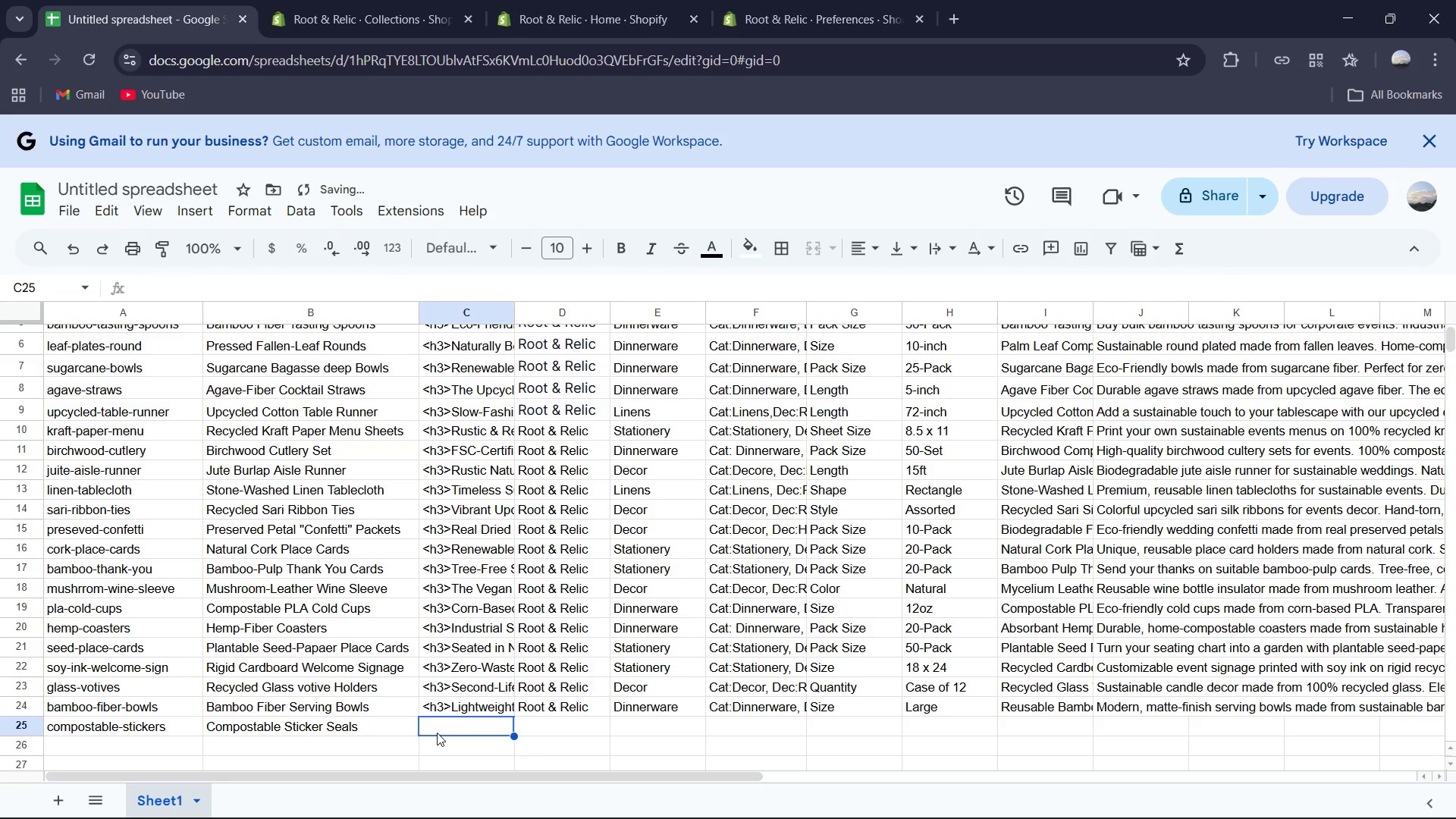 
type(<h3>Eco-Friendly Brnading )
key(Backspace)
type(</h3><p>Seal your invitations or favors with stiv)
key(Backspace)
type(ckers a)
key(Backspace)
type(made from compostable cellulose,)
key(Backspace)
type(.<p>)
 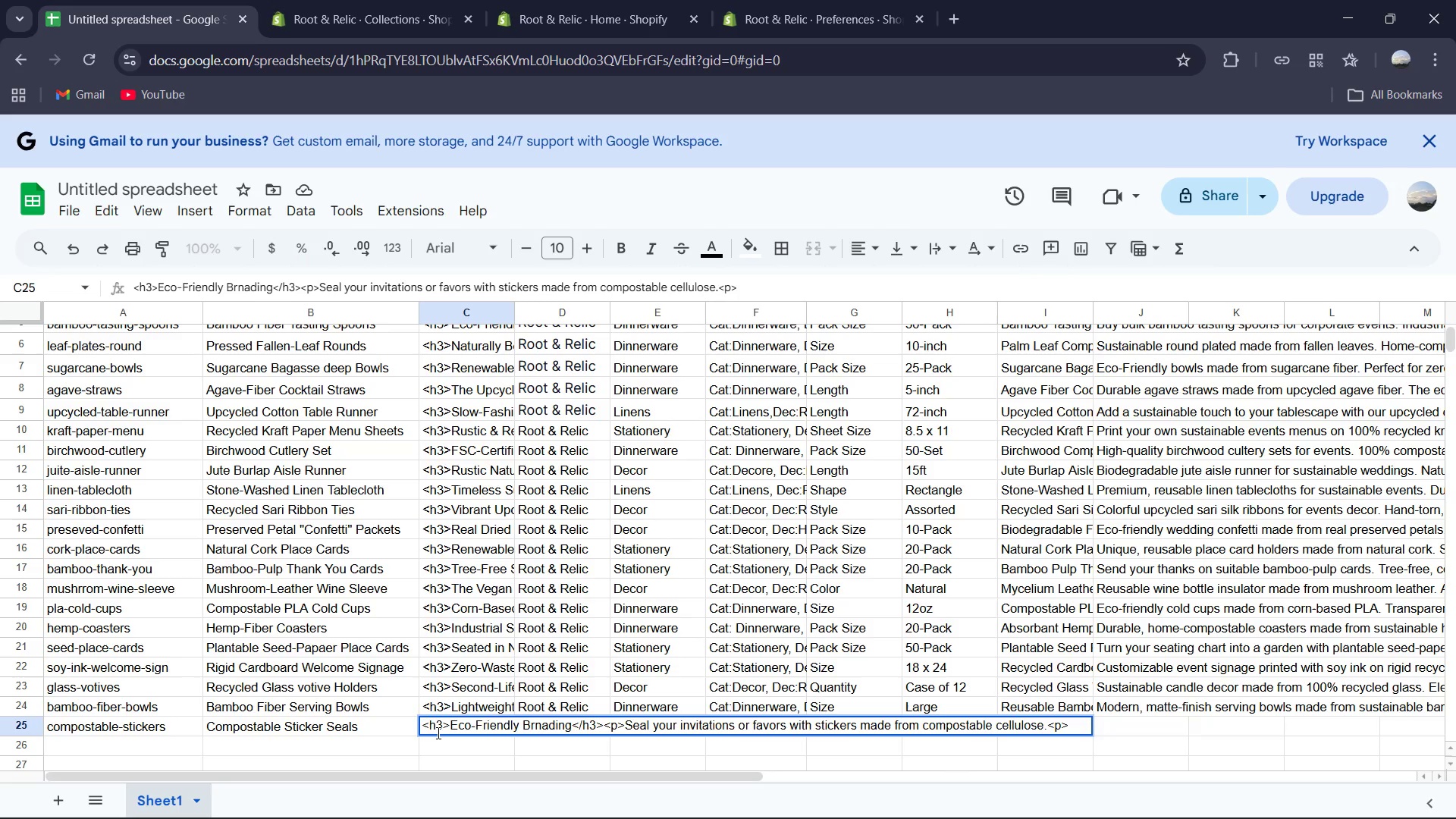 
key(ArrowLeft)
 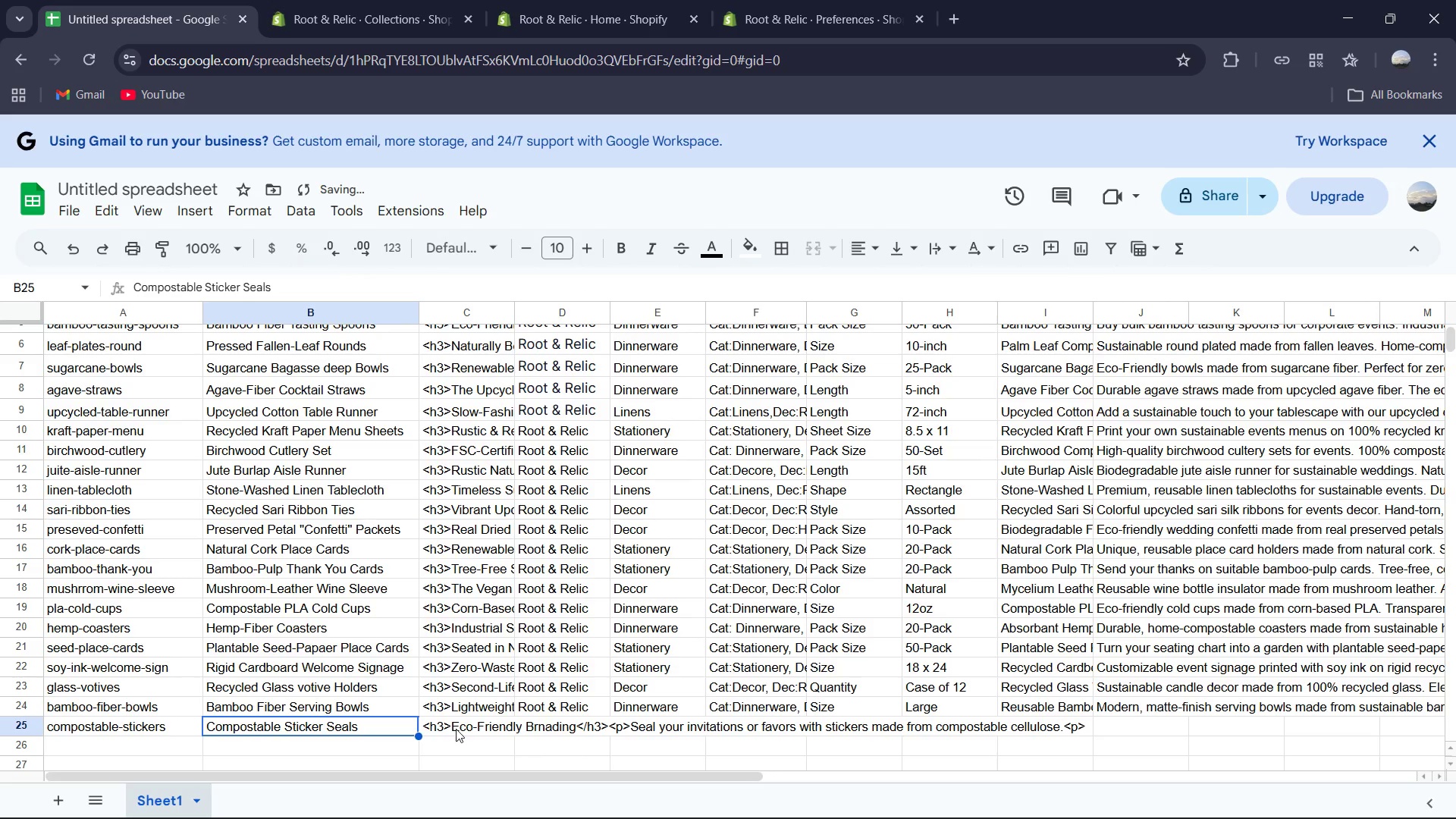 
double_click([456, 729])
 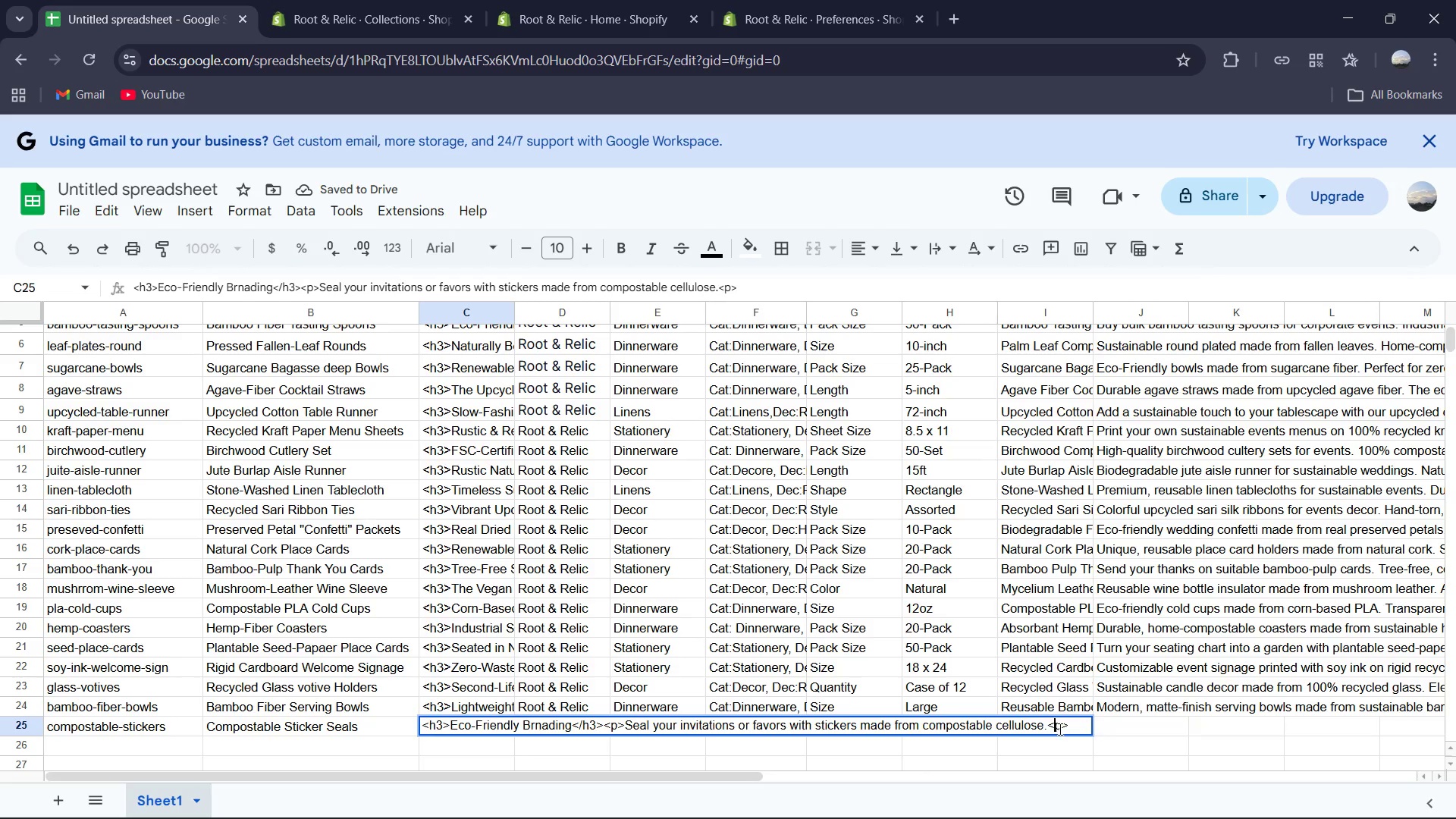 
key(Slash)
 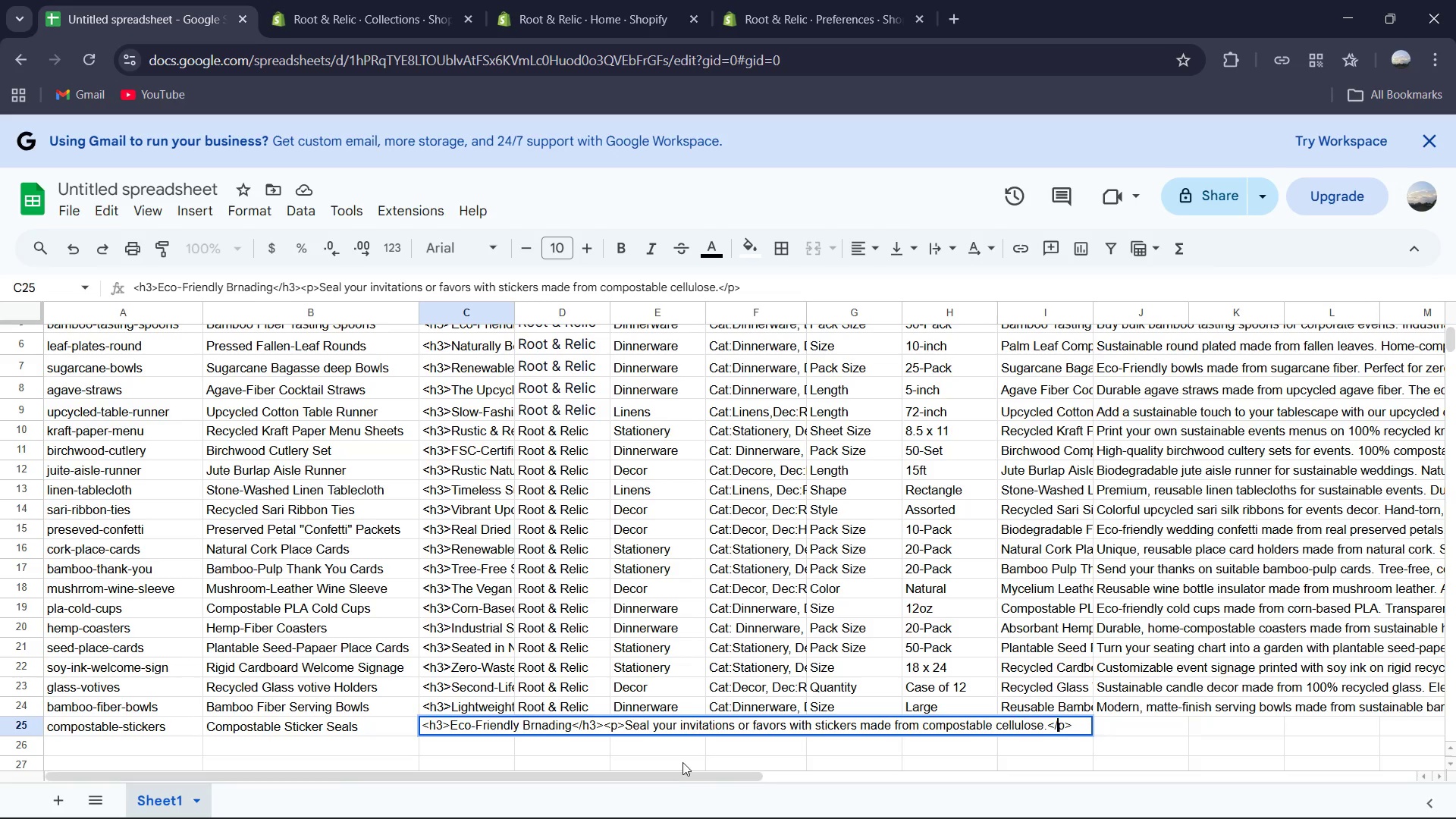 
left_click([669, 753])
 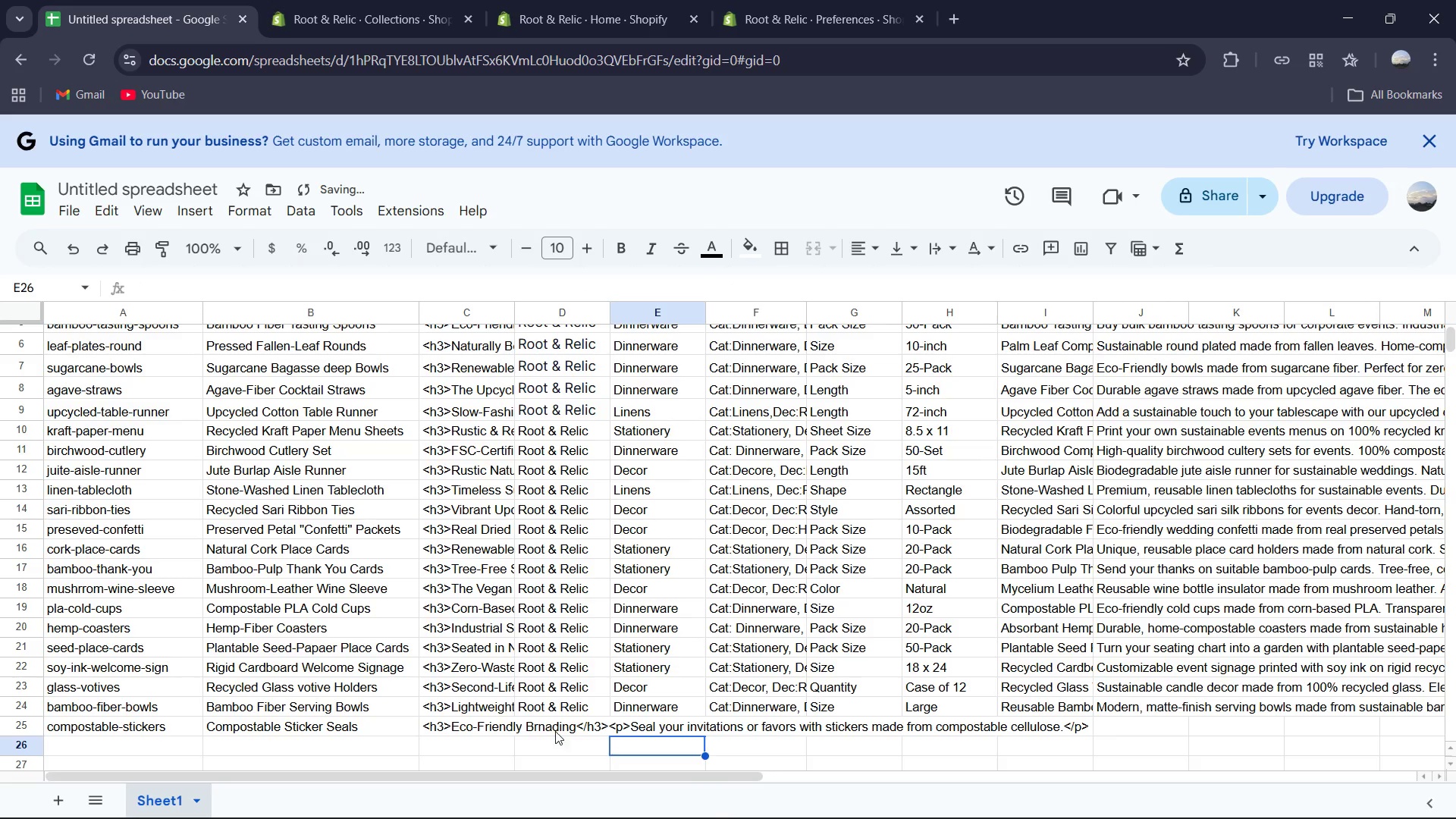 
double_click([555, 731])
 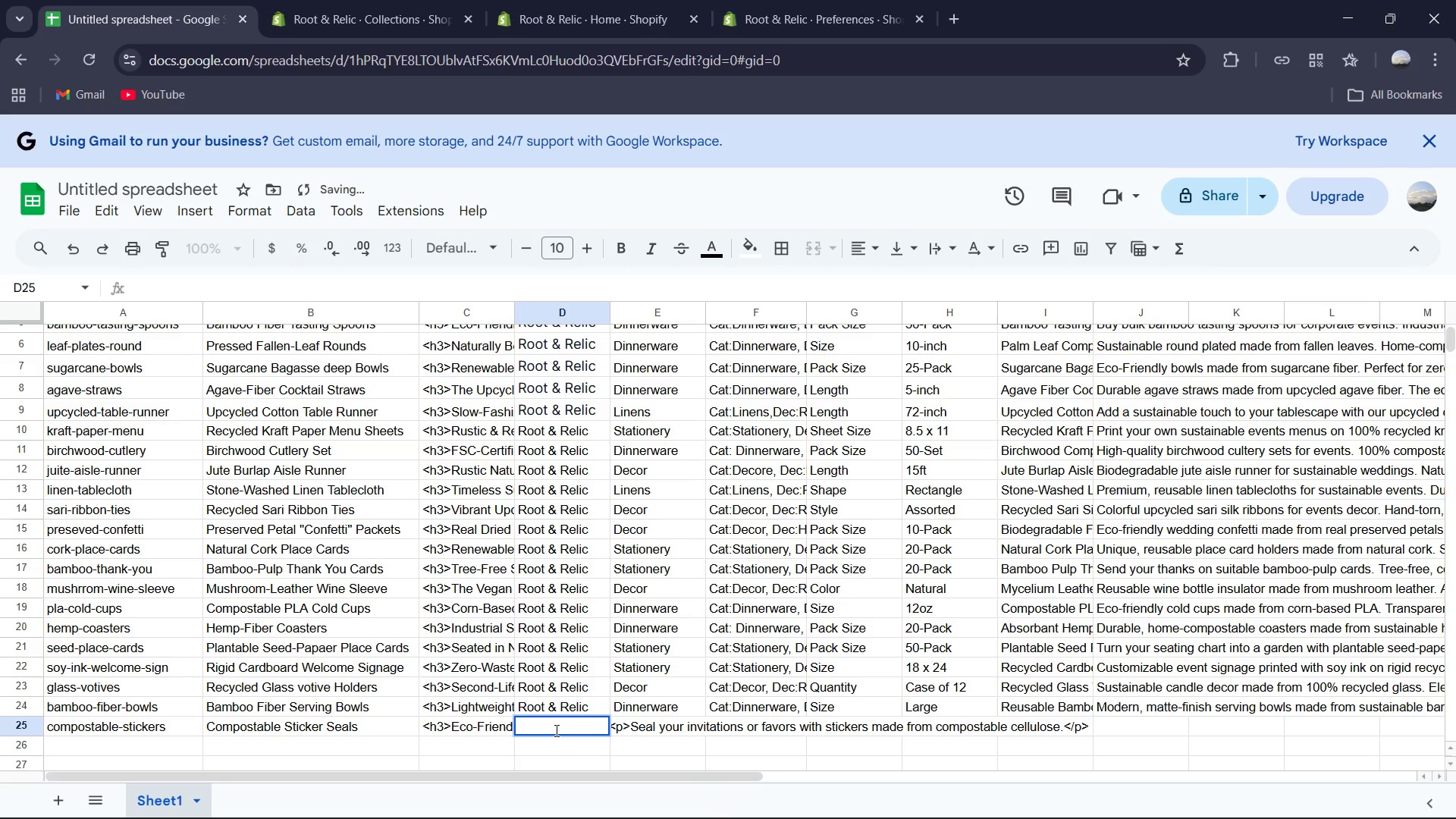 
type(Roo)
key(Tab)
 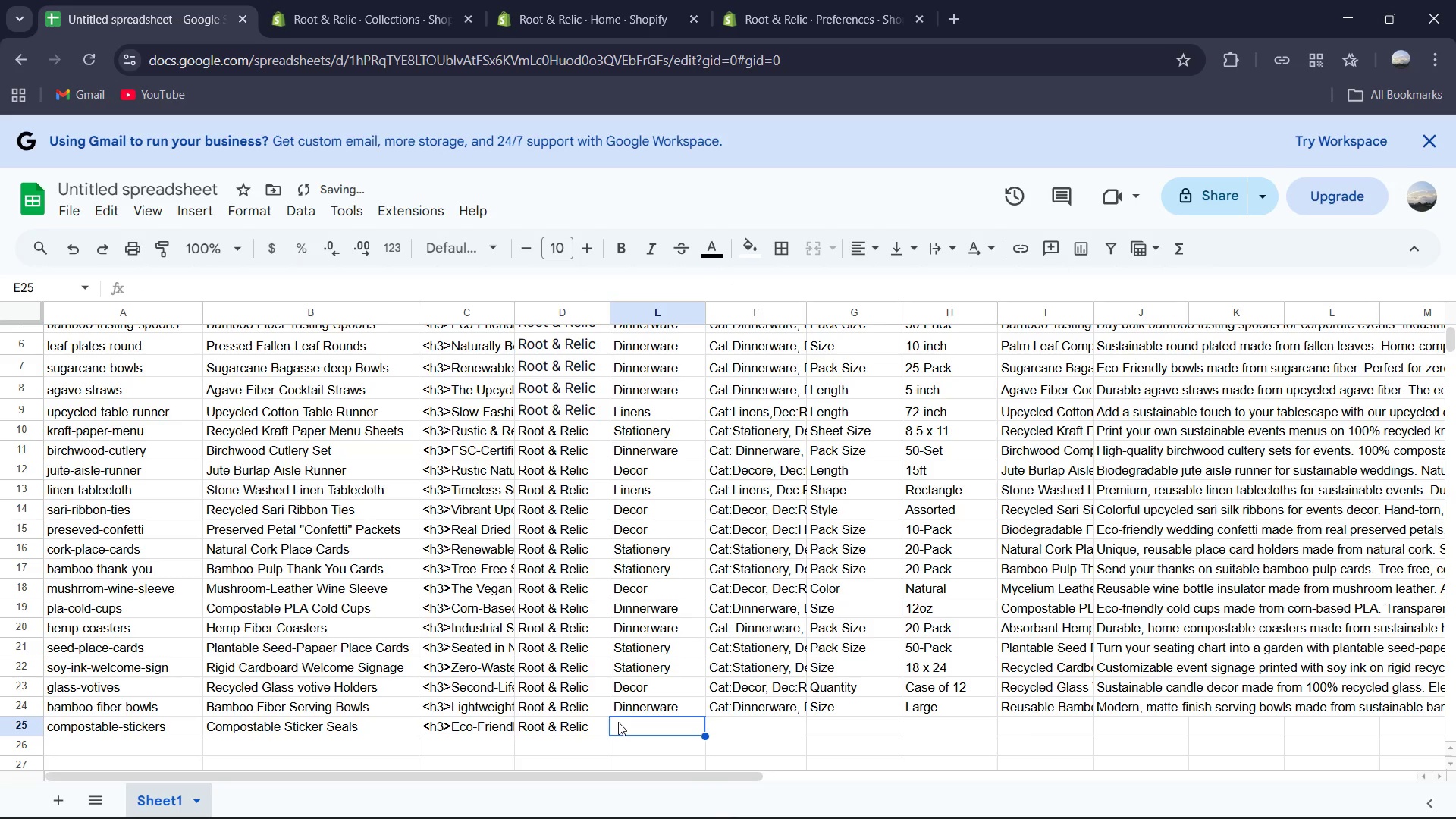 
type(Station)
key(Tab)
type(CAt:)
key(Backspace)
key(Backspace)
key(Backspace)
type(at:Stationery )
key(Backspace)
type(, DE)
key(Backspace)
type(ec:G)
key(Backspace)
type(Home-Compost, Mat:Celli)
key(Backspace)
type(ulose)
 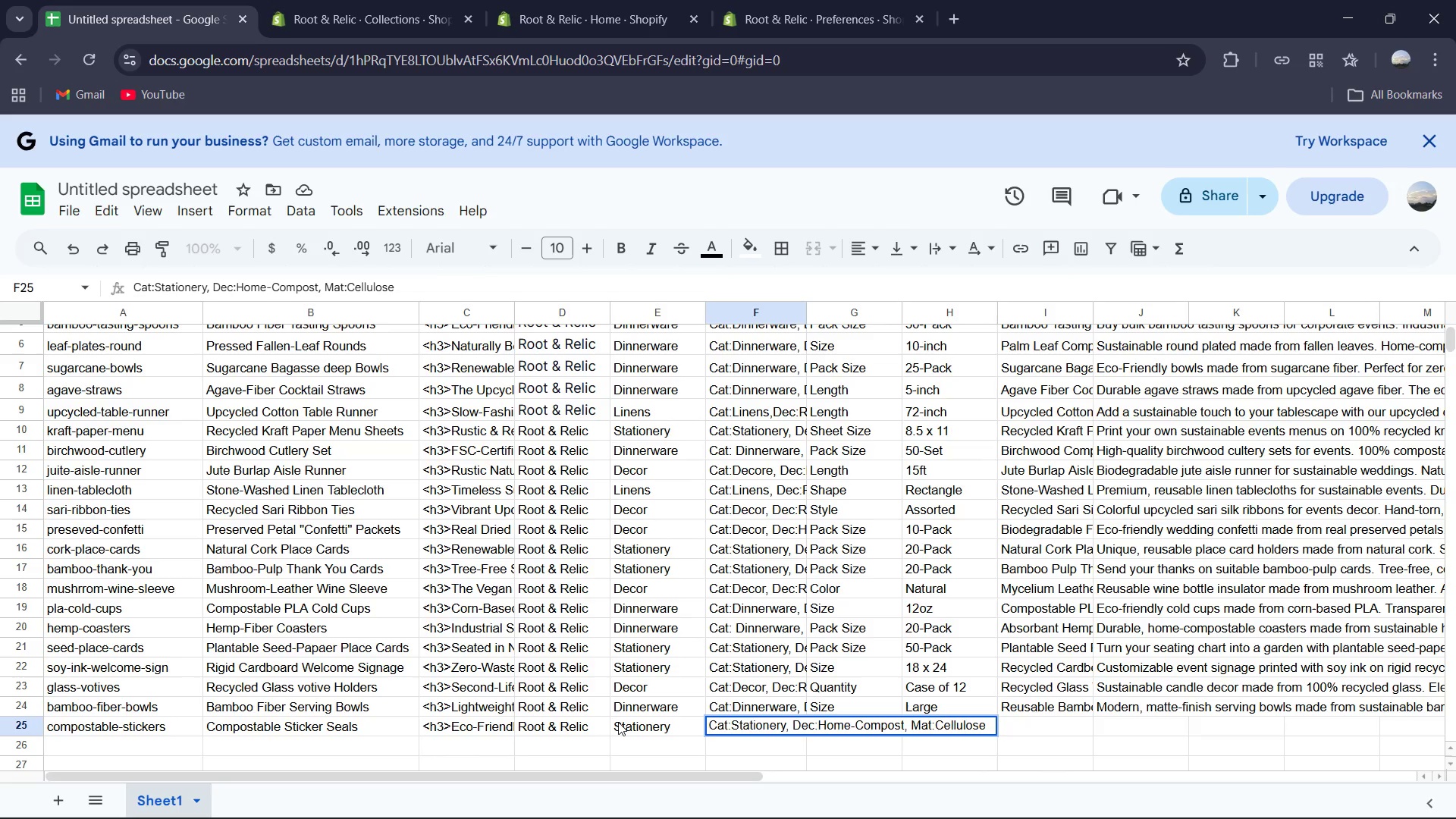 
double_click([835, 733])
 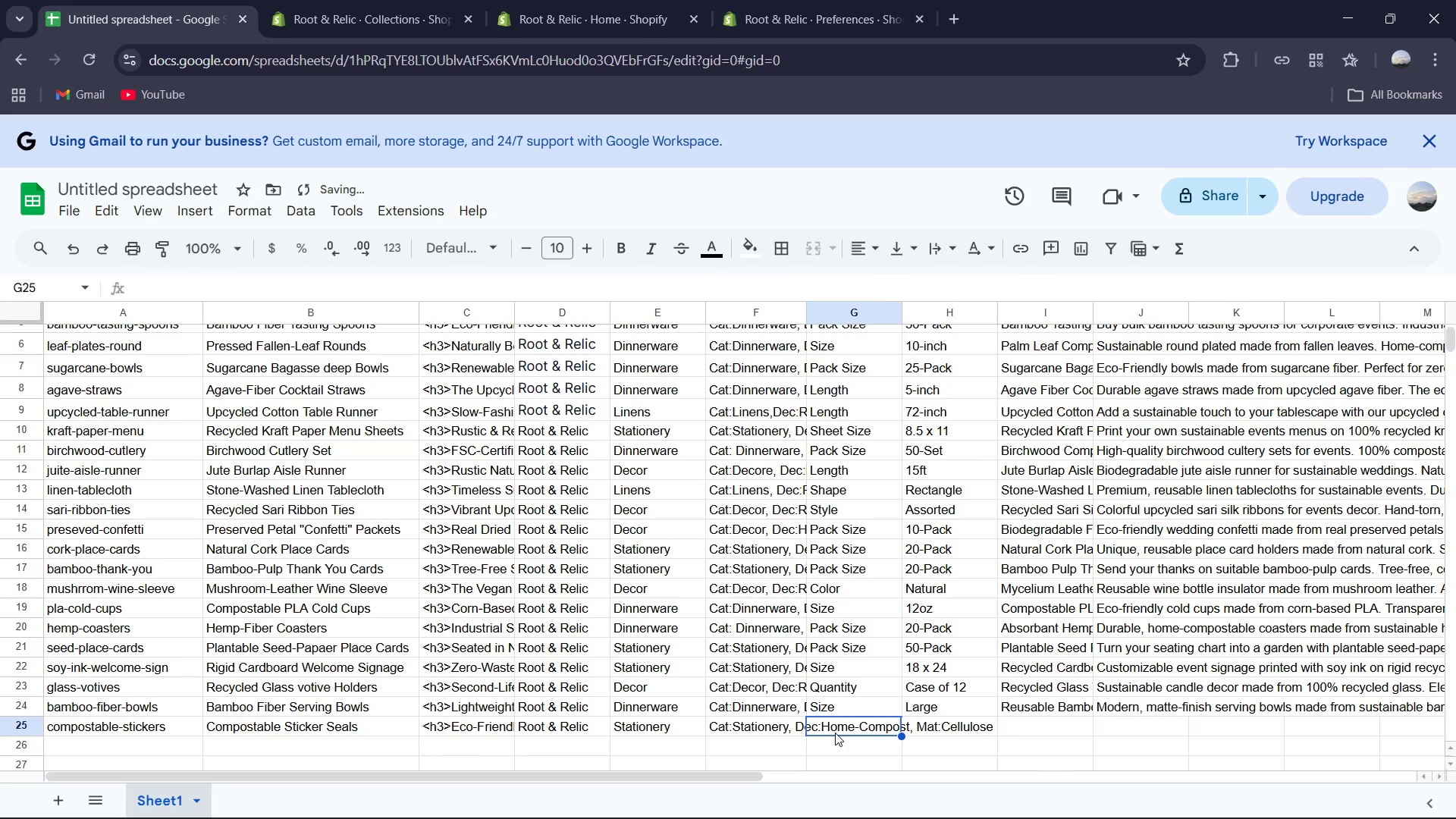 
triple_click([835, 733])
 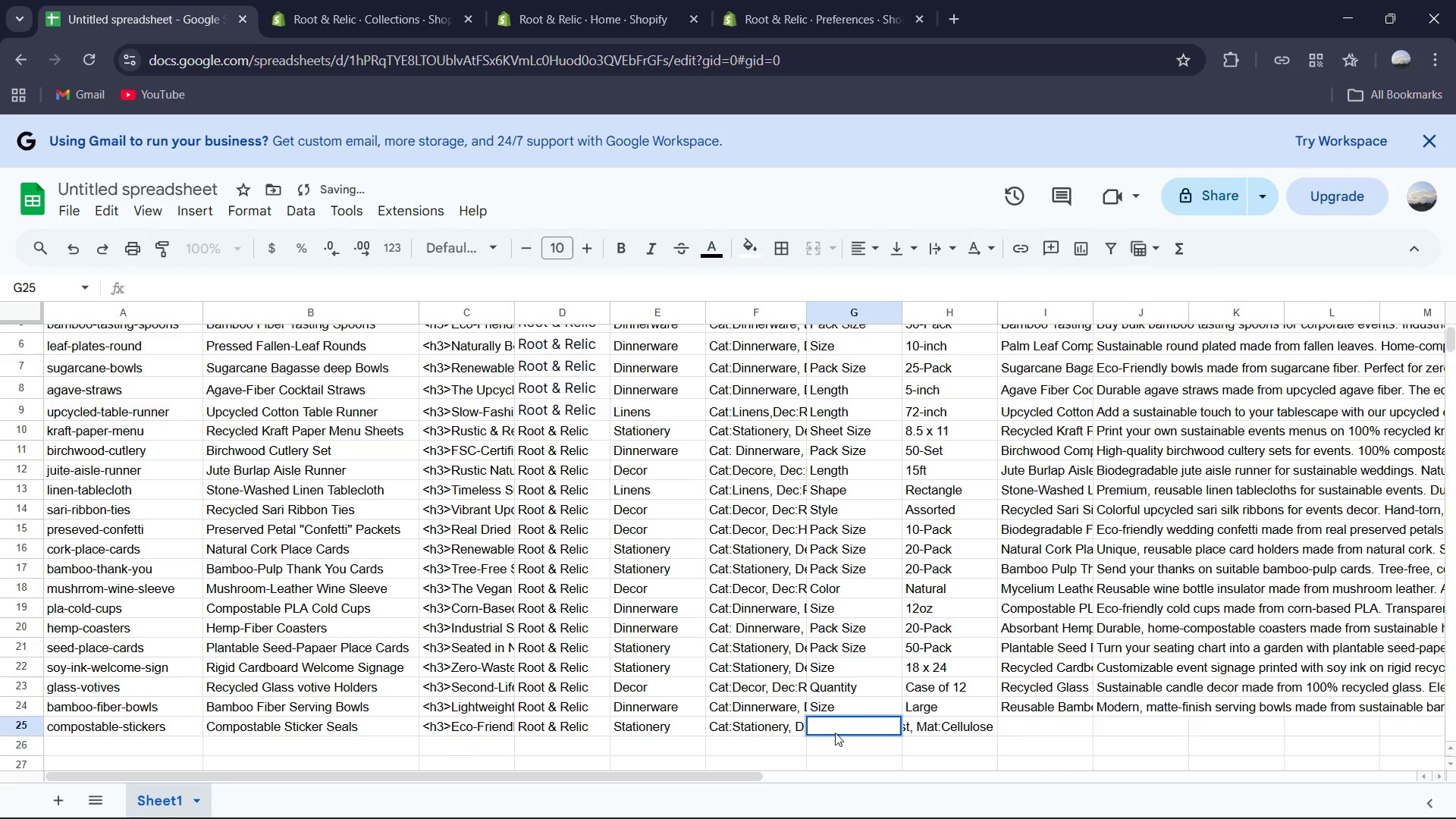 
type(Quan)
key(Tab)
type(Roll of 100)
 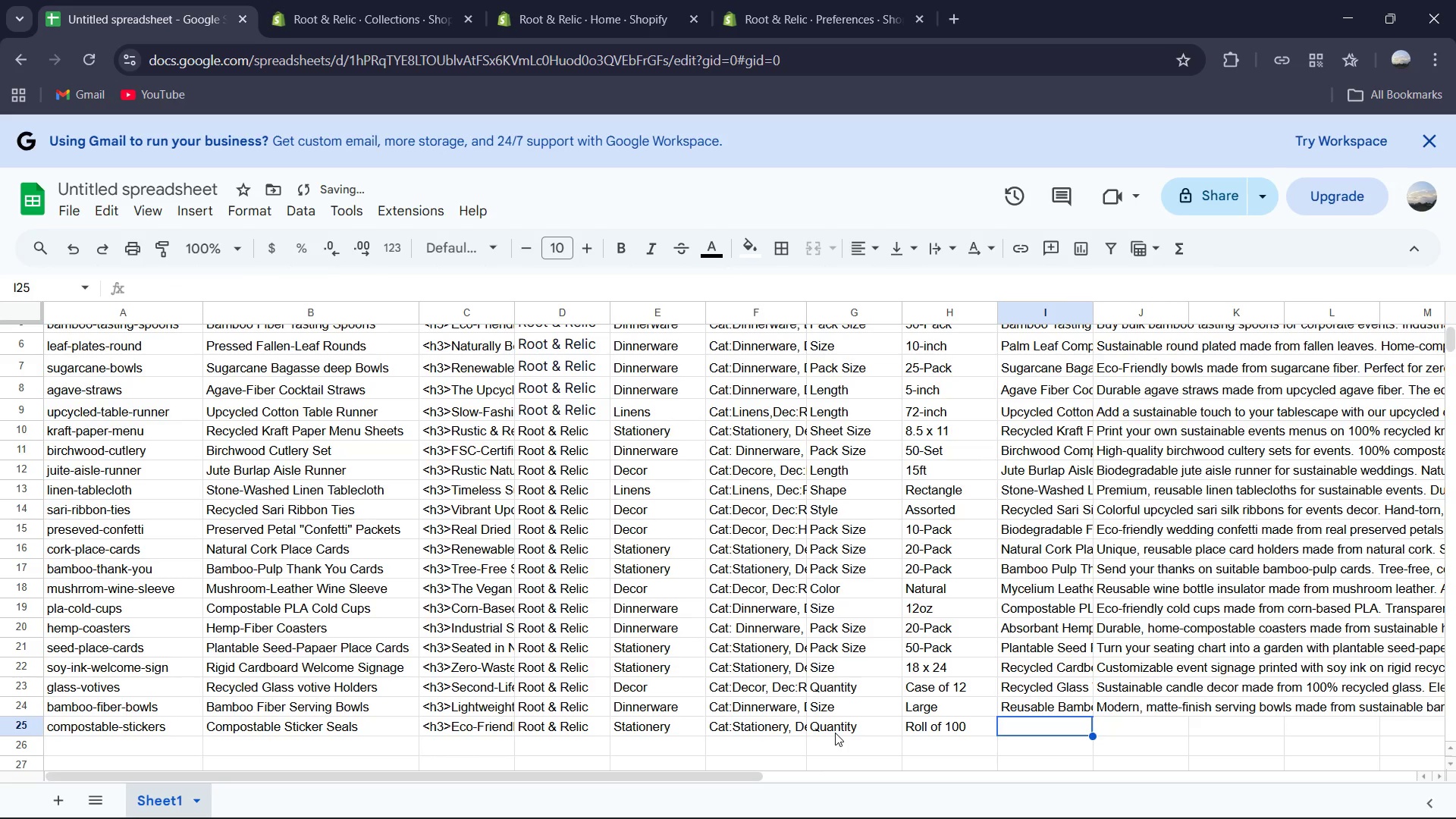 
 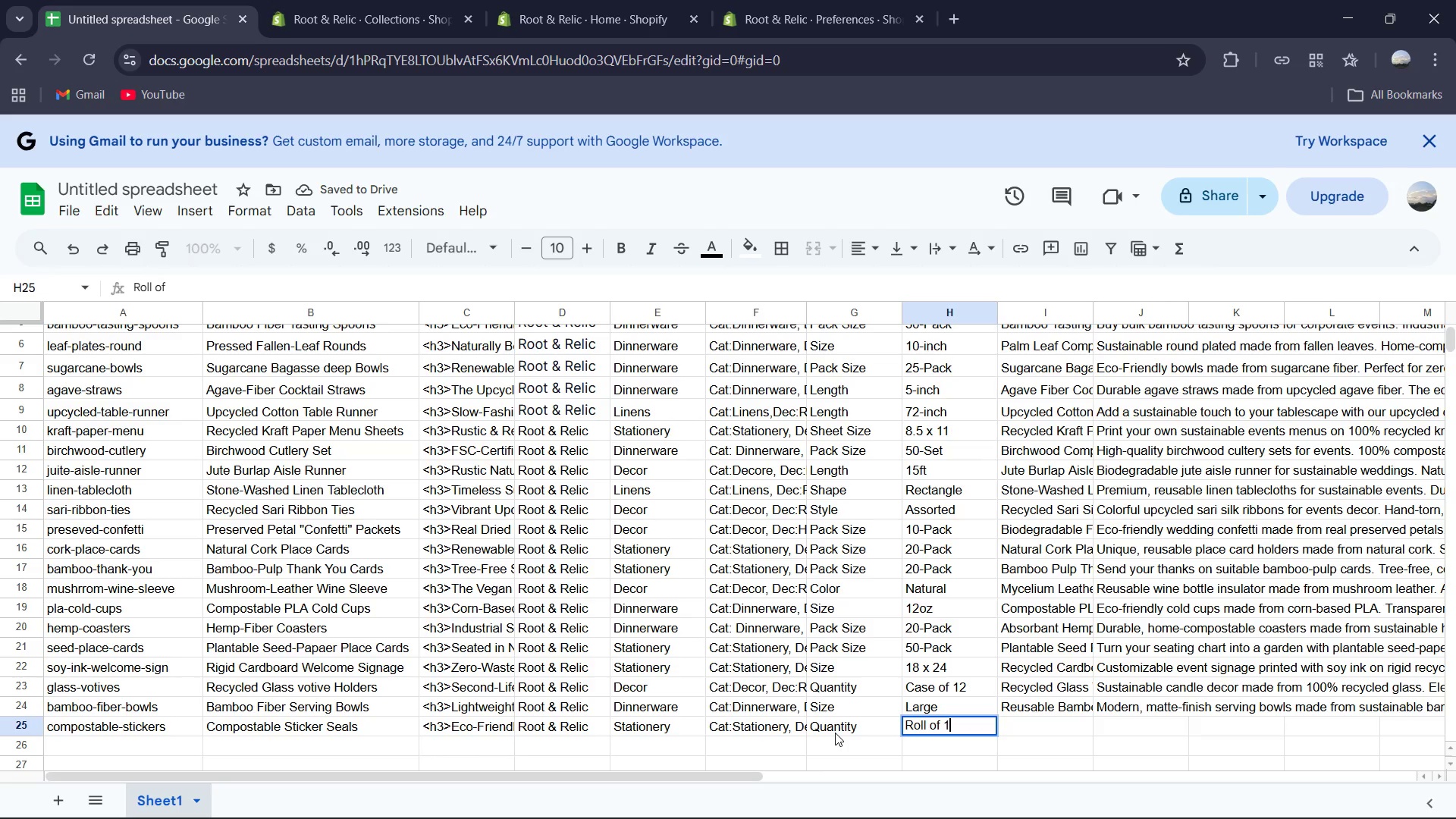 
key(ArrowRight)
 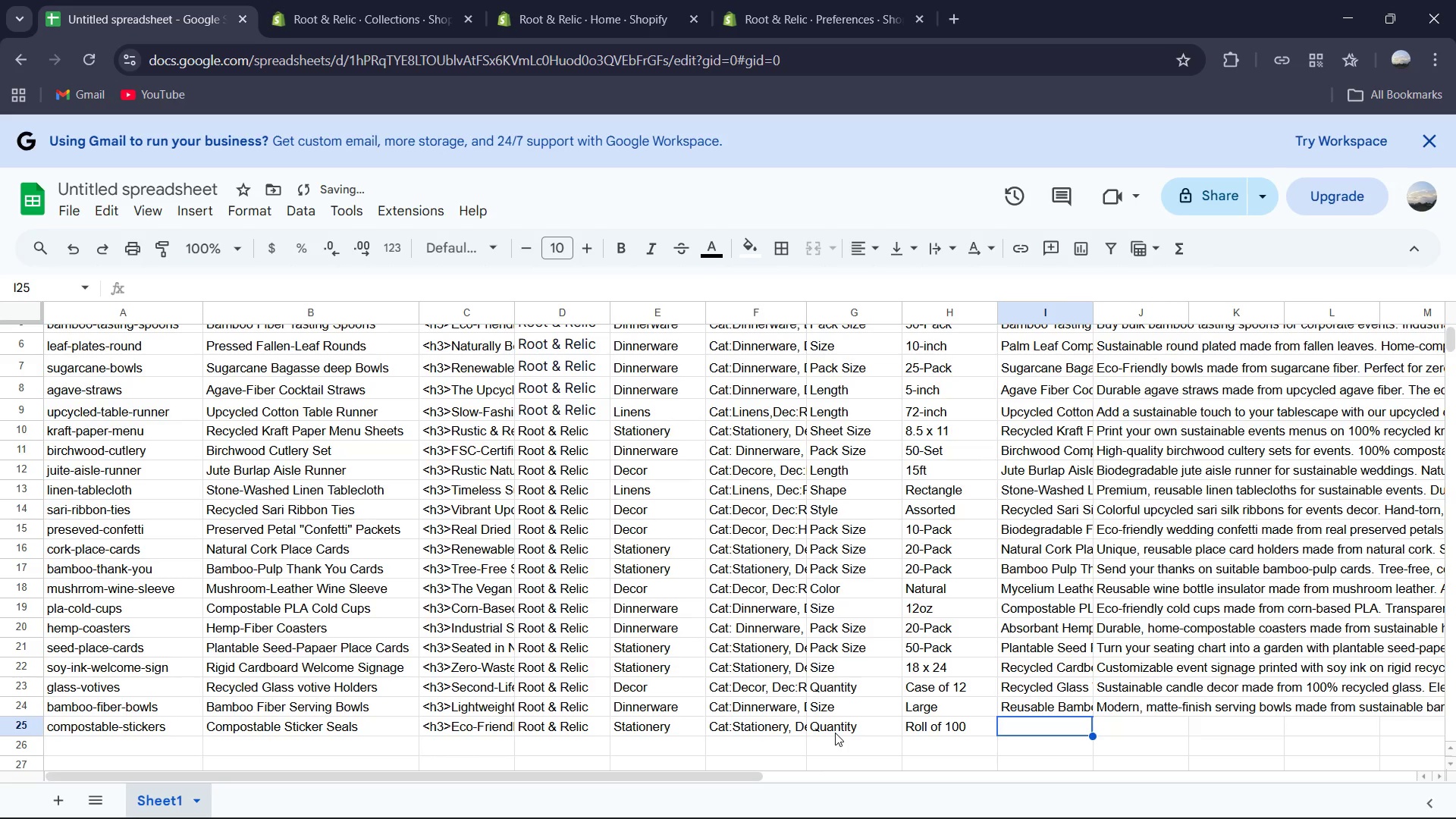 
type(Compostable Stivk)
key(Backspace)
key(Backspace)
type(cker Seals | Root & Relic)
 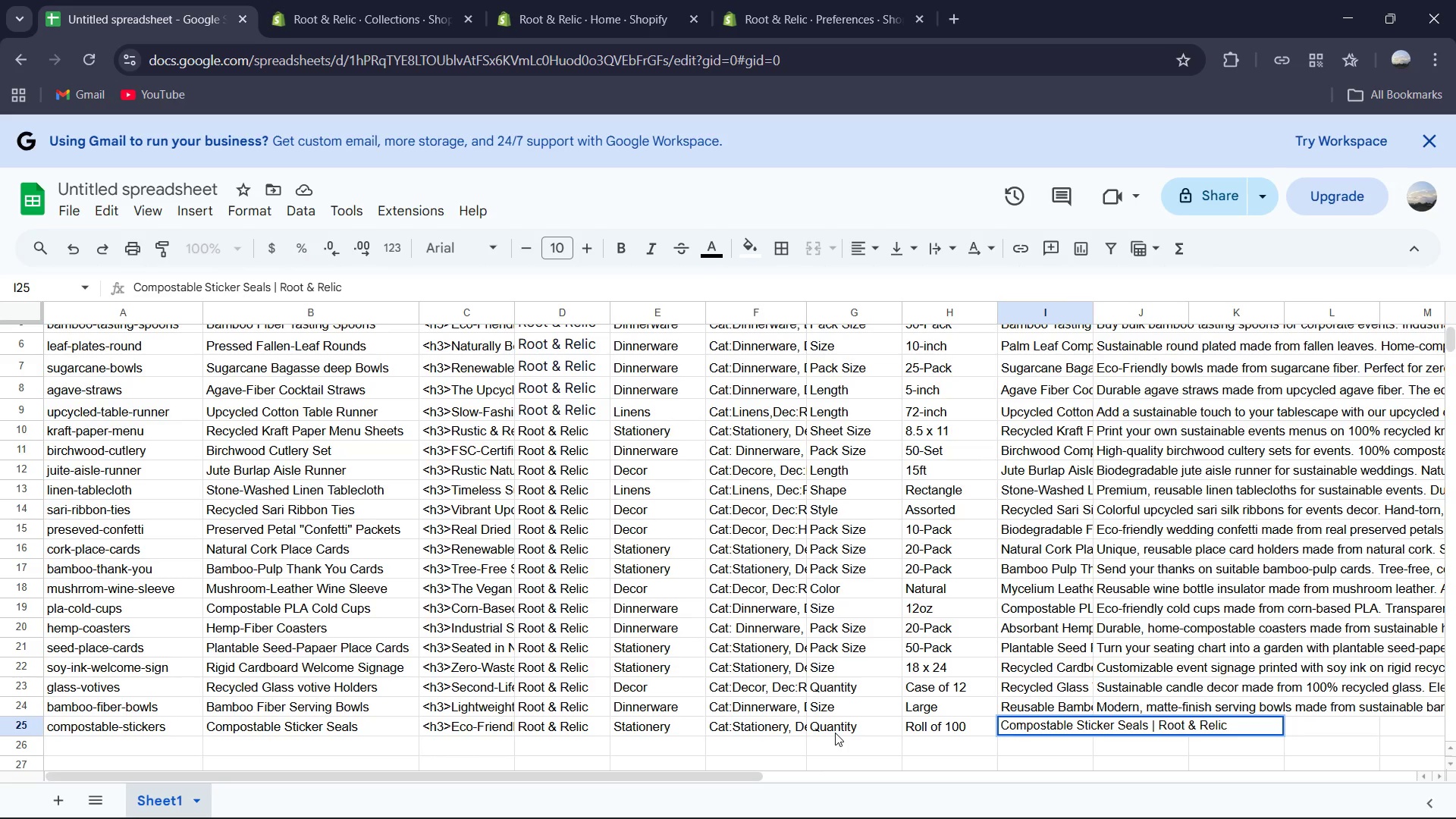 
double_click([1136, 720])
 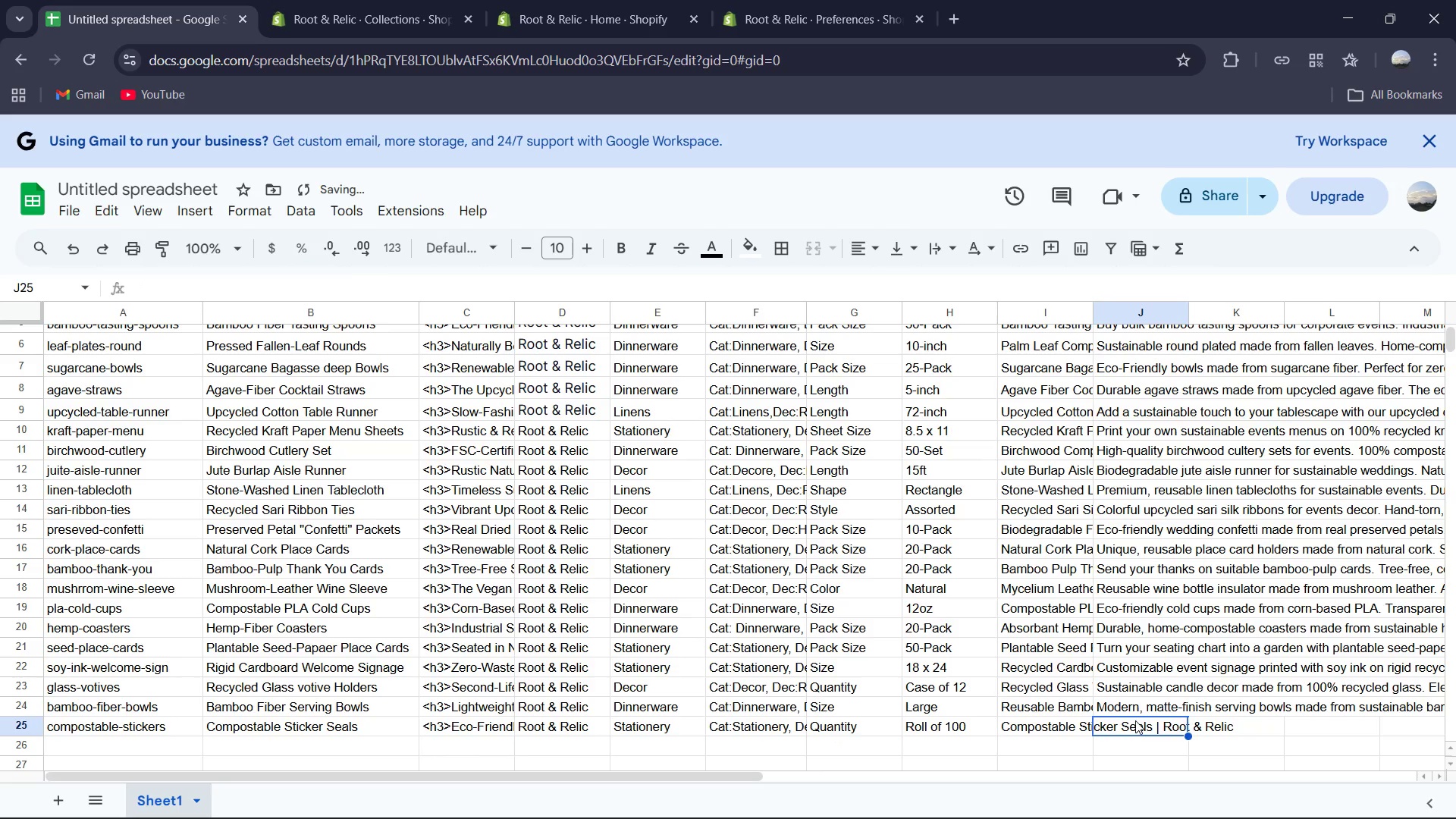 
triple_click([1135, 720])
 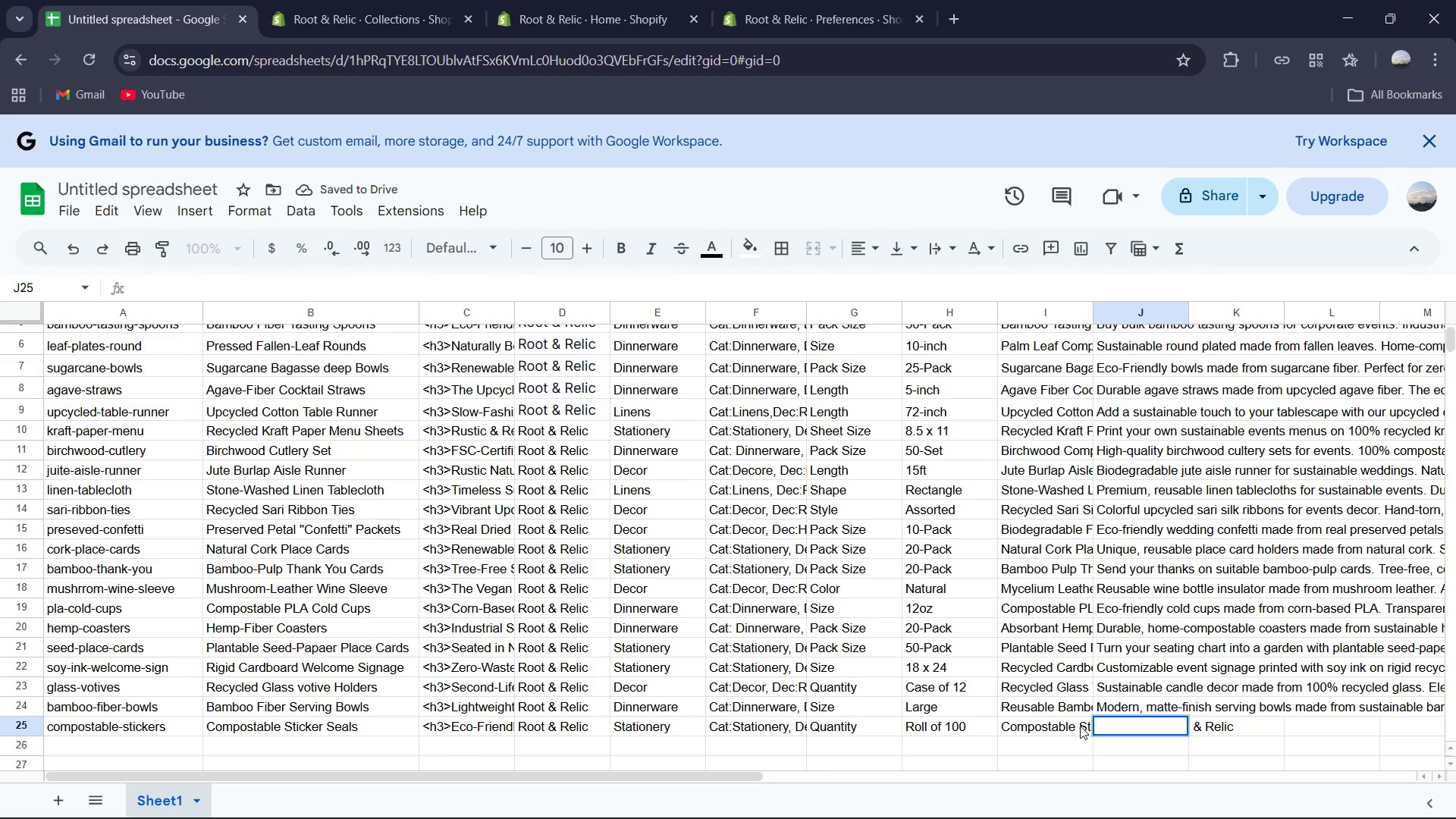 
type(1005 )
key(Backspace)
key(Backspace)
type(% compostable stickers for packaging and stationert)
key(Backspace)
type(y. Made fr)
key(Backspace)
type(om)
key(Backspace)
key(Backspace)
type(rom wood -pul[)
key(Backspace)
type(p callulose and eco-friendlt)
key(Backspace)
type(y d)
key(Backspace)
type(adhesive.)
 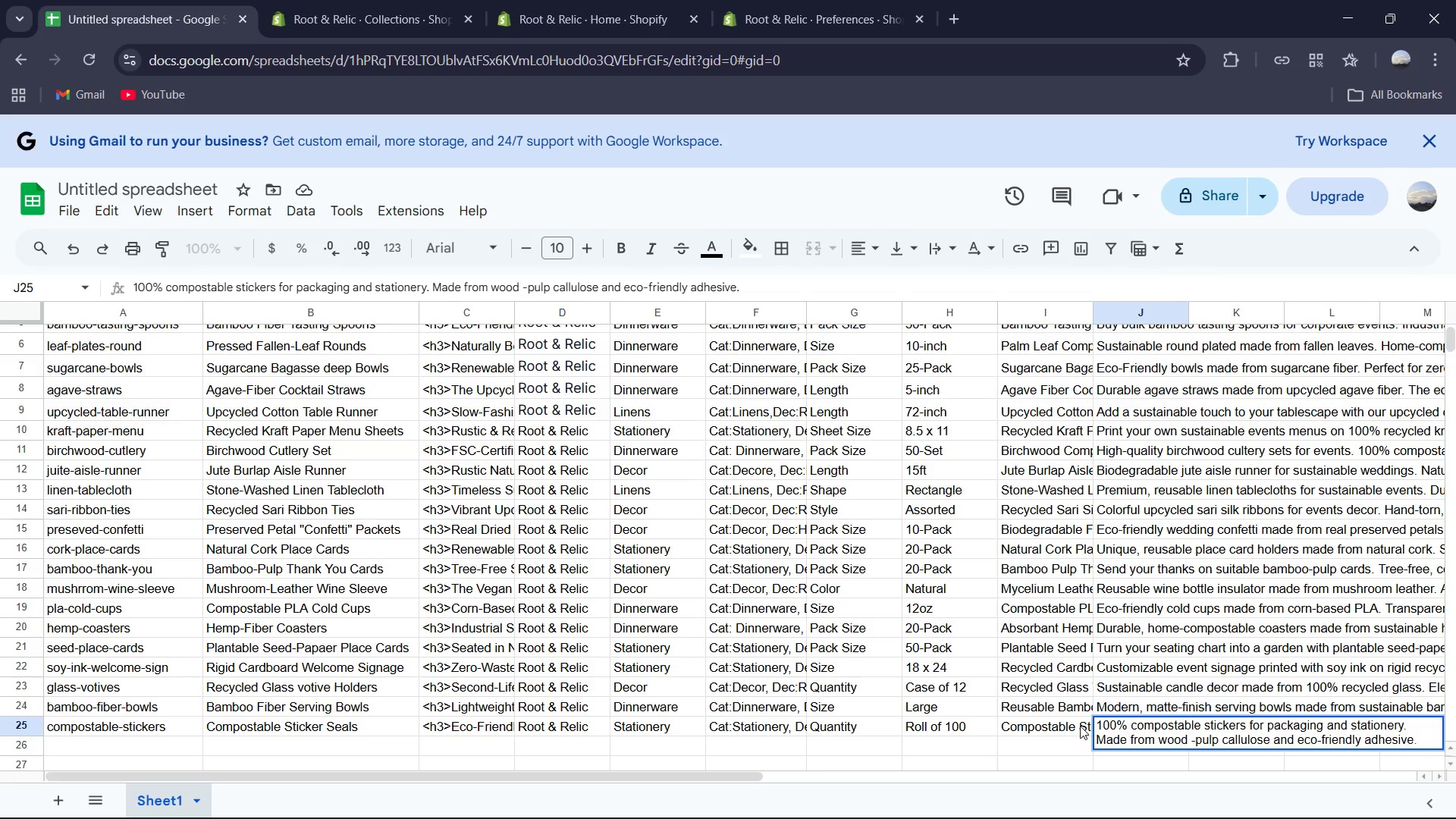 
wait(6.62)
 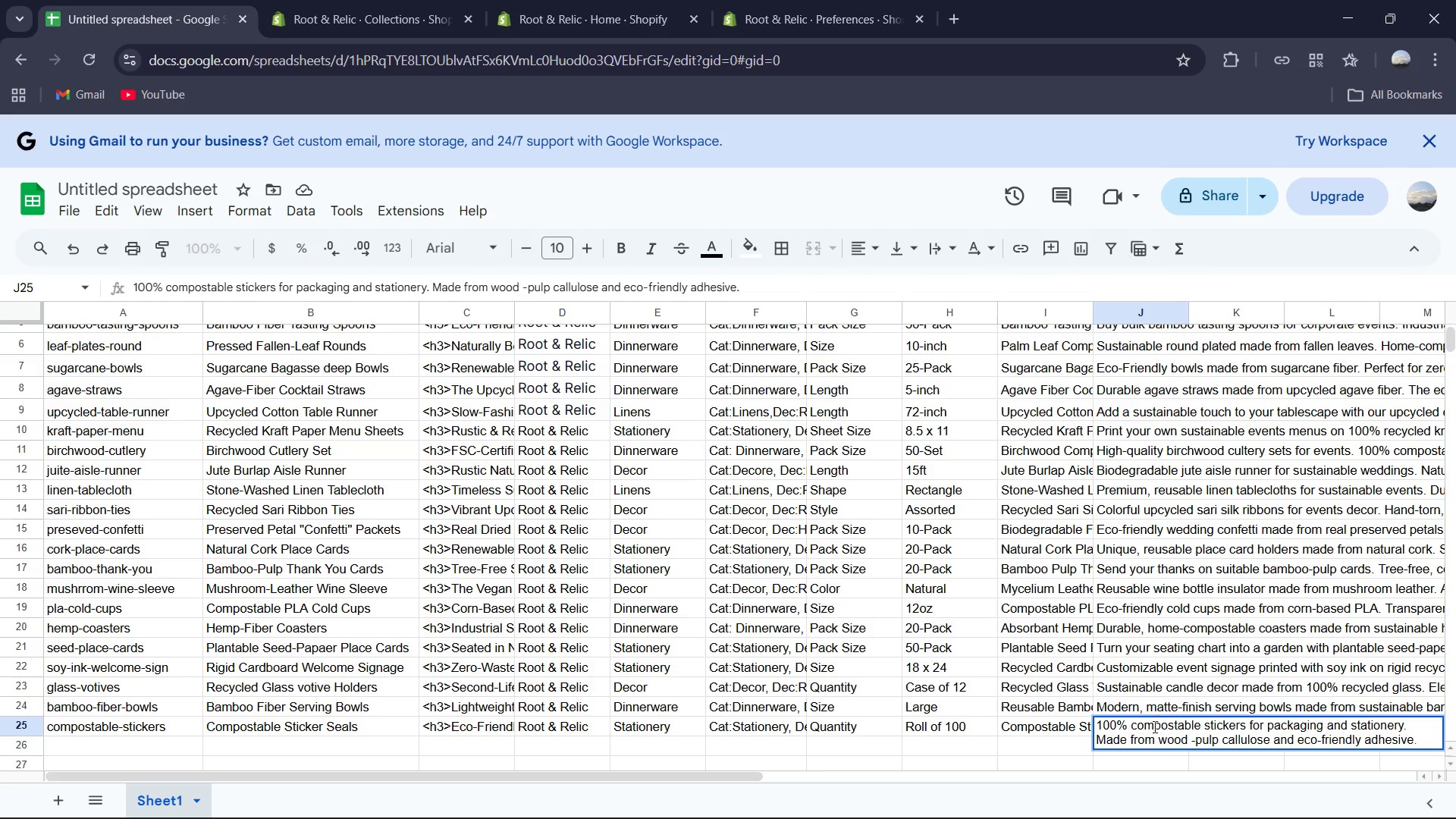 
left_click([1194, 739])
 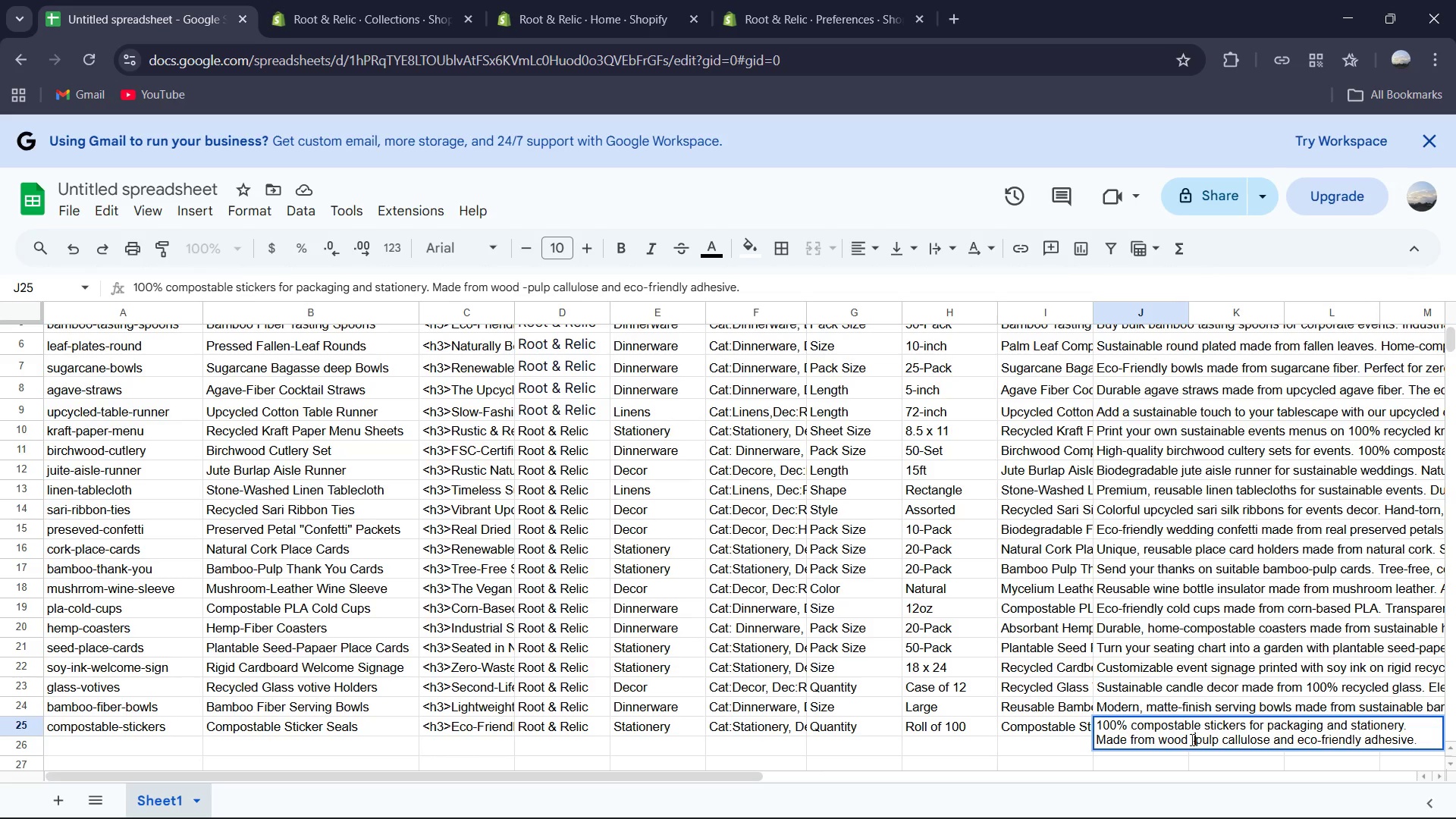 
left_click([1188, 739])
 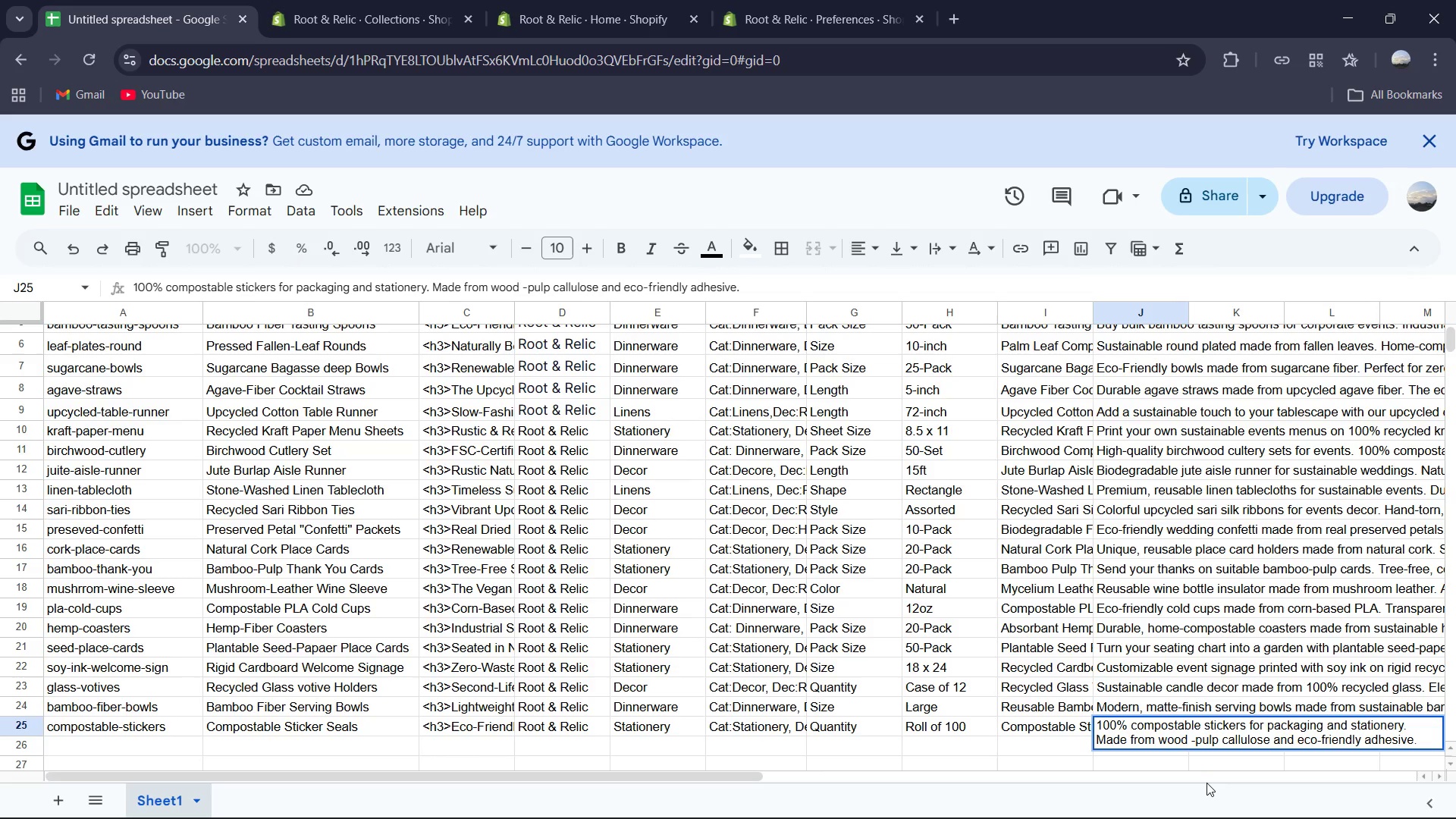 
key(ArrowRight)
 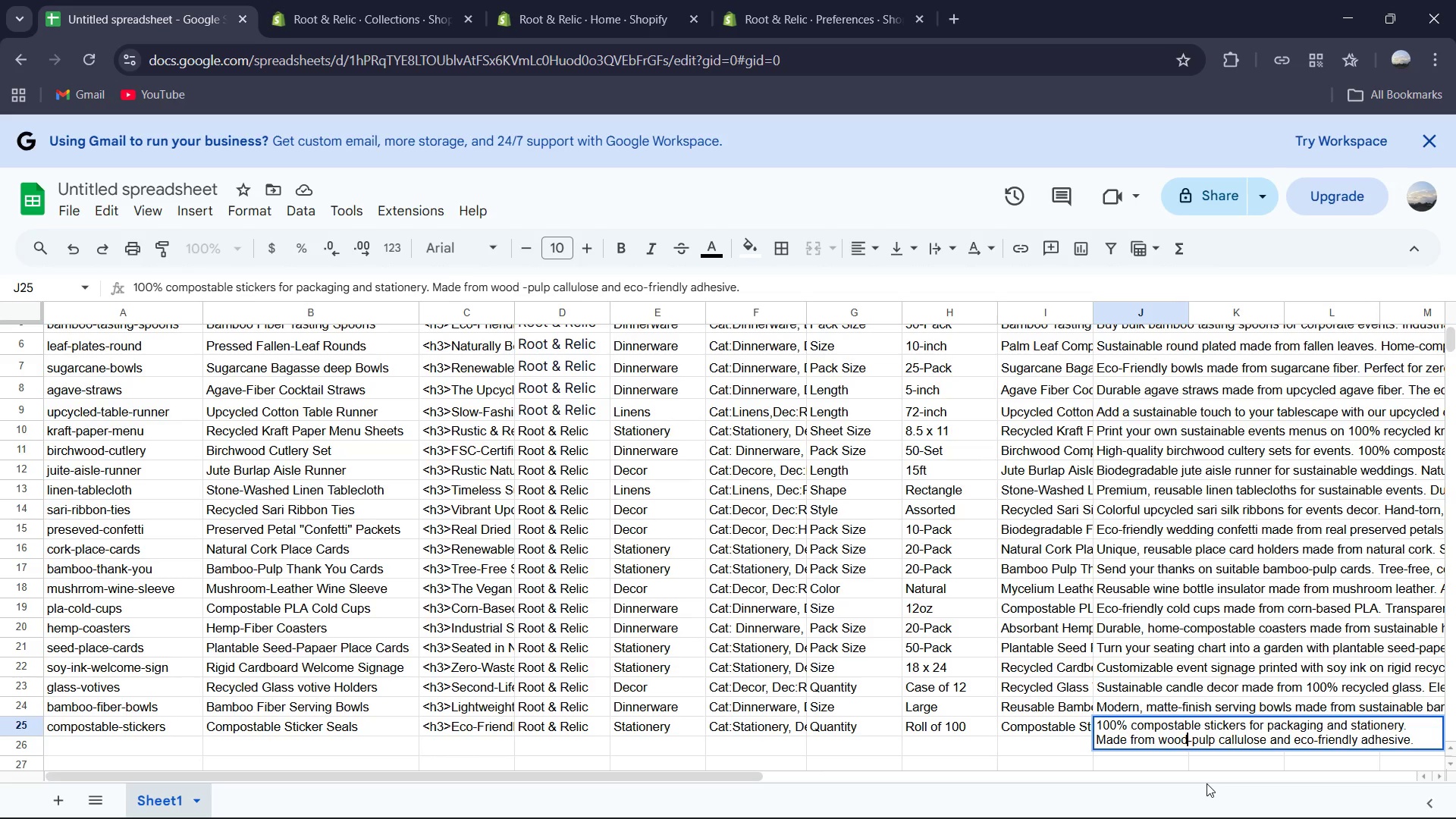 
key(Backslash)
 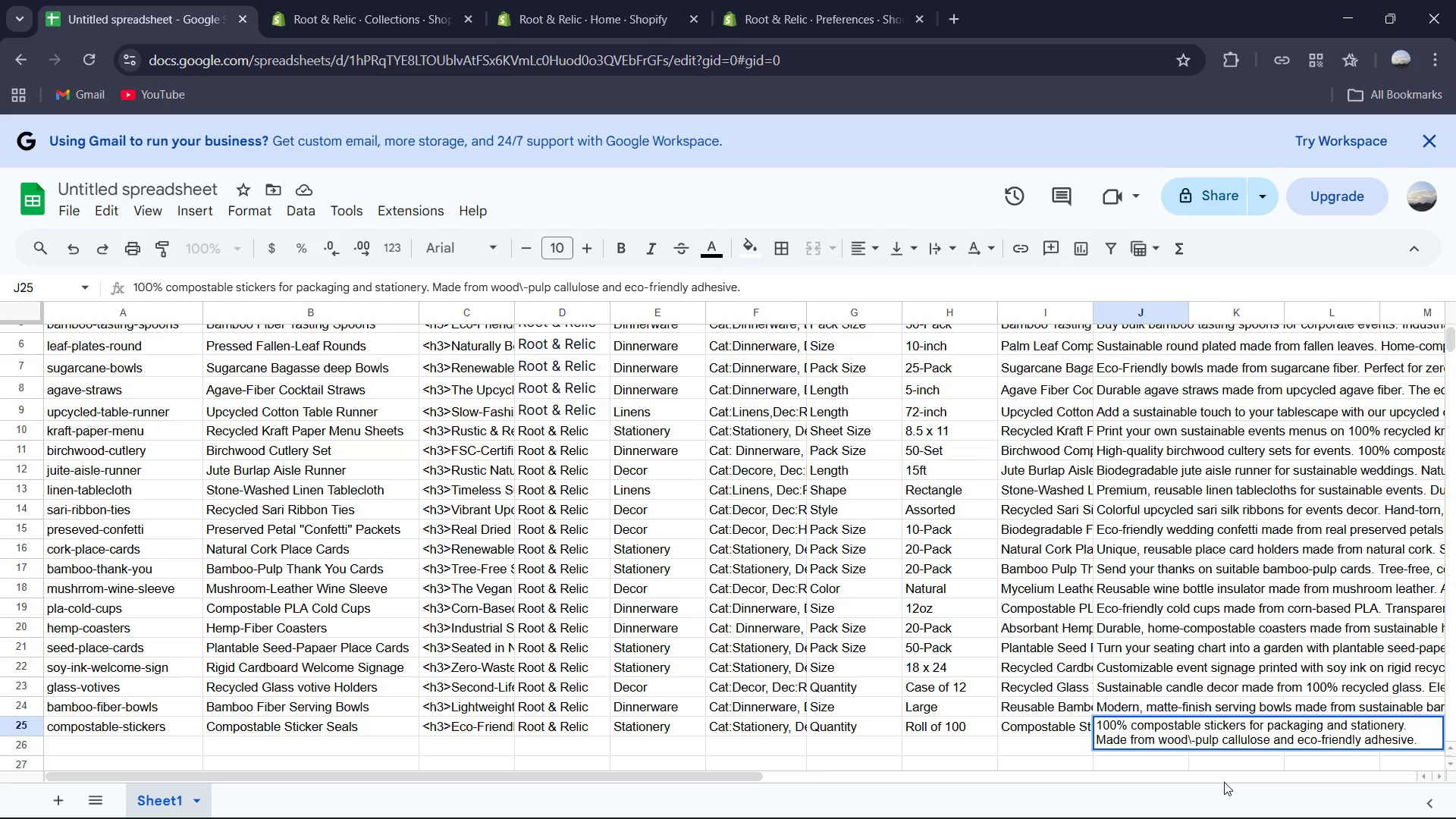 
key(Backspace)
 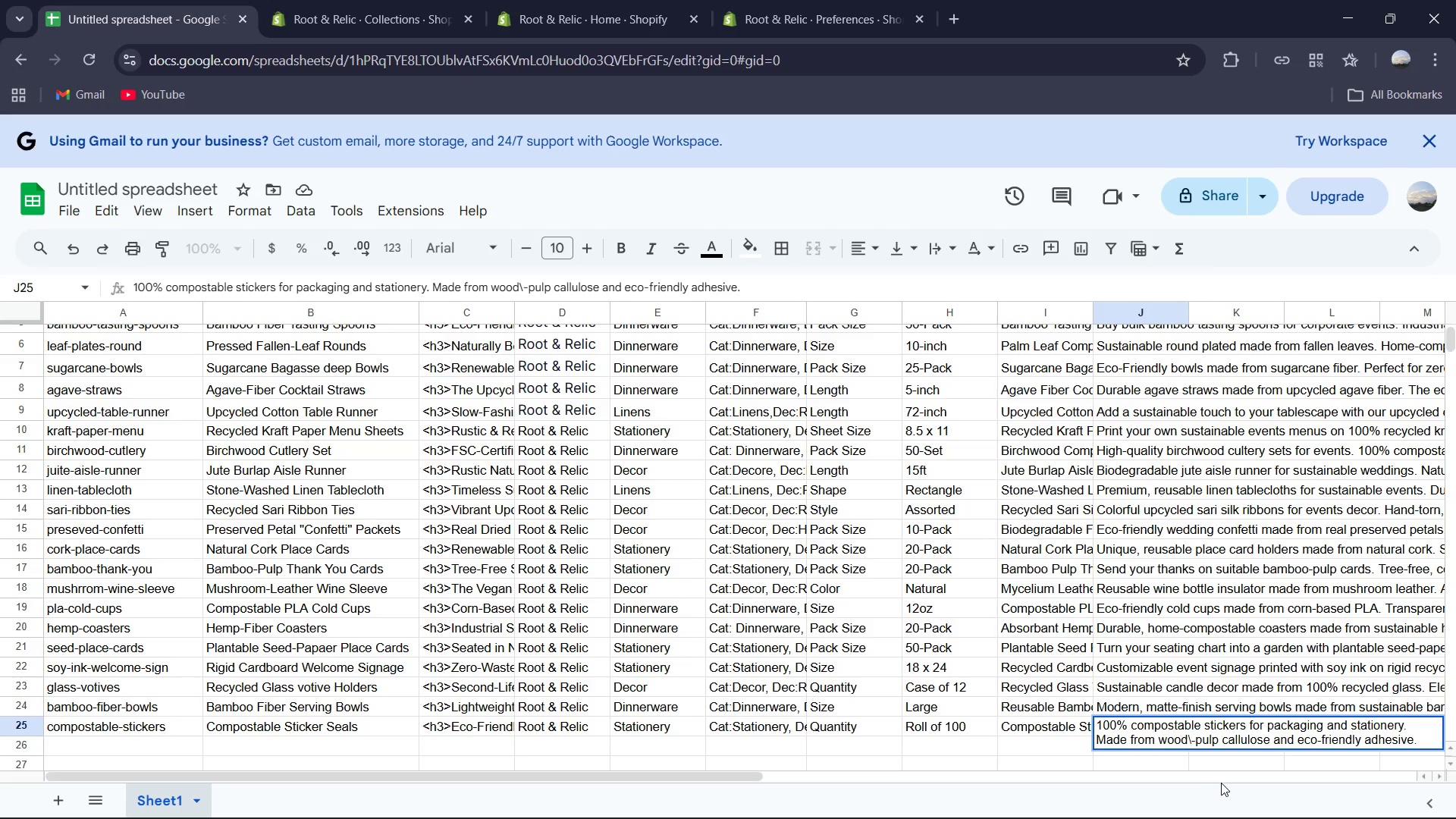 
key(Backspace)
 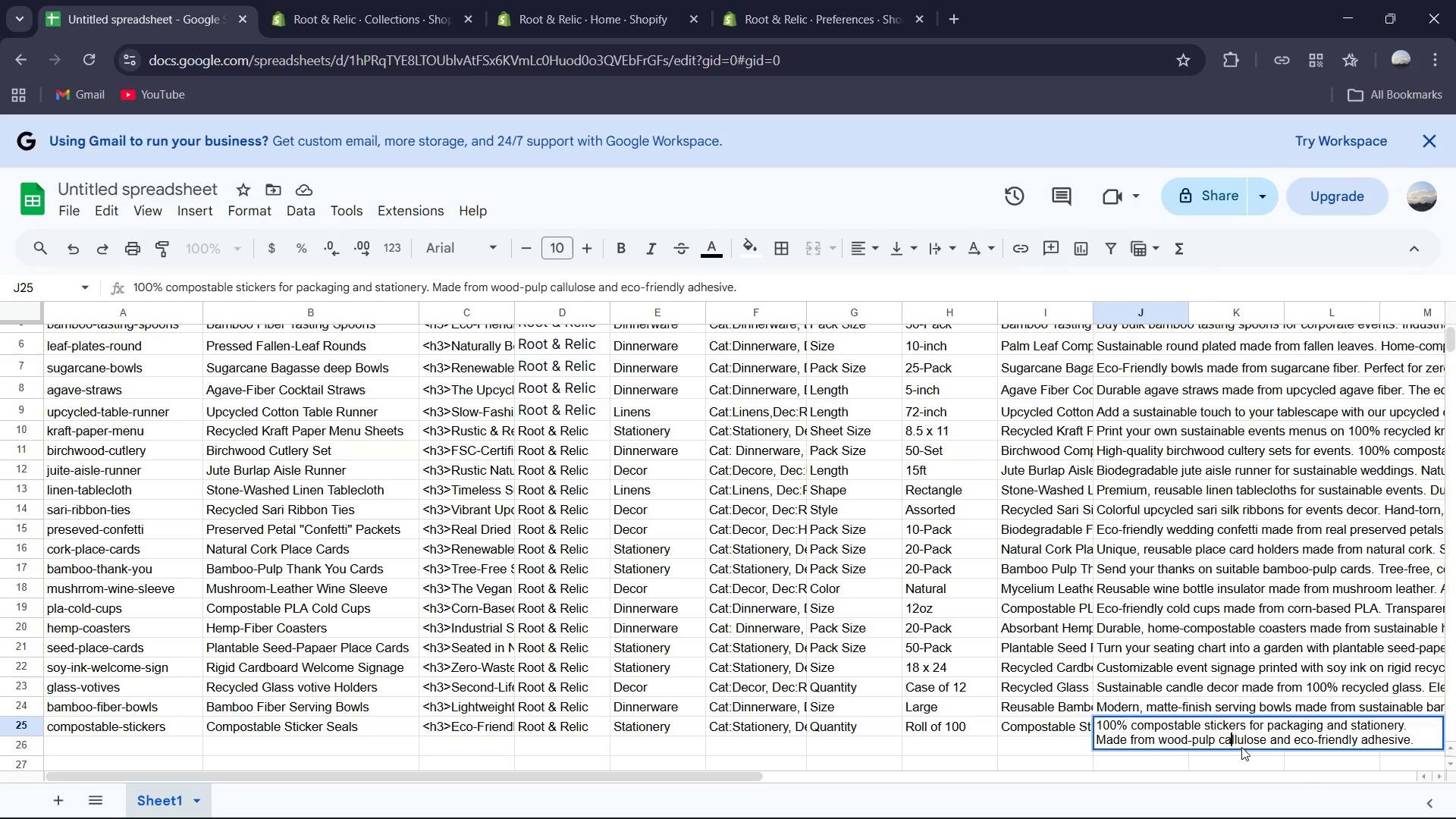 
key(Backspace)
 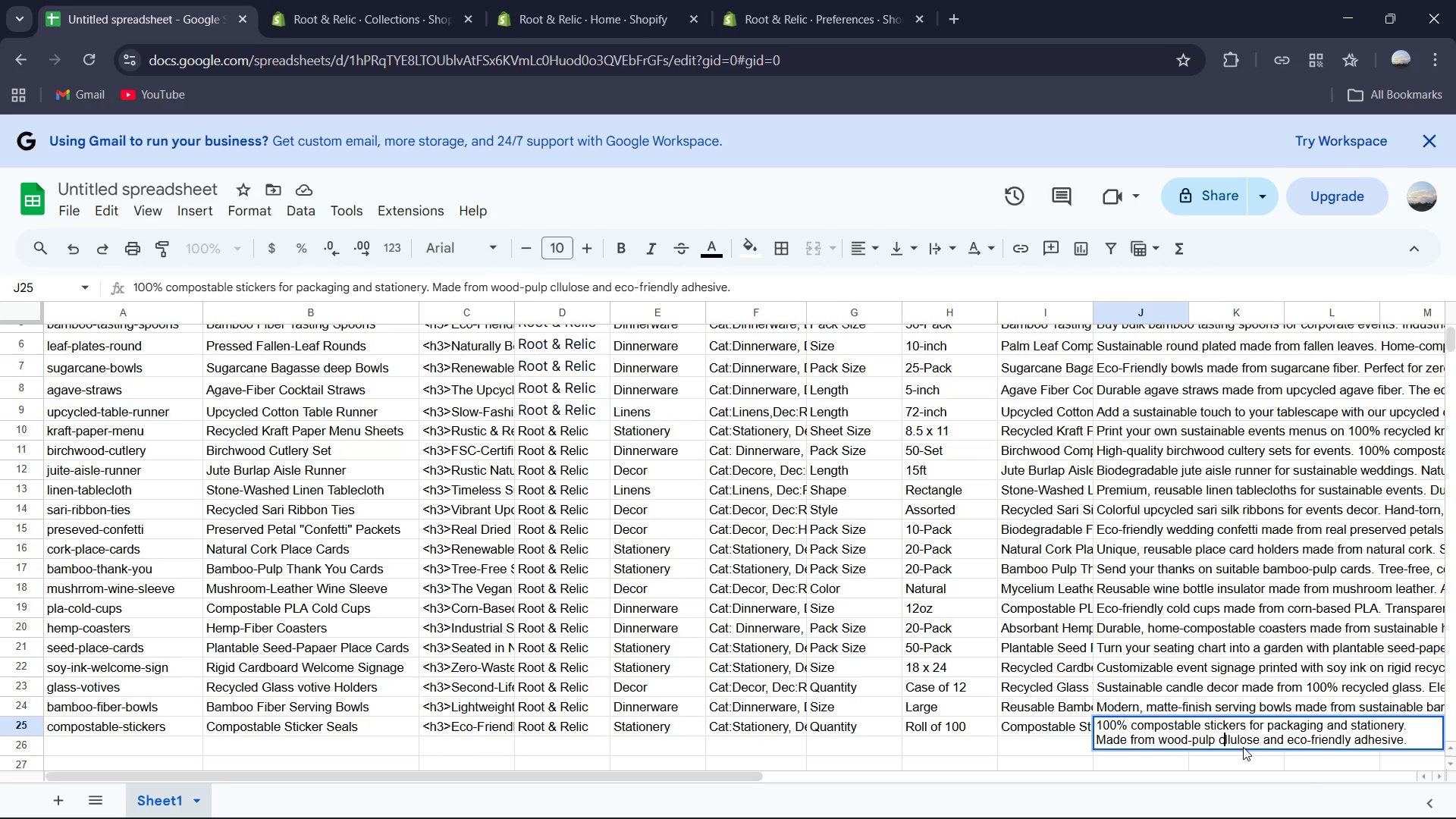 
key(E)
 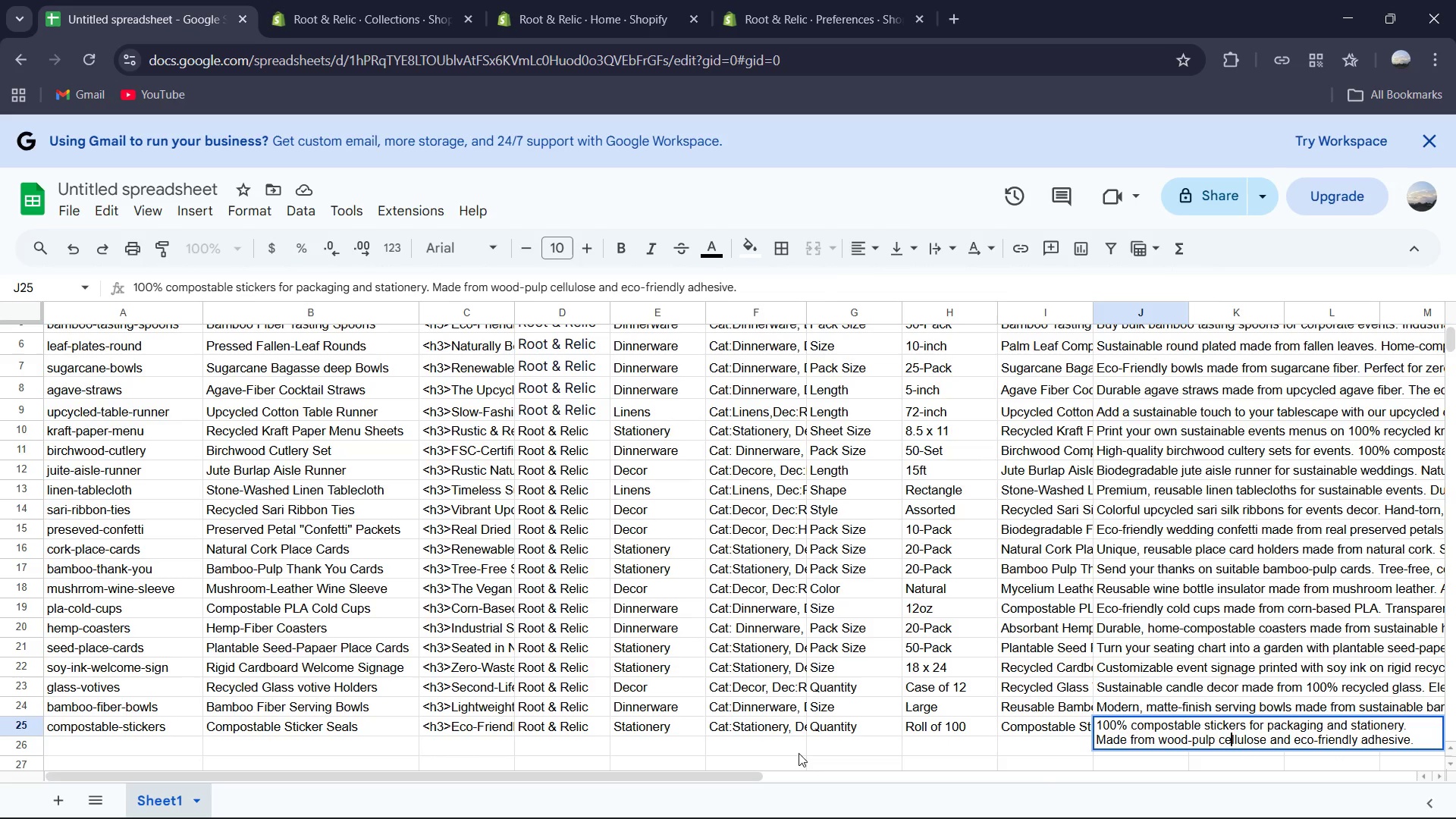 
wait(7.09)
 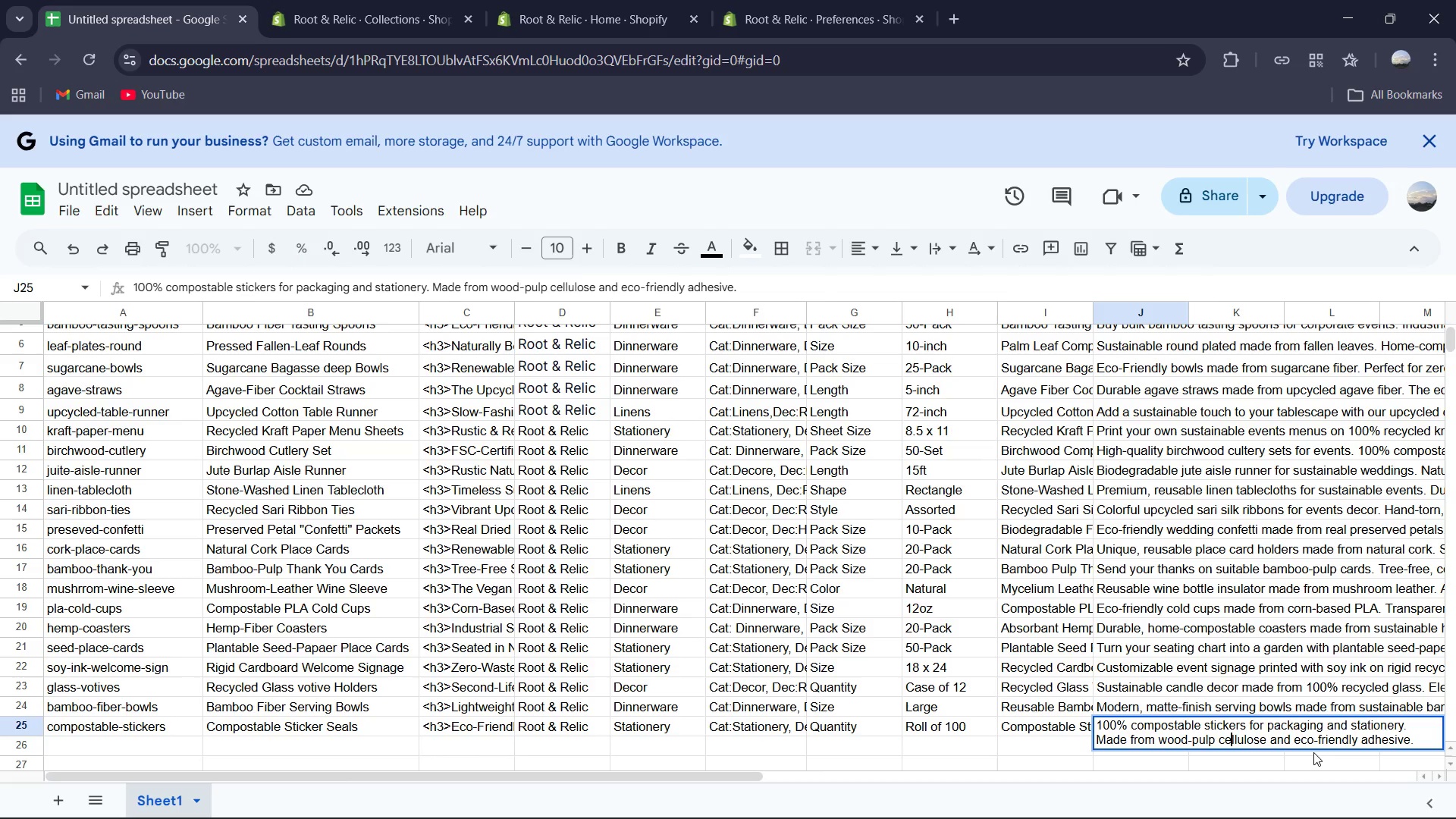 
double_click([778, 726])
 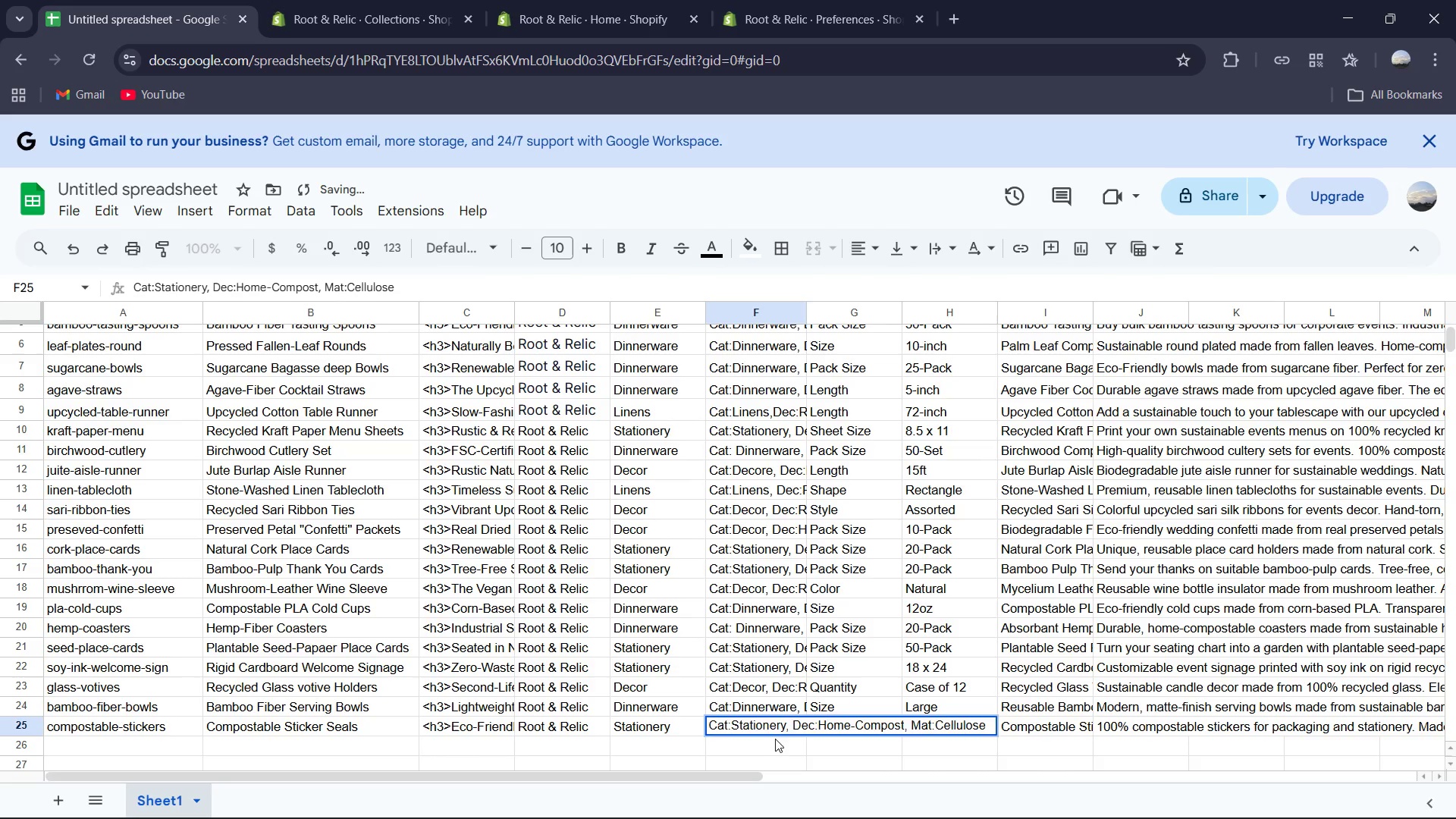 
left_click([775, 744])
 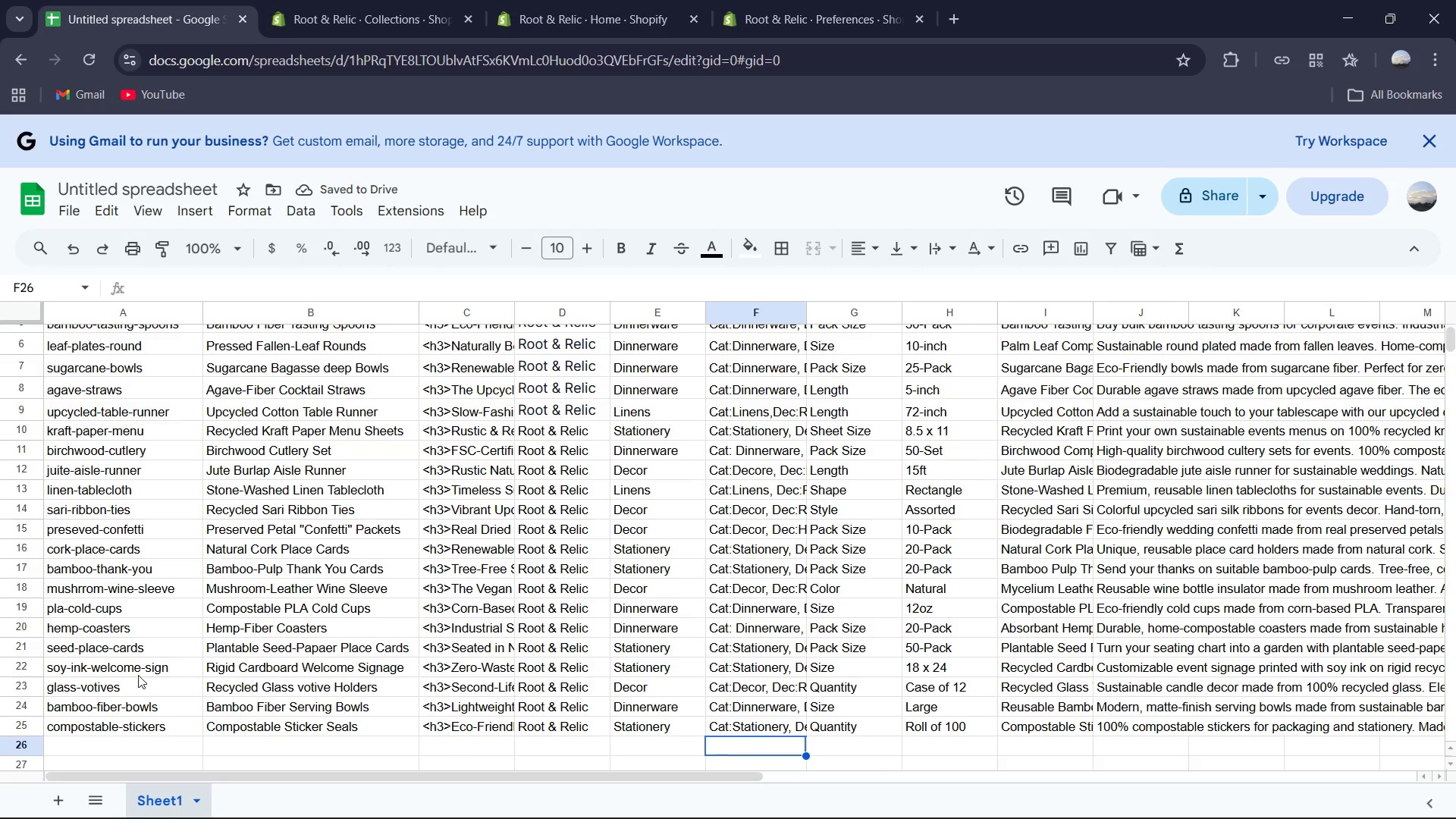 
scroll: coordinate [193, 610], scroll_direction: up, amount: 3.0
 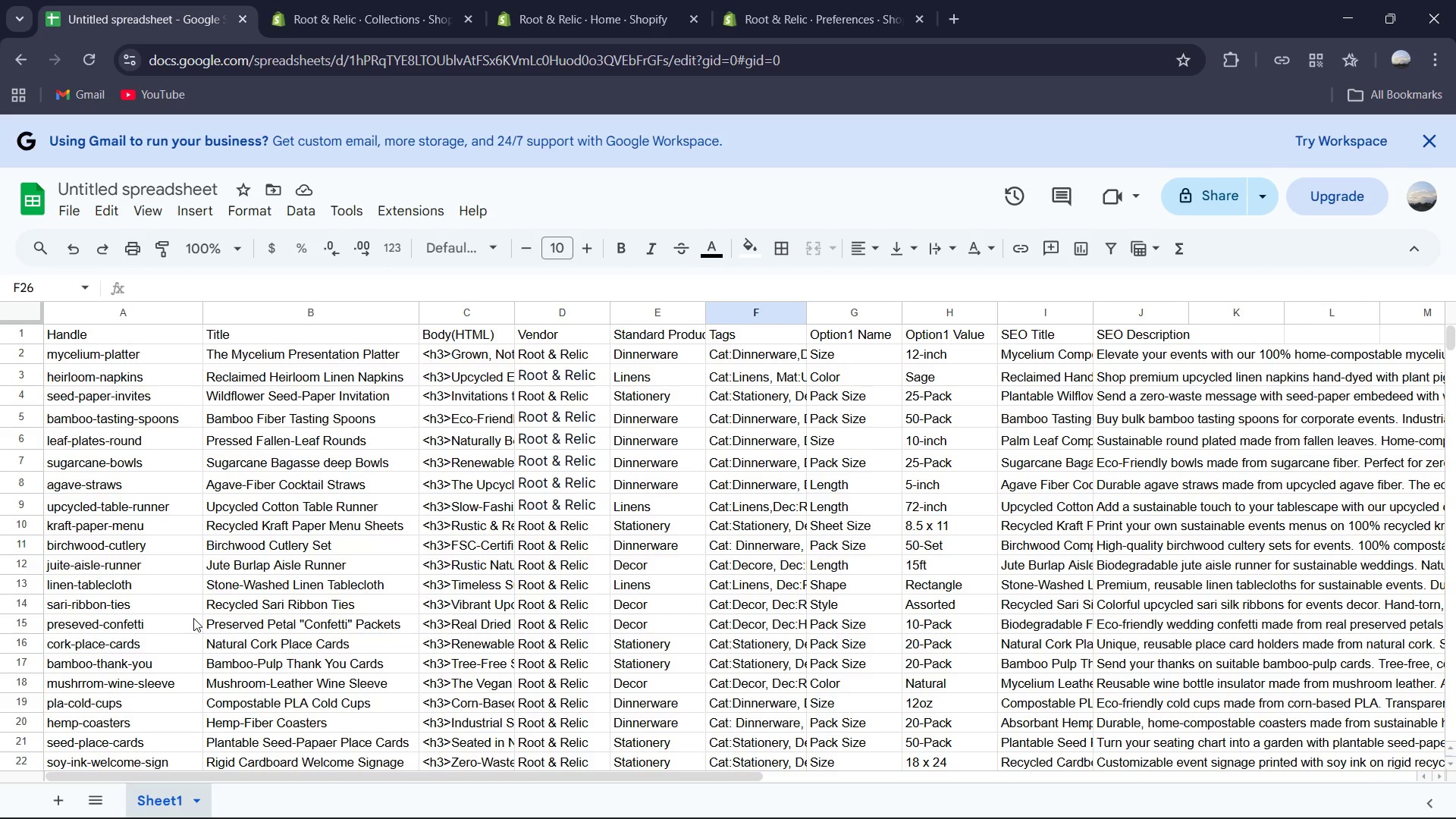 
wait(6.67)
 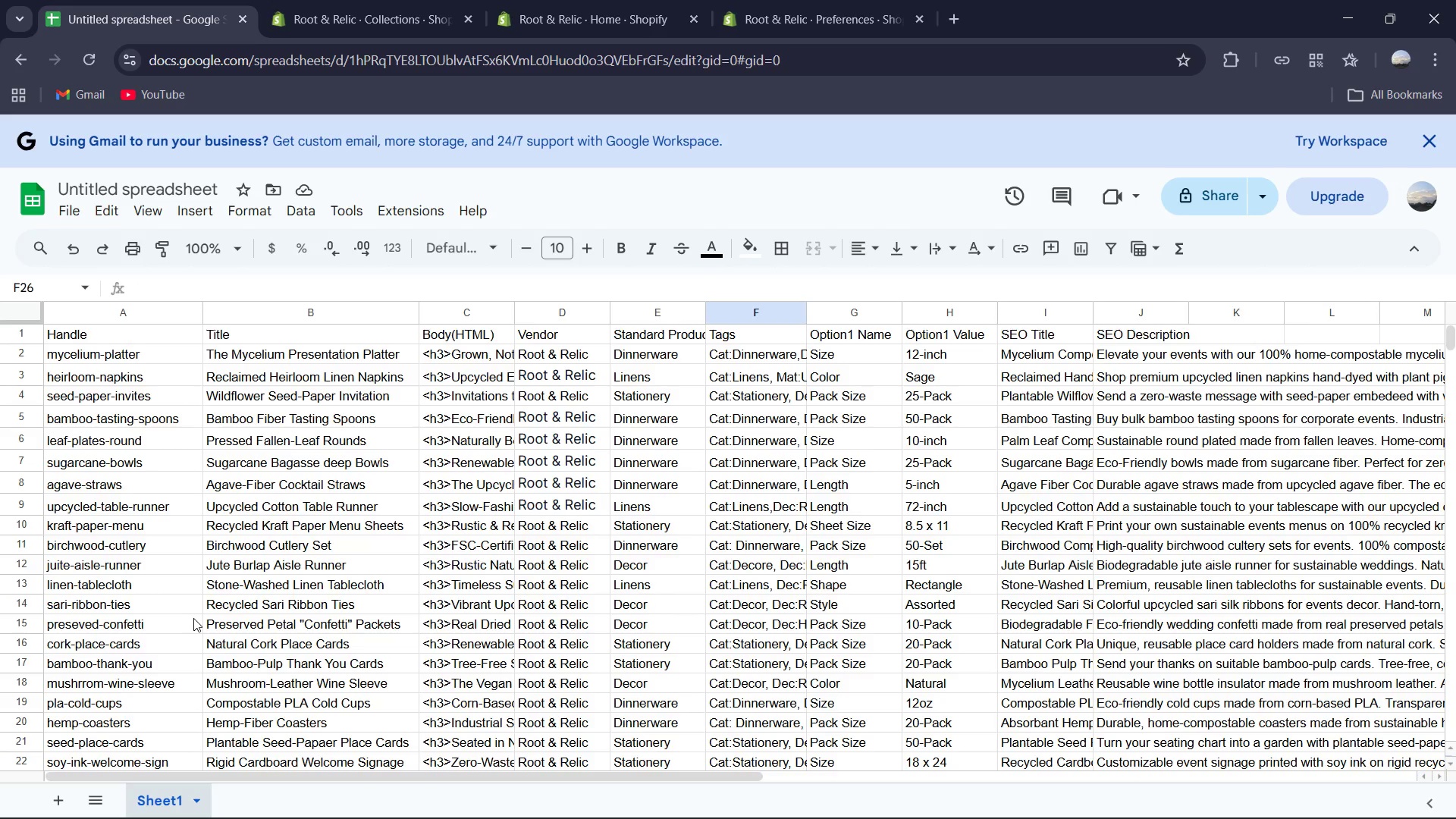 
scroll: coordinate [193, 618], scroll_direction: down, amount: 1.0
 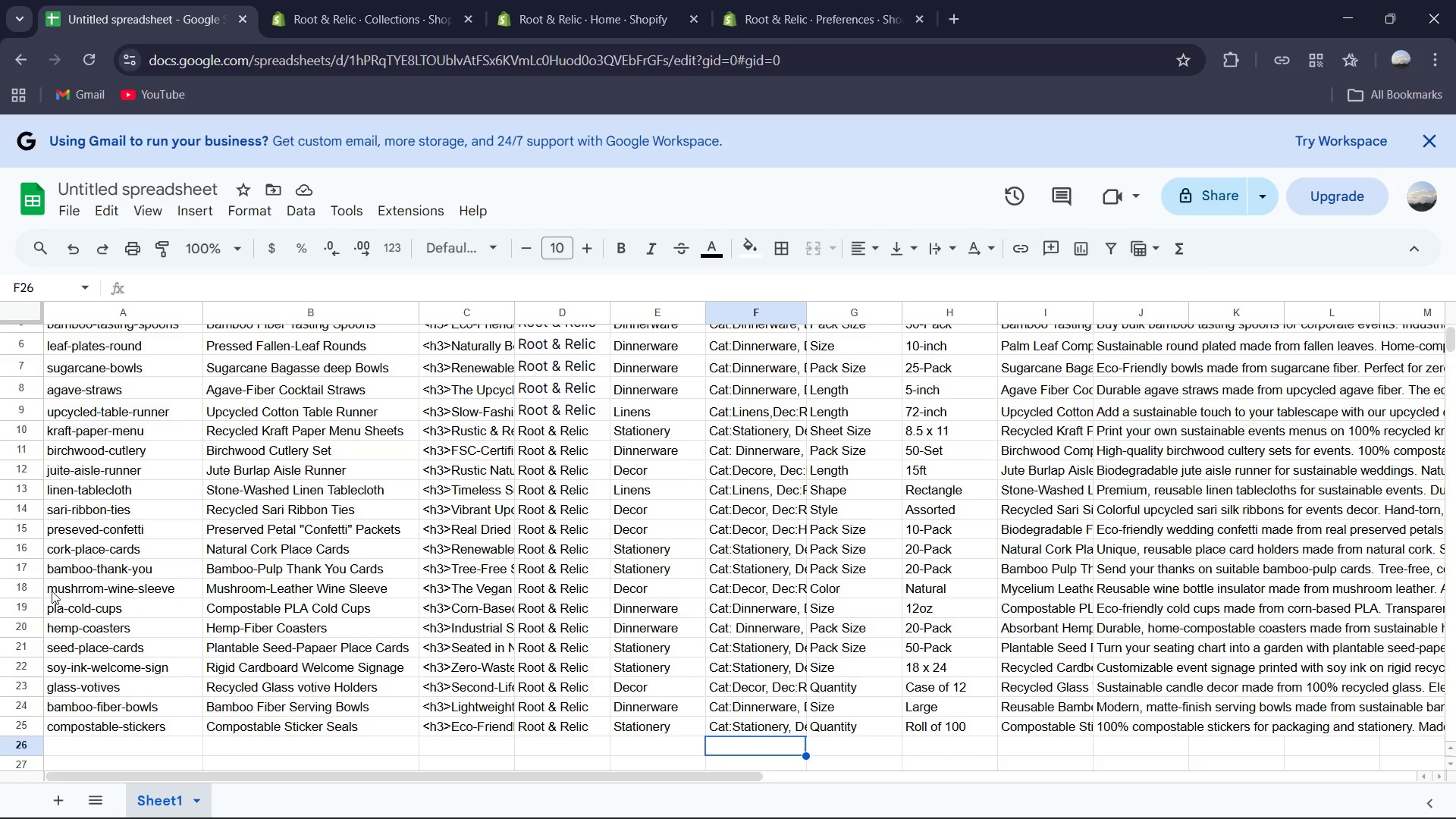 
scroll: coordinate [62, 585], scroll_direction: up, amount: 2.0
 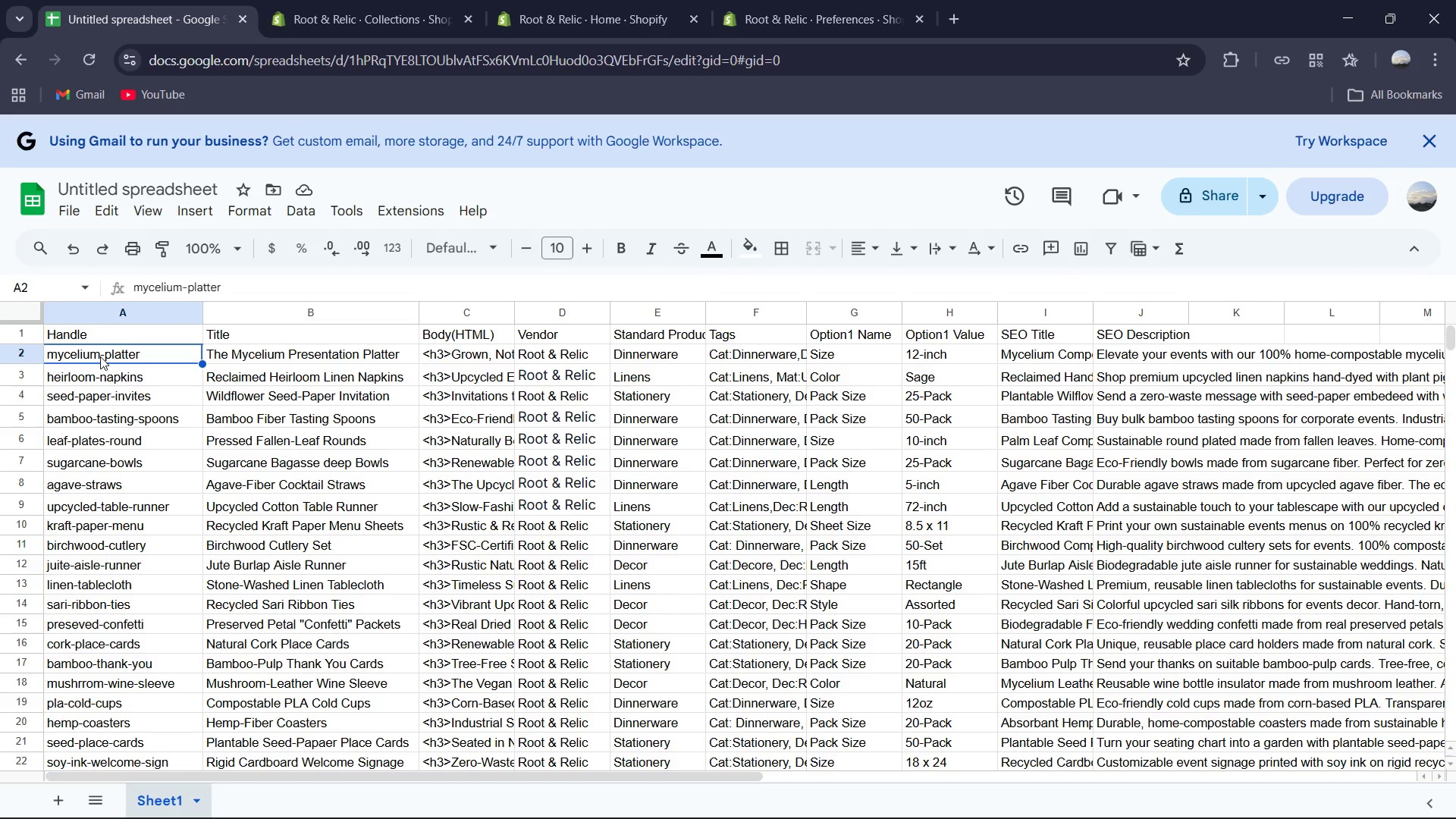 
key(ArrowDown)
 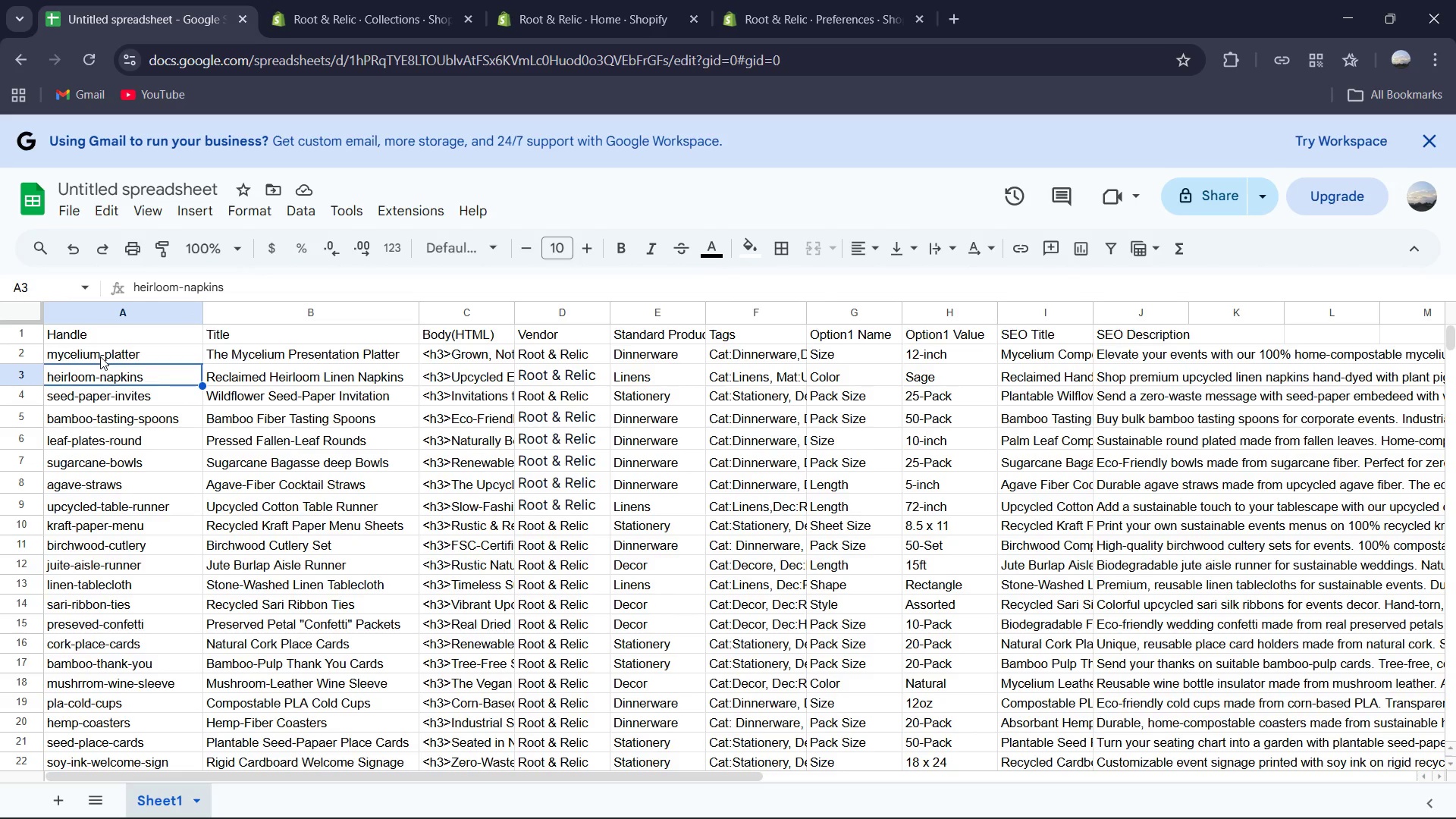 
key(ArrowDown)
 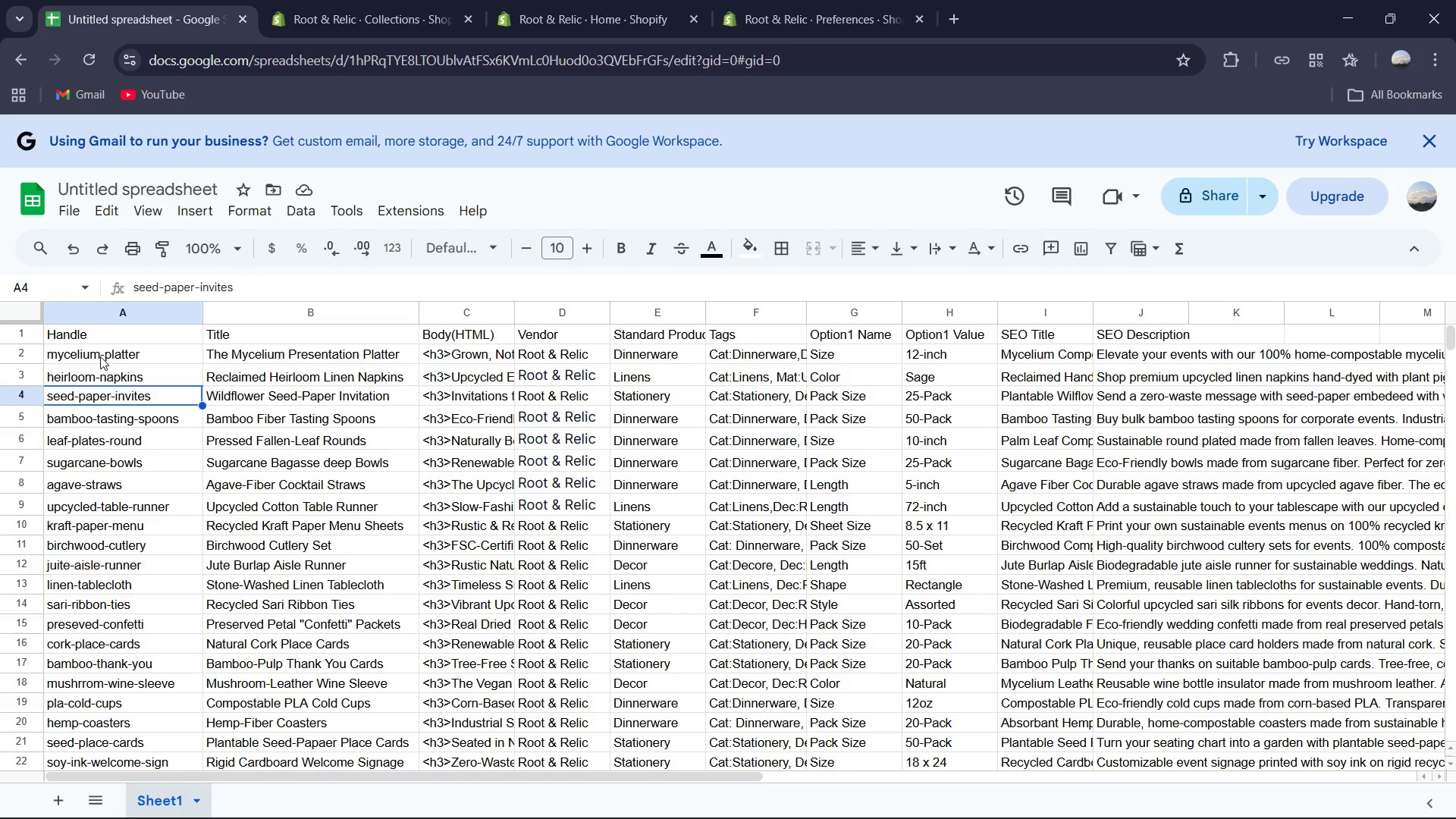 
key(ArrowDown)
 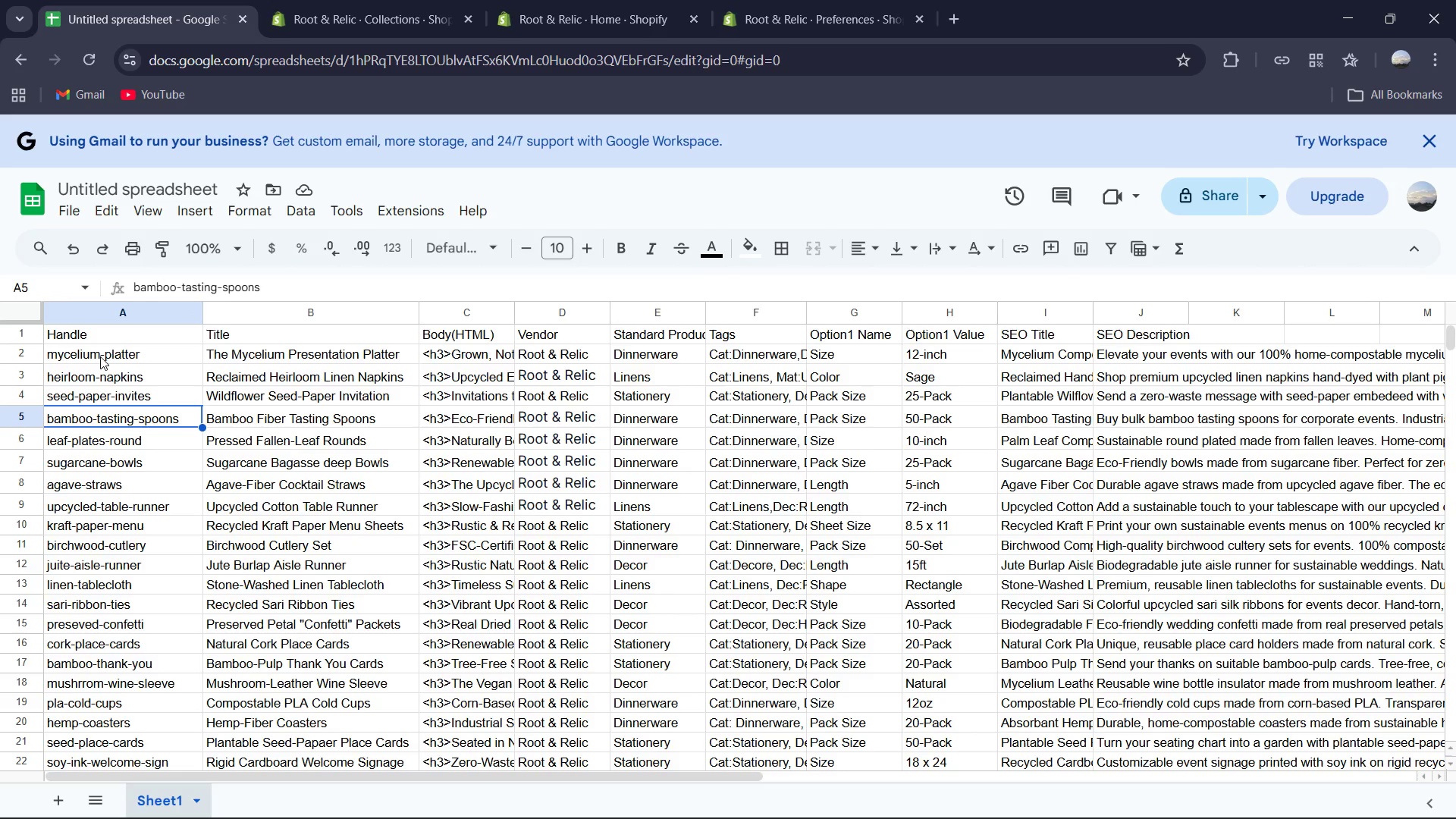 
key(ArrowDown)
 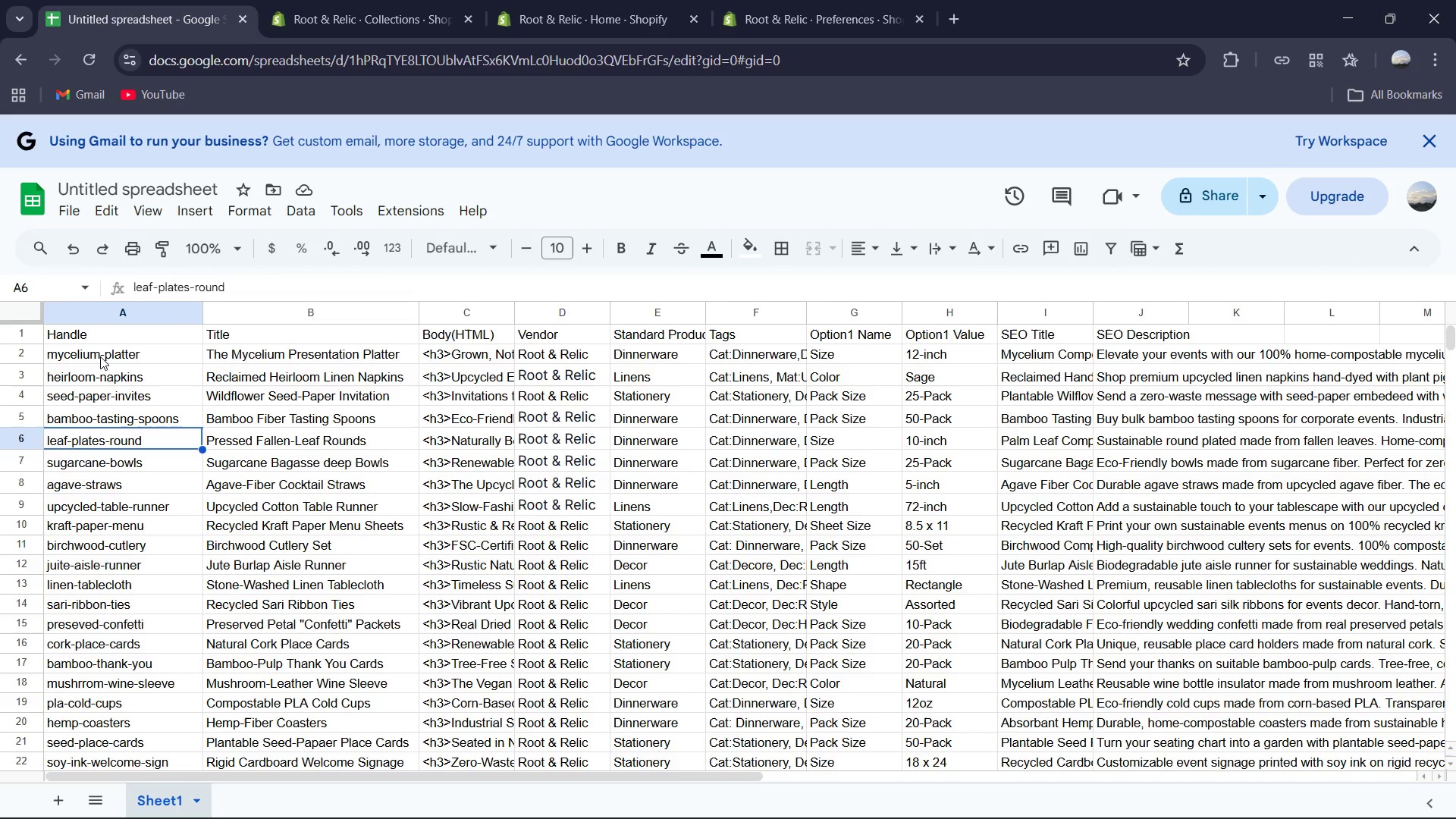 
key(ArrowDown)
 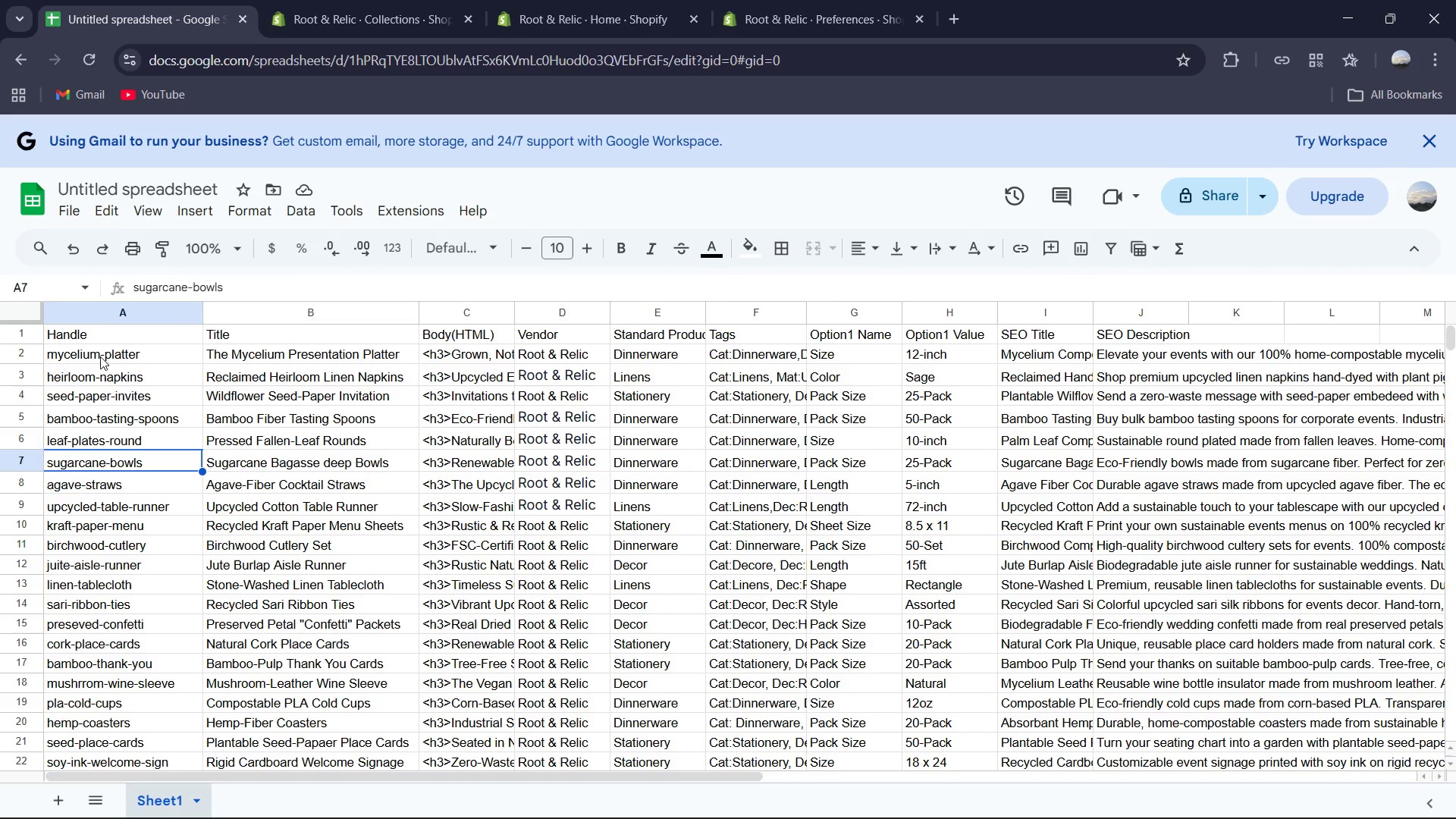 
key(ArrowDown)
 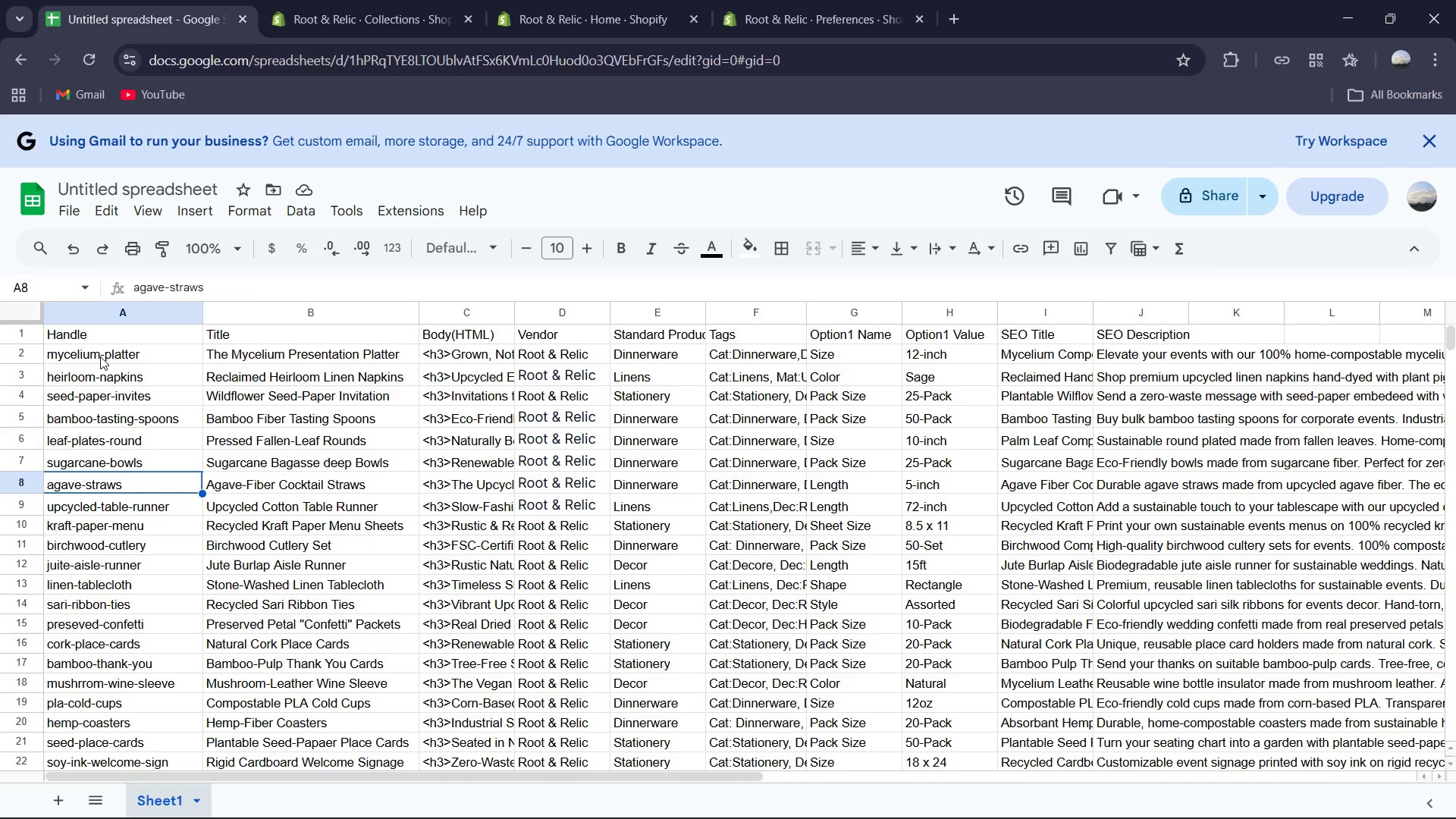 
key(ArrowDown)
 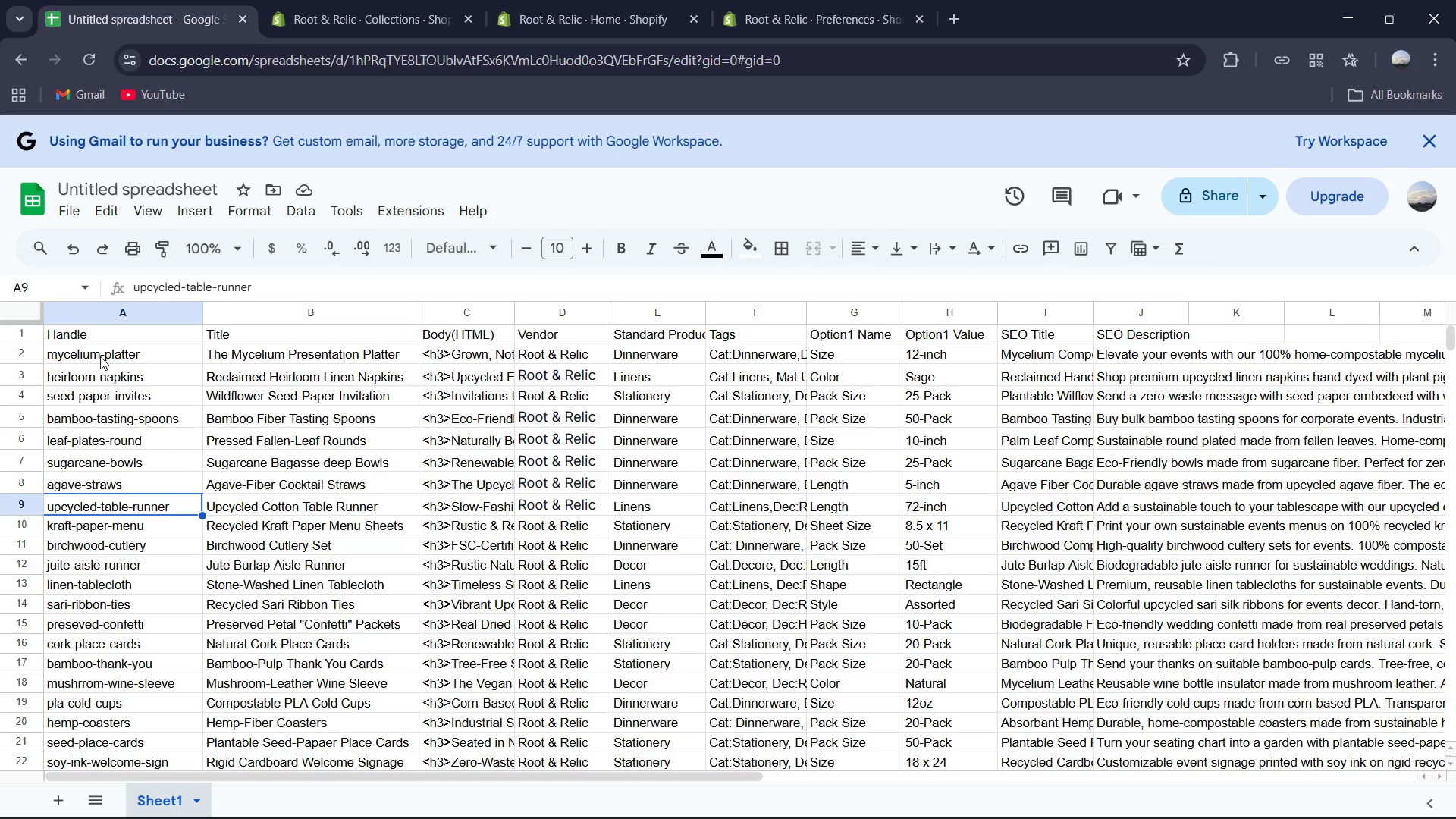 
key(ArrowDown)
 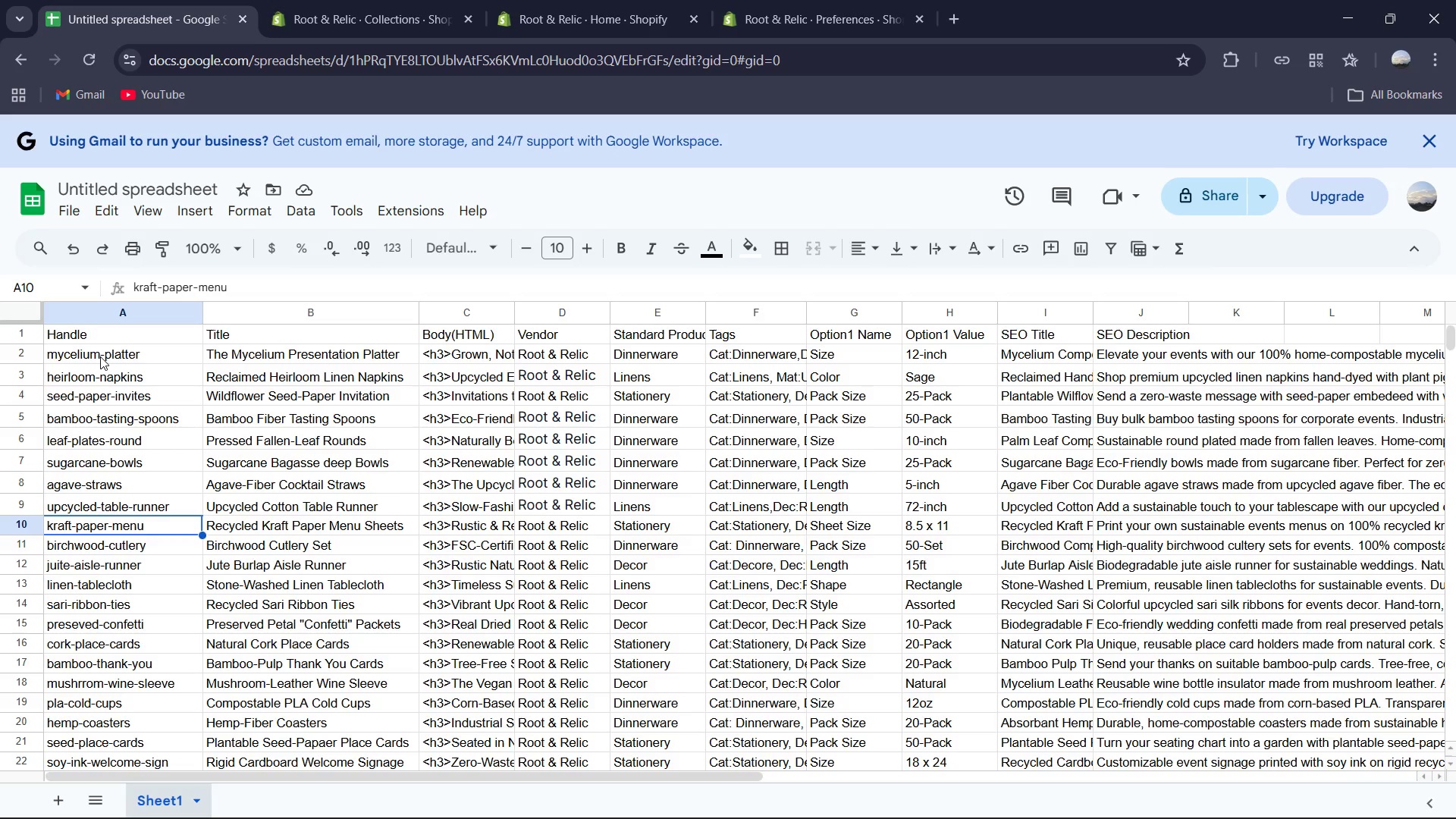 
scroll: coordinate [152, 487], scroll_direction: down, amount: 4.0
 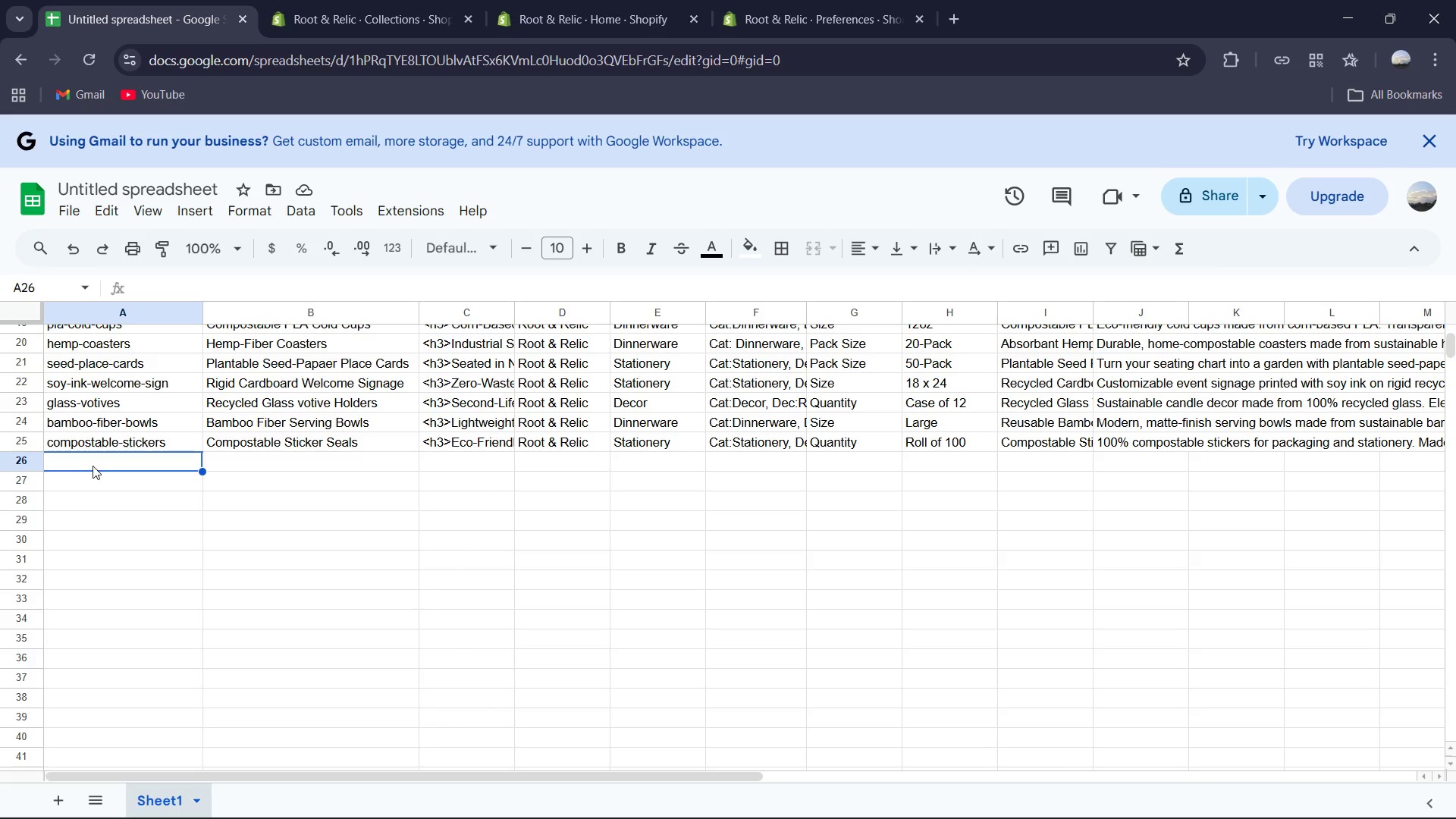 
type(muslin-favor-bags)
 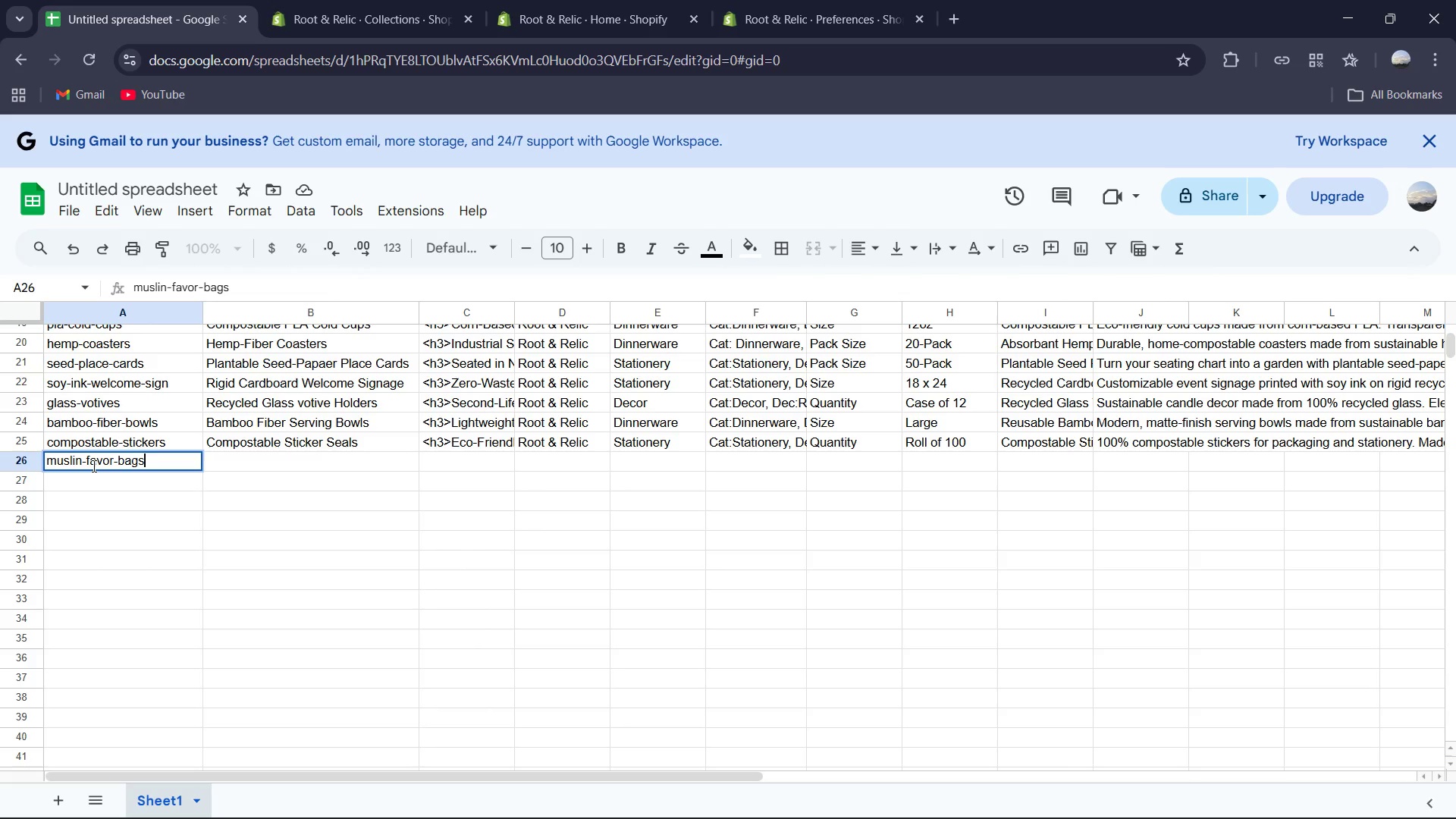 
key(ArrowRight)
 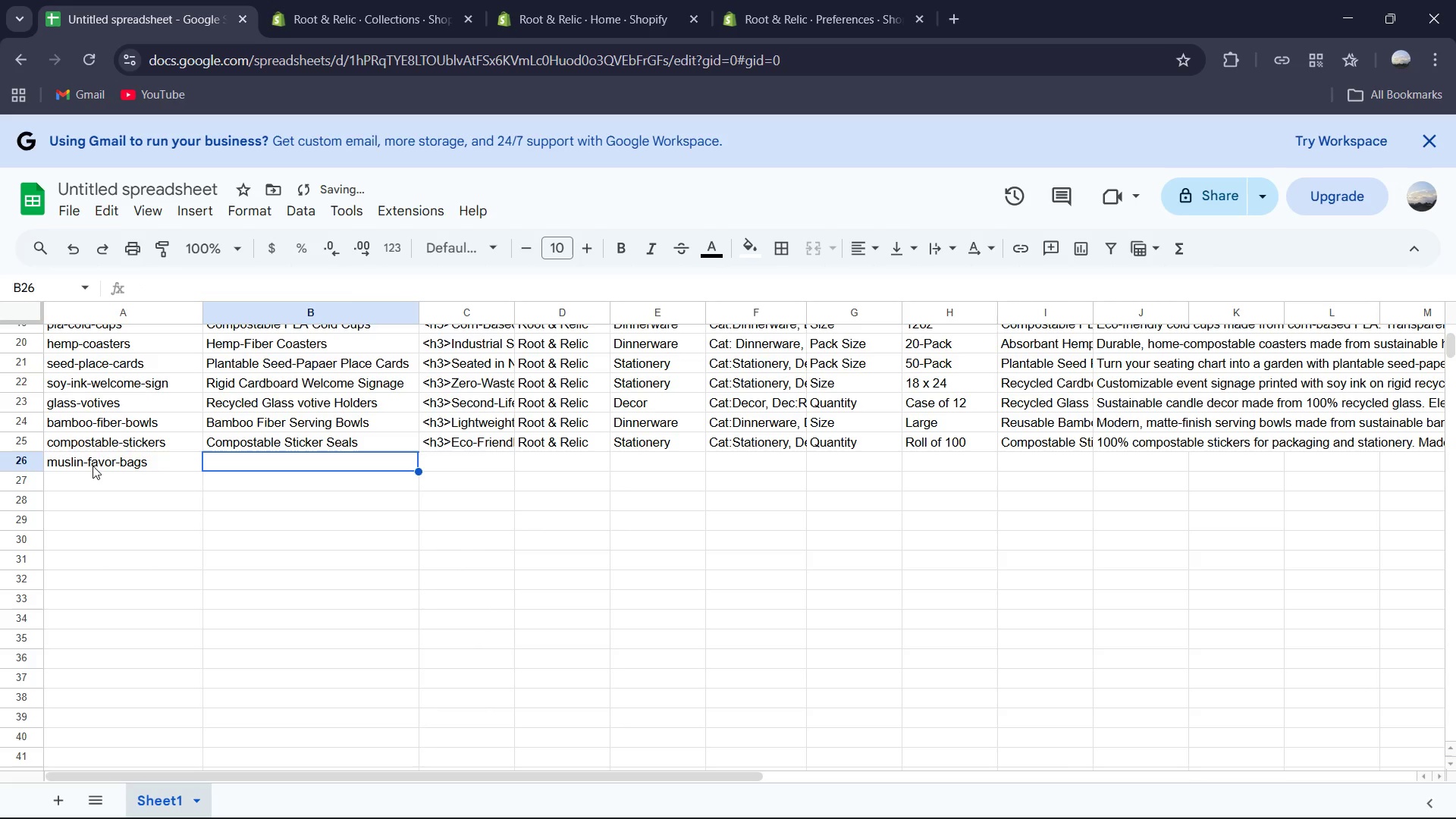 
type(Organic Muslin Favor Bags)
 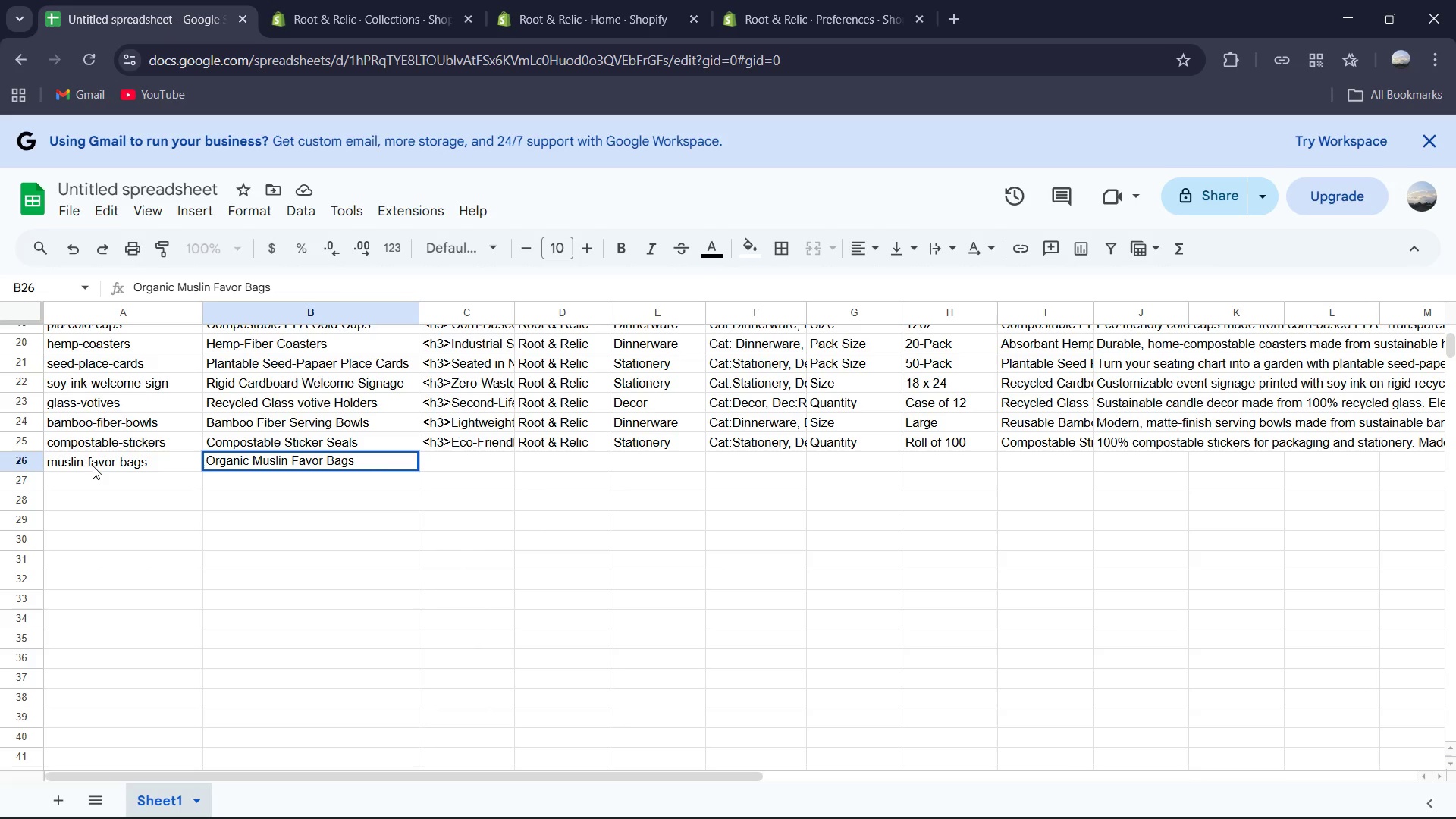 
key(ArrowRight)
 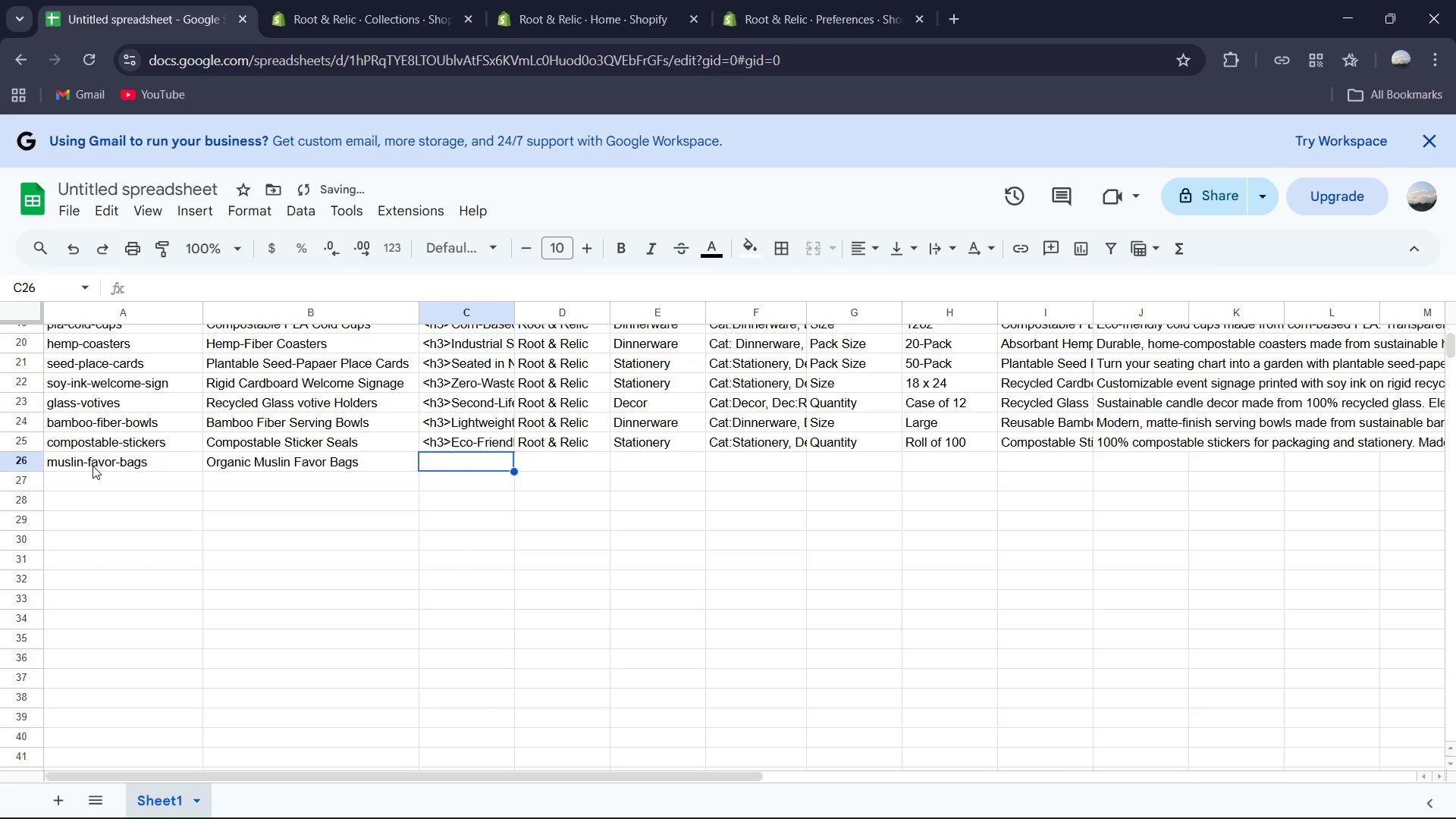 
type(<h3>Breathable)
 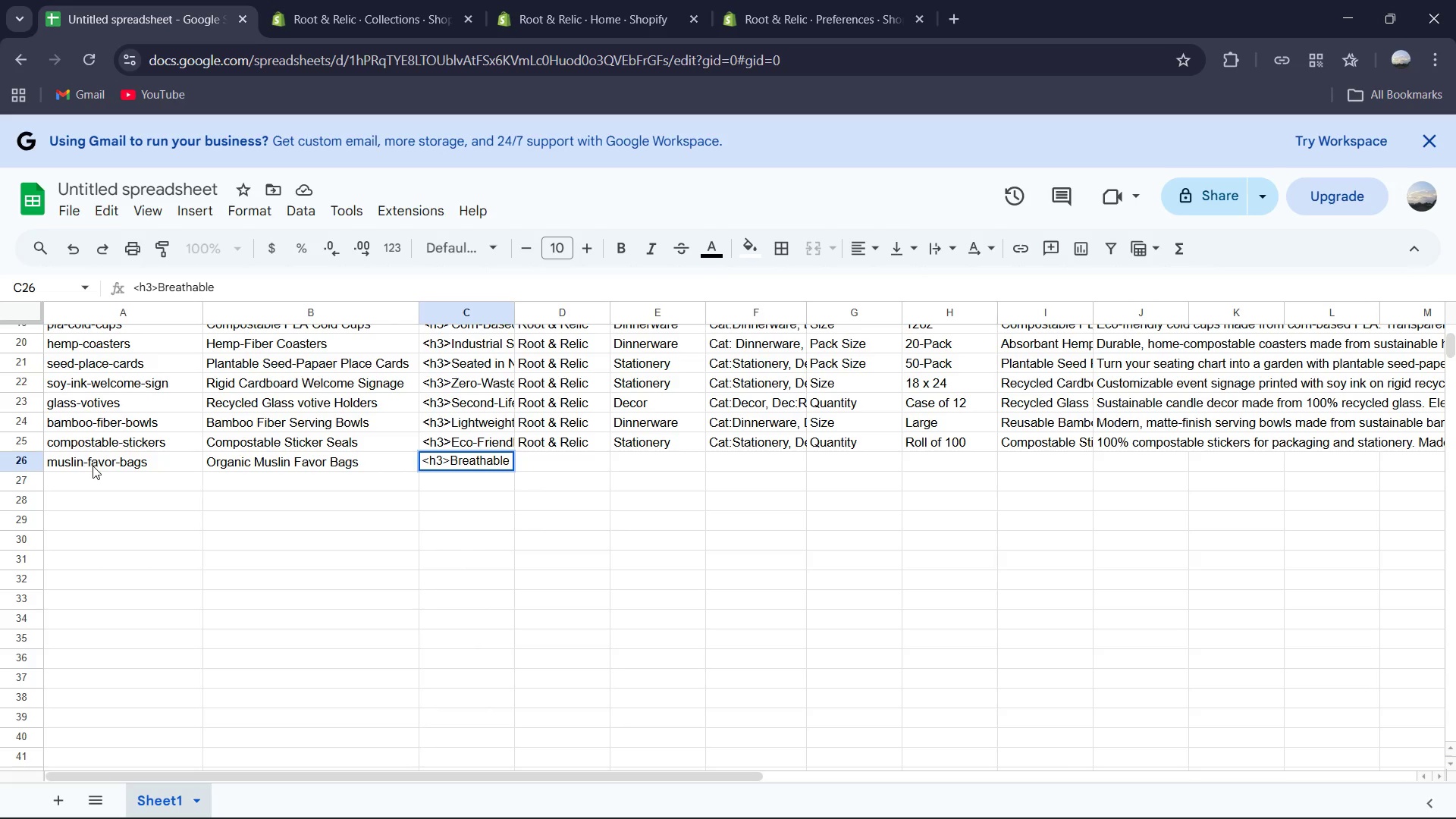 
type(Organic Cotton</h3><p> )
key(Backspace)
type(Small drawstring bags for wedding favors or herbal sachets.1)
key(Backspace)
type( 100% Got)
key(Backspace)
type(TS)
 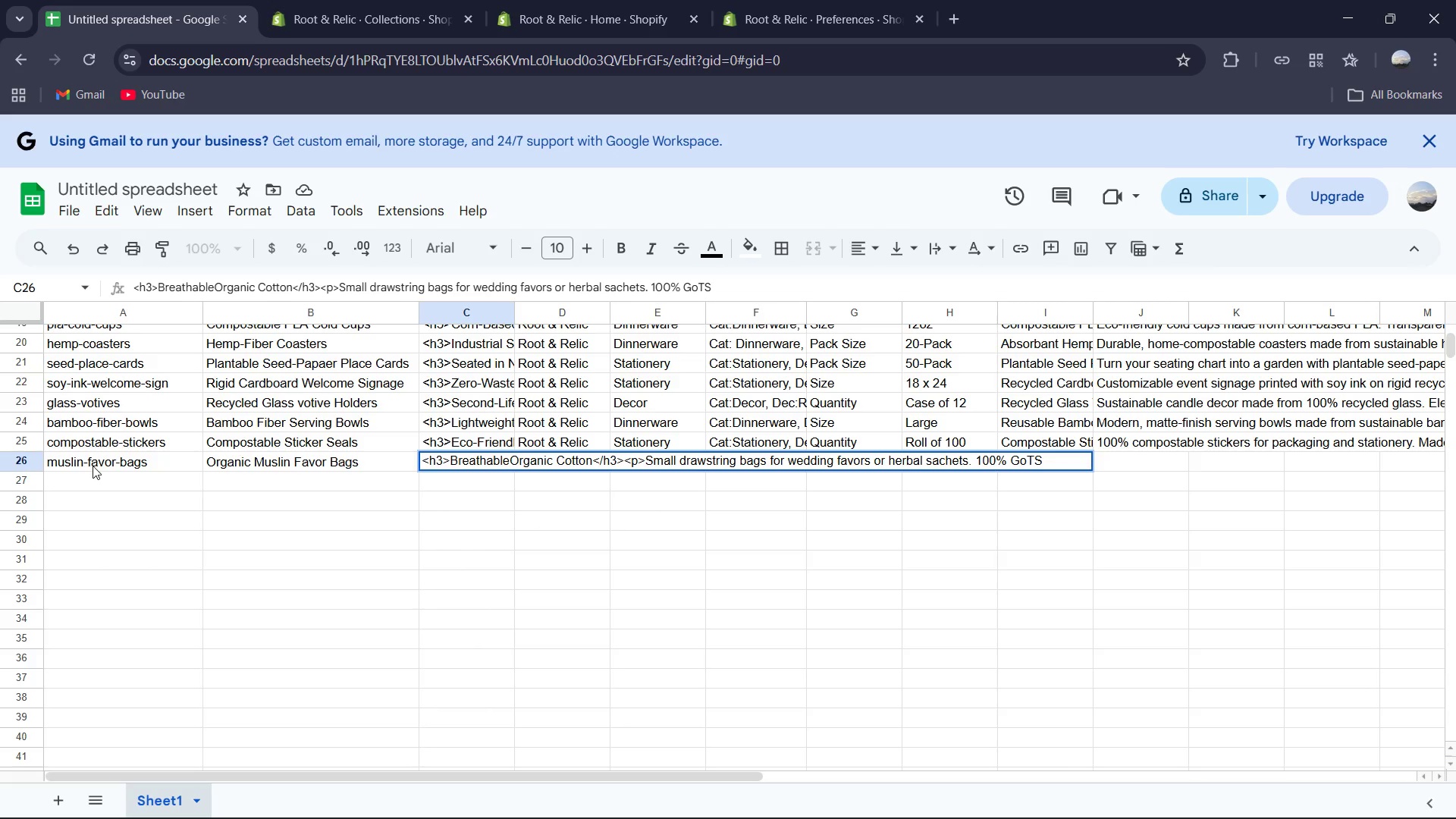 
type( certified cotton,)
key(Backspace)
type(.</p>)
 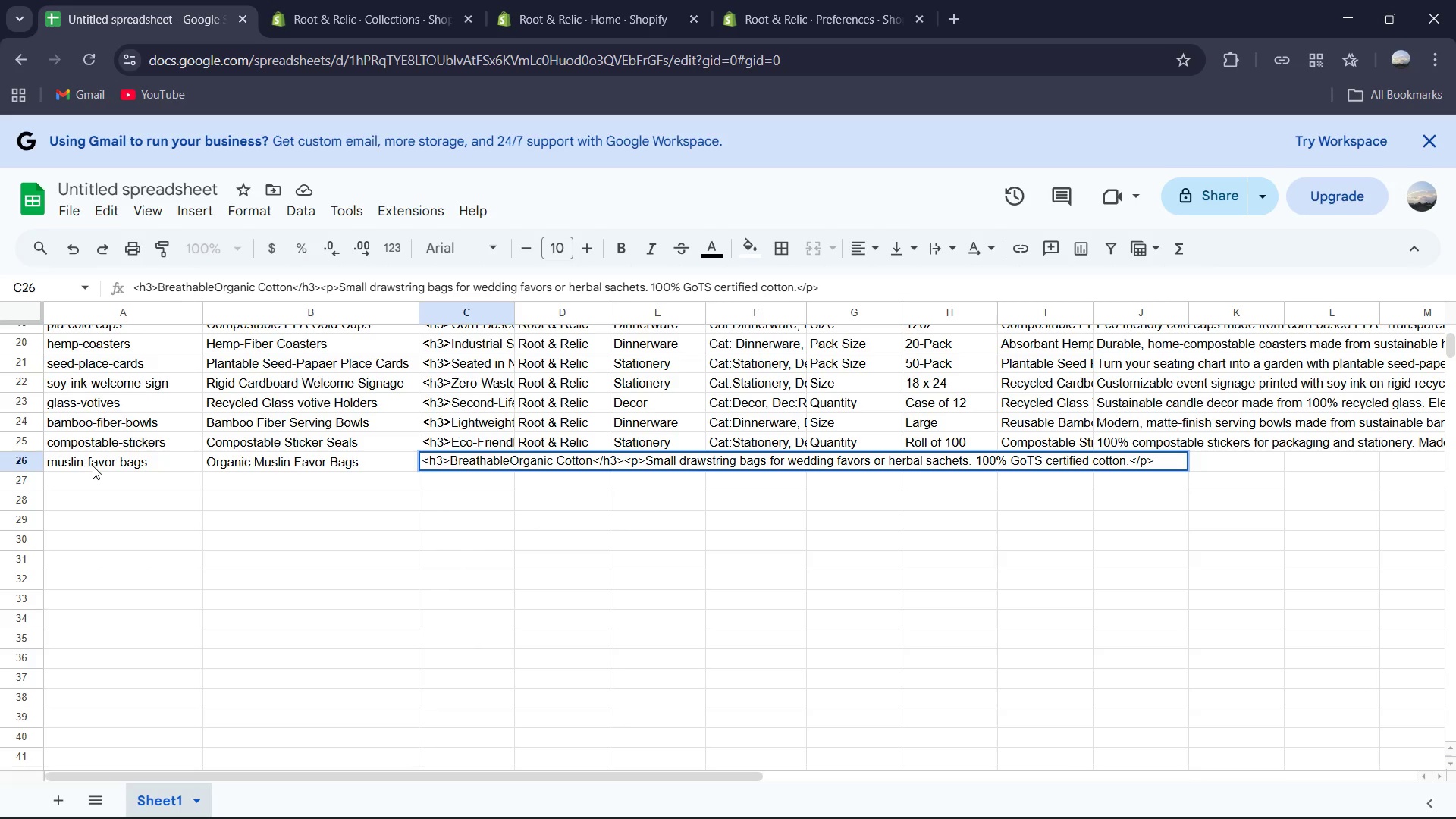 
left_click([550, 485])
 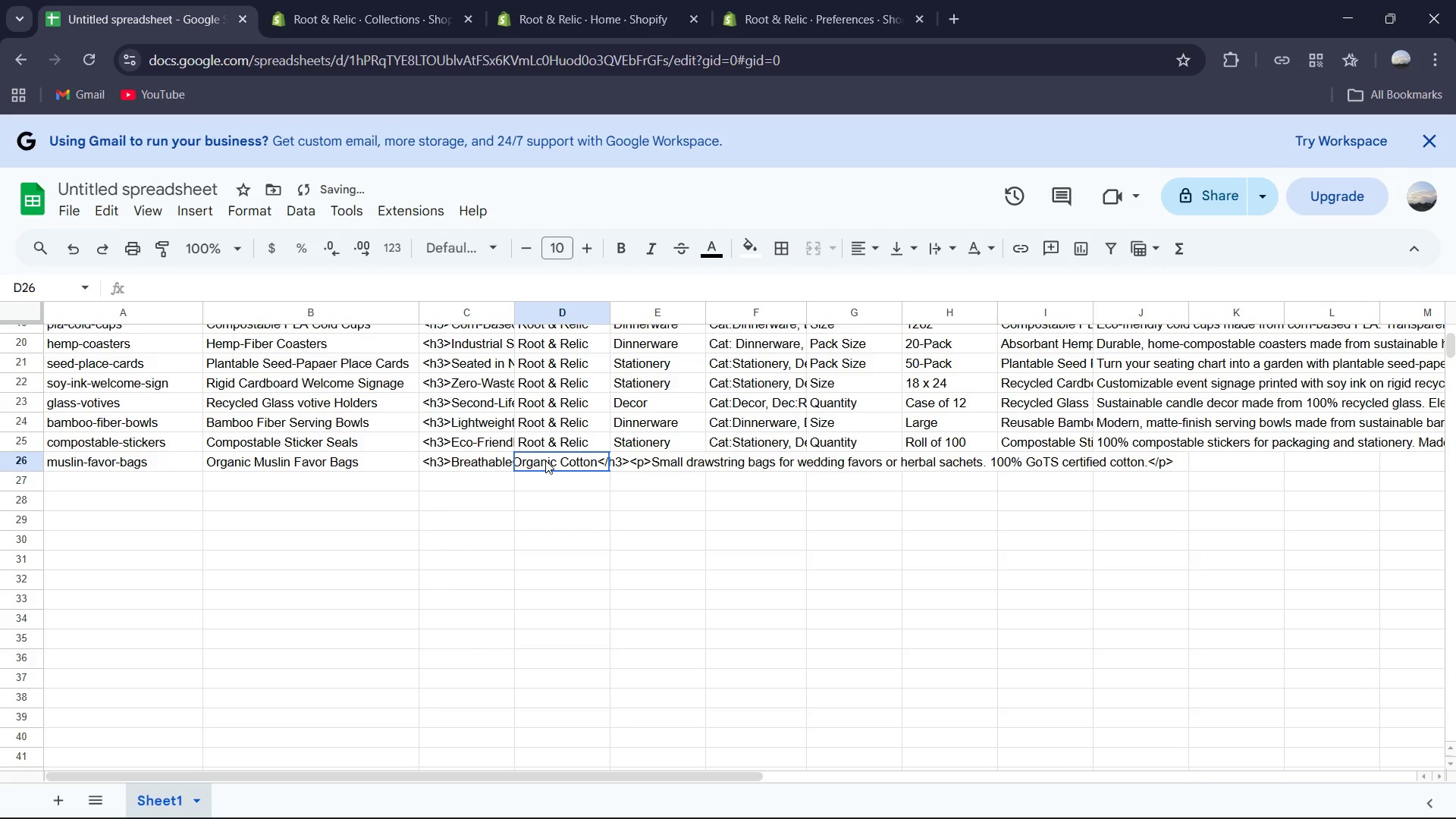 
double_click([545, 460])
 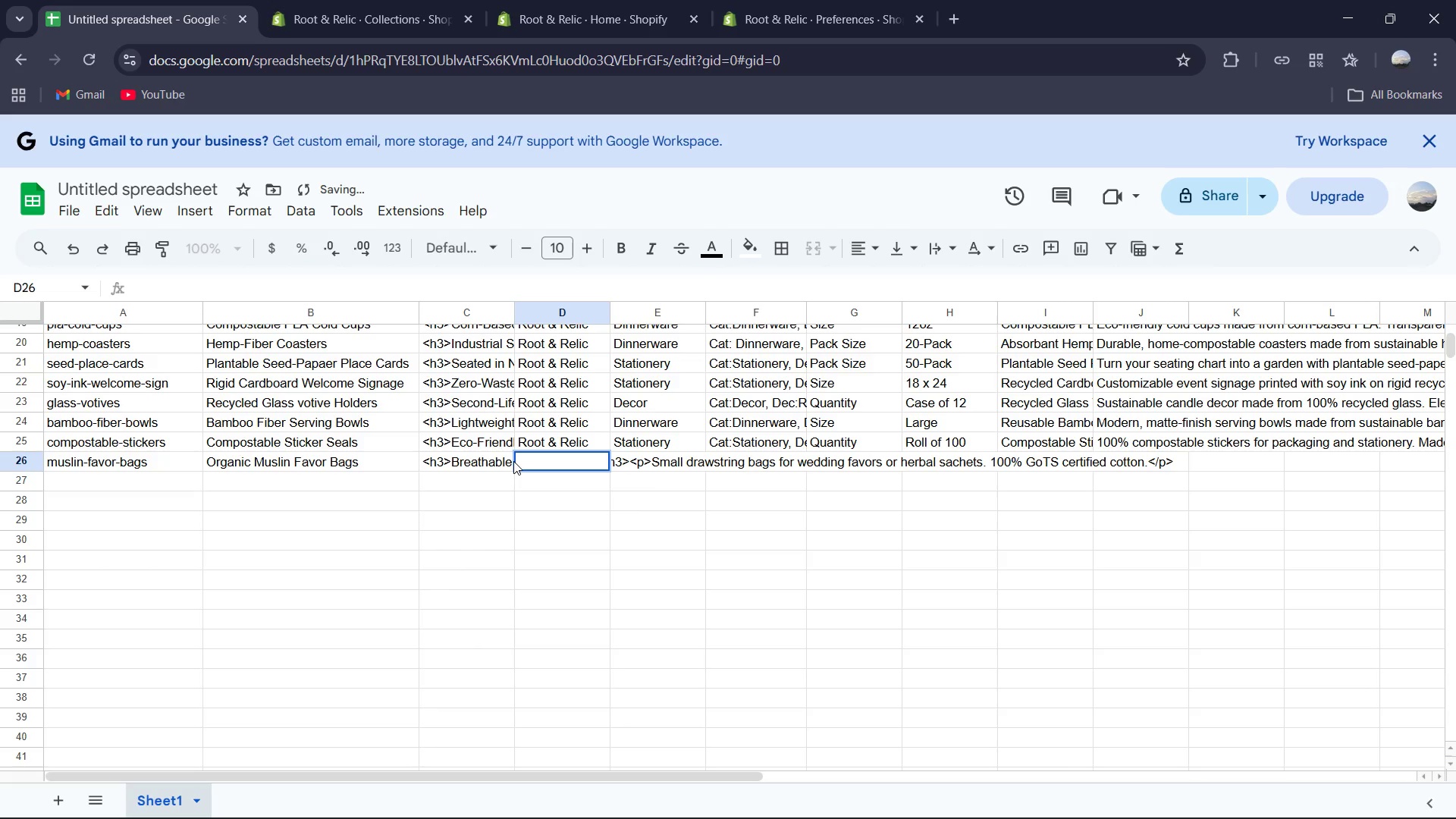 
type(Roo)
key(Tab)
 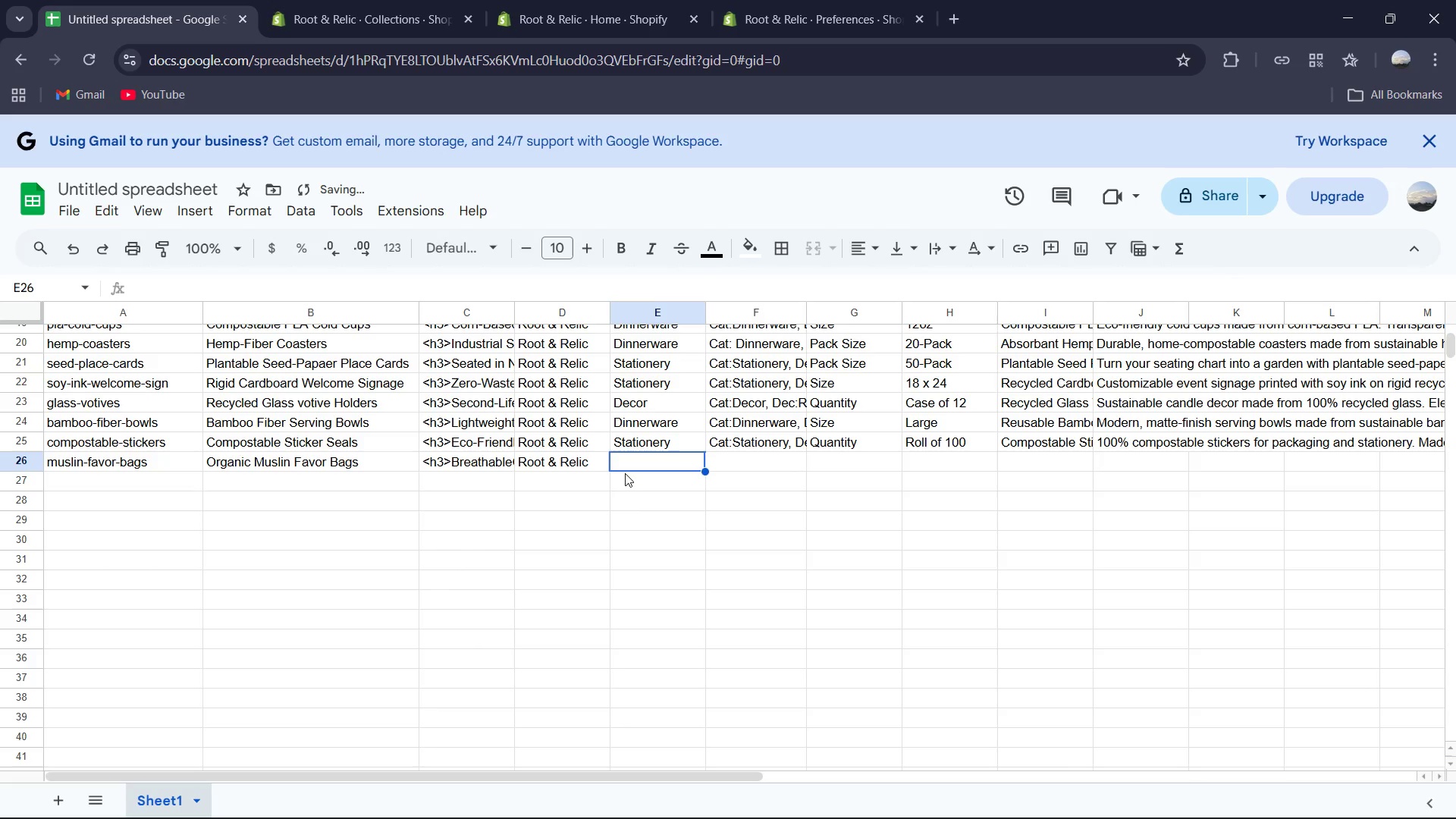 
type(De)
key(Tab)
 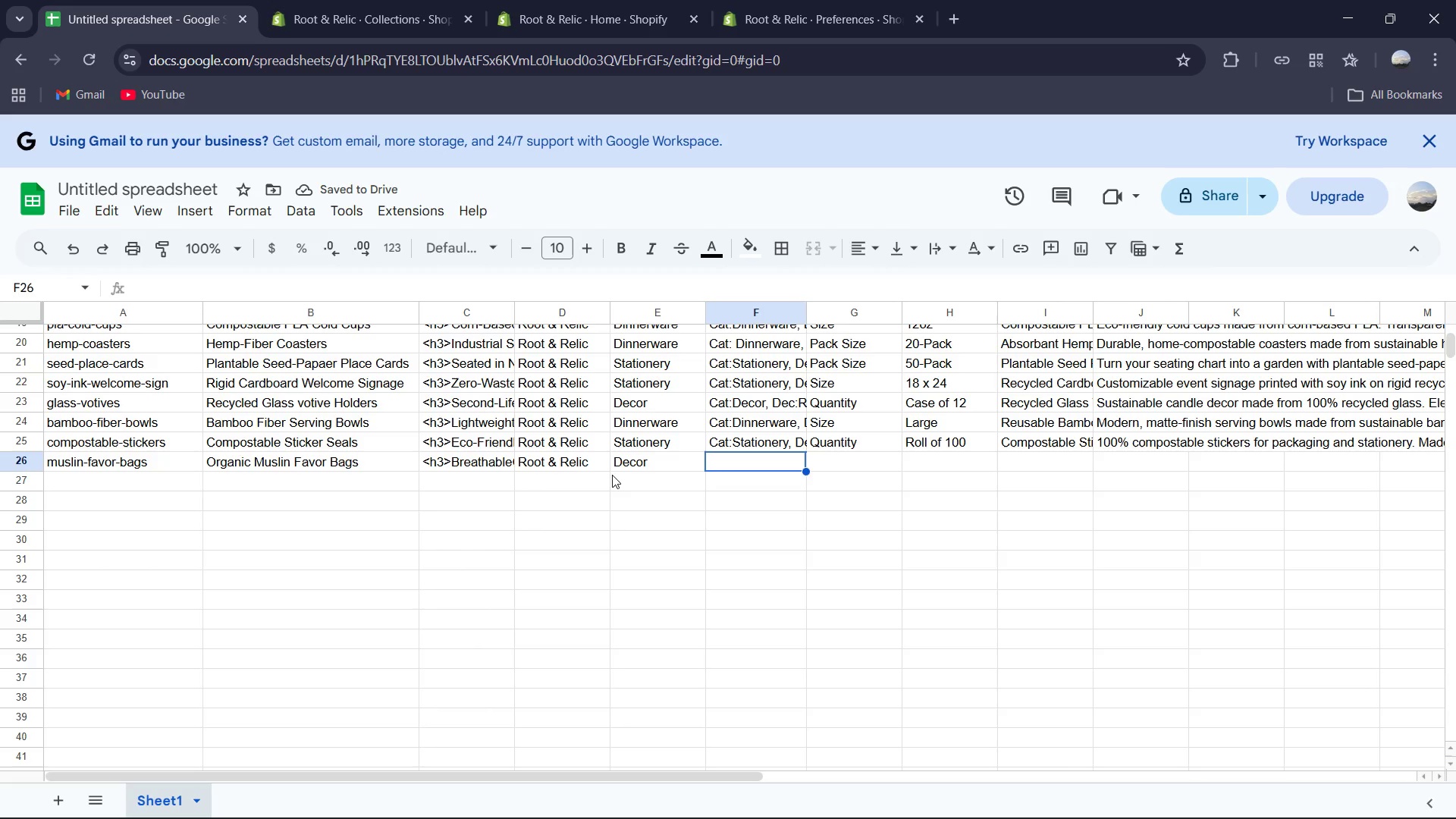 
type(CAt:De)
key(Backspace)
key(Backspace)
key(Backspace)
key(Backspace)
key(Backspace)
type(at:Decore)
key(Backspace)
type(, Dec:Resuable,Ma)
key(Backspace)
key(Backspace)
type( Mat:Organic-cotton)
 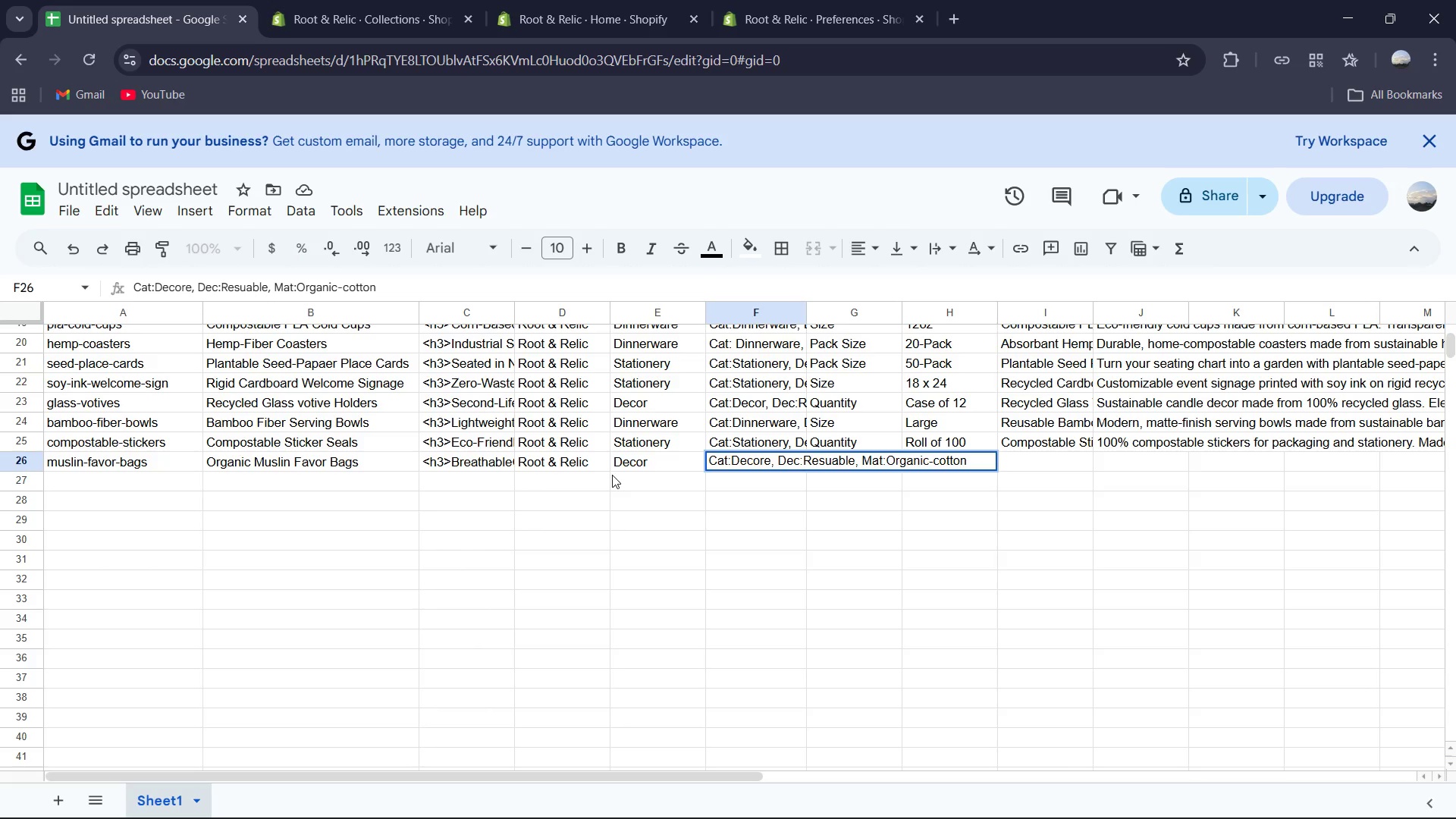 
key(ArrowLeft)
 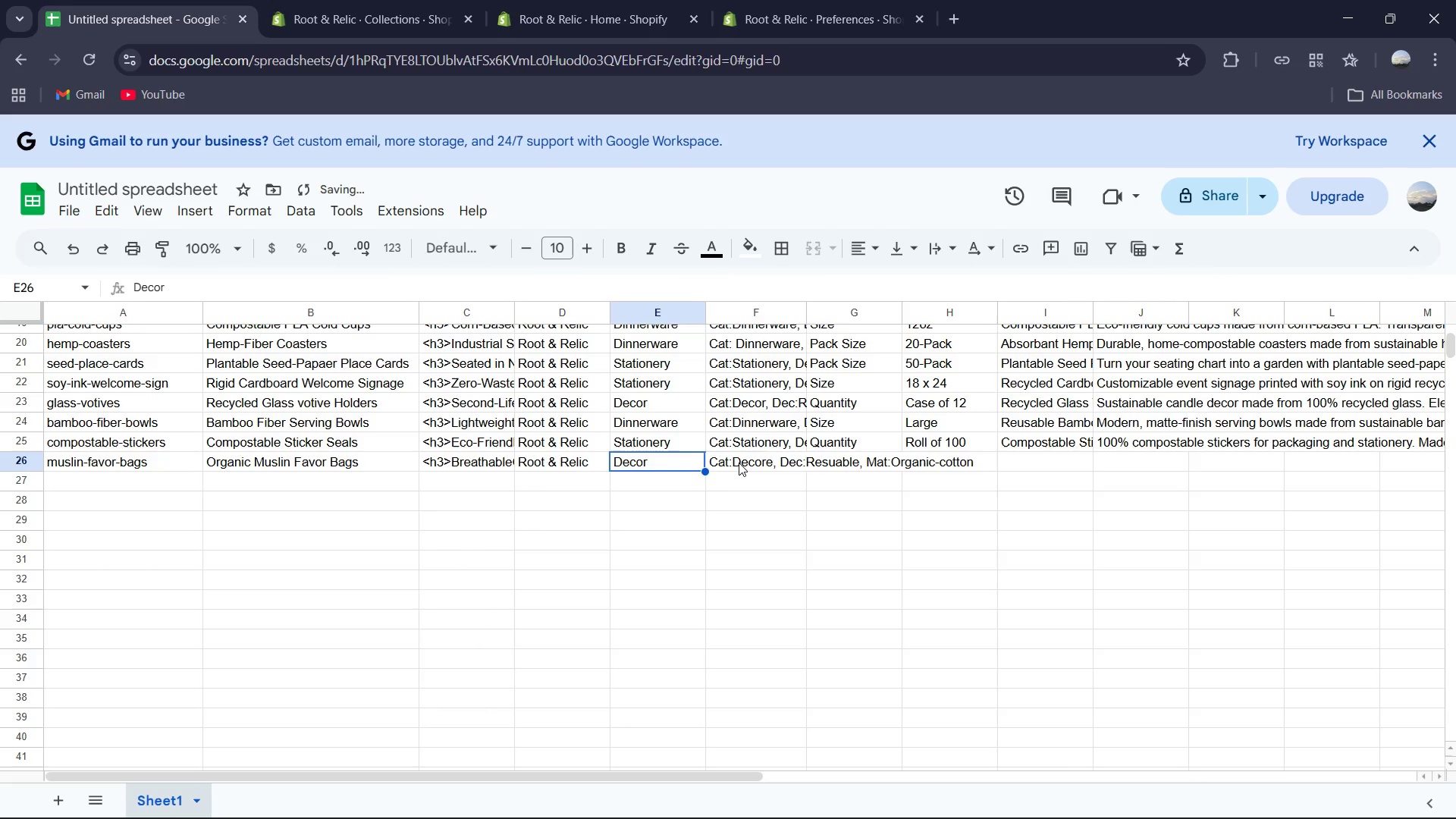 
double_click([739, 462])
 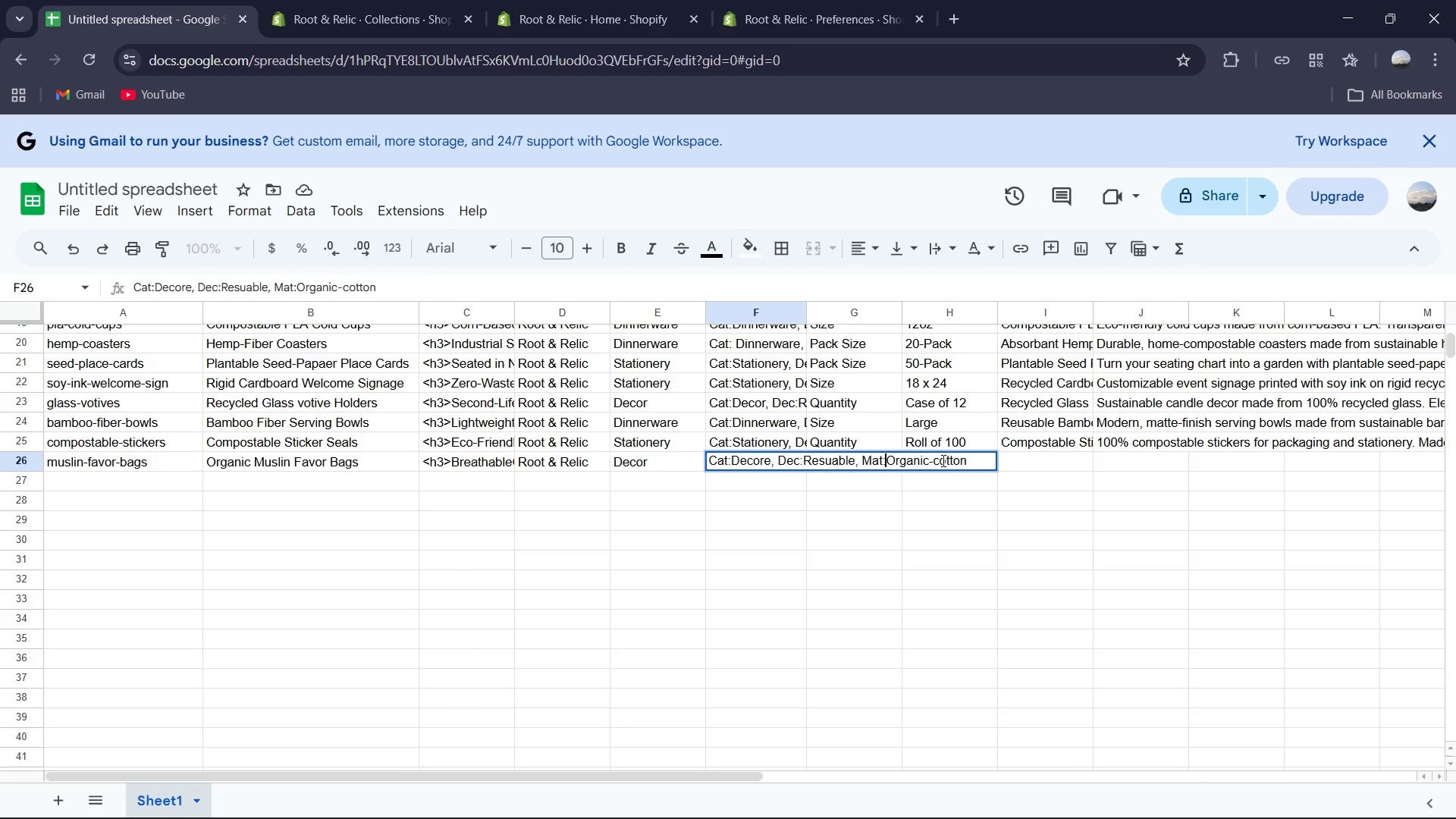 
wait(5.19)
 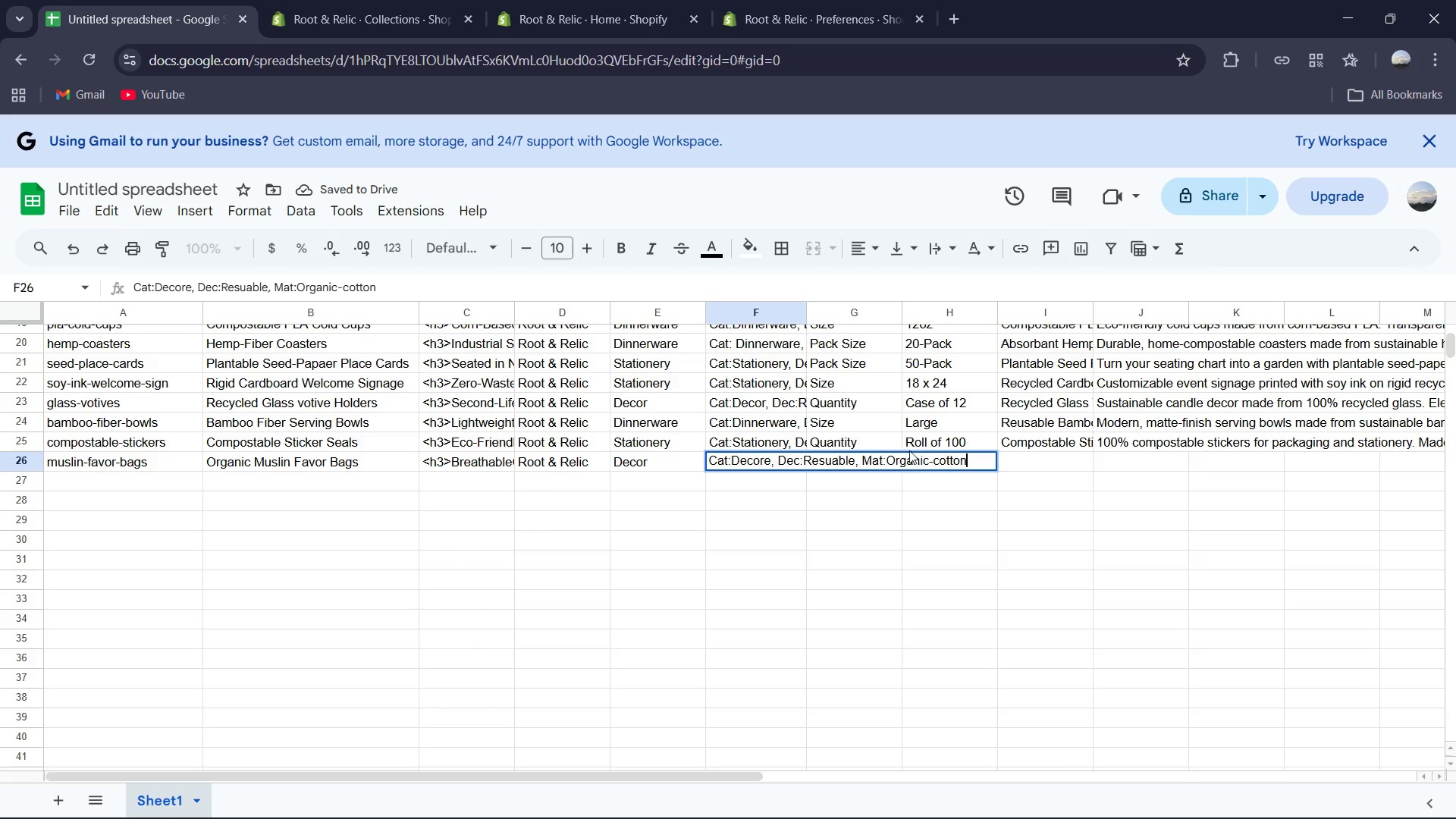 
key(Backspace)
 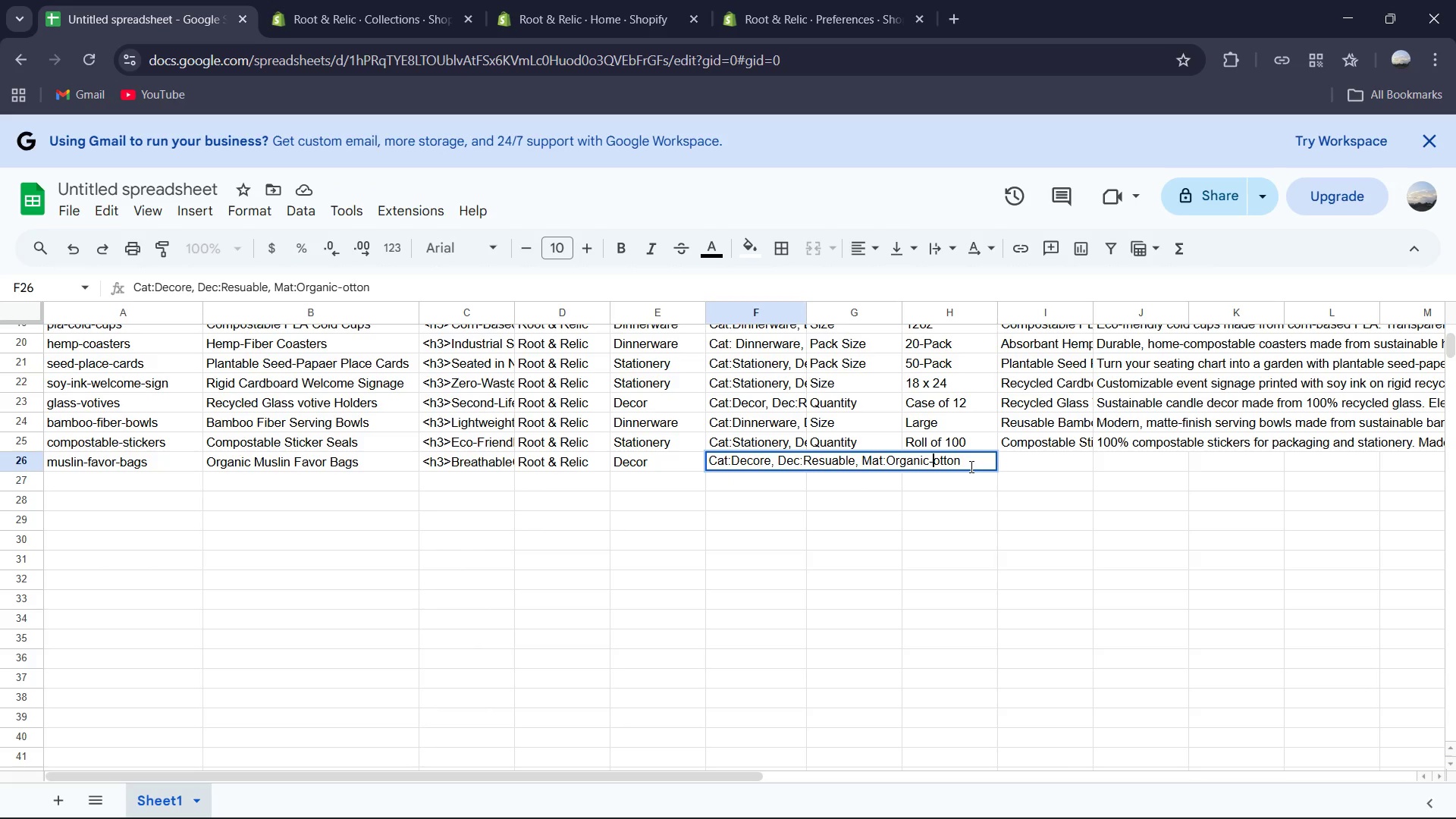 
key(Shift+C)
 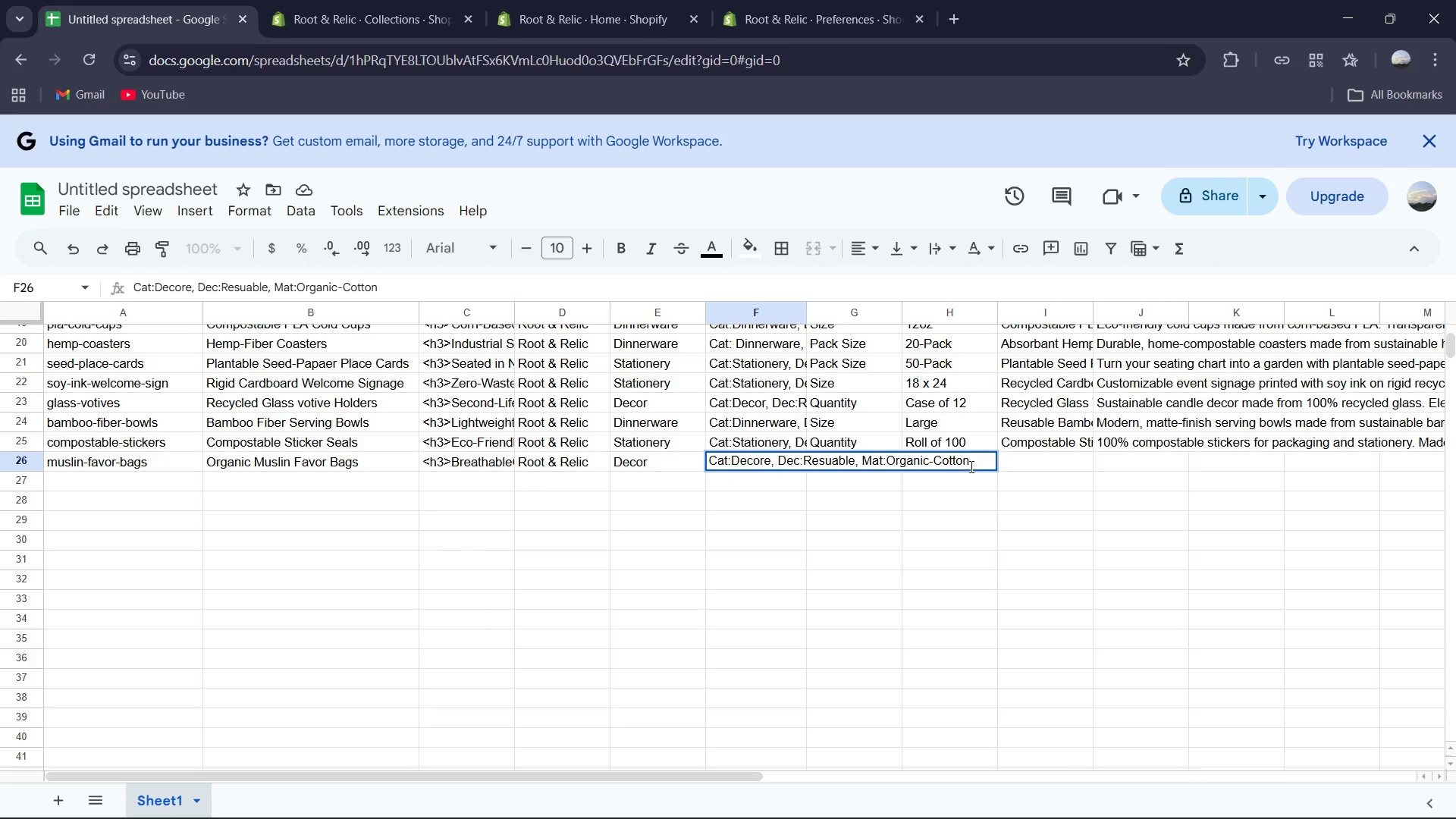 
left_click([970, 466])
 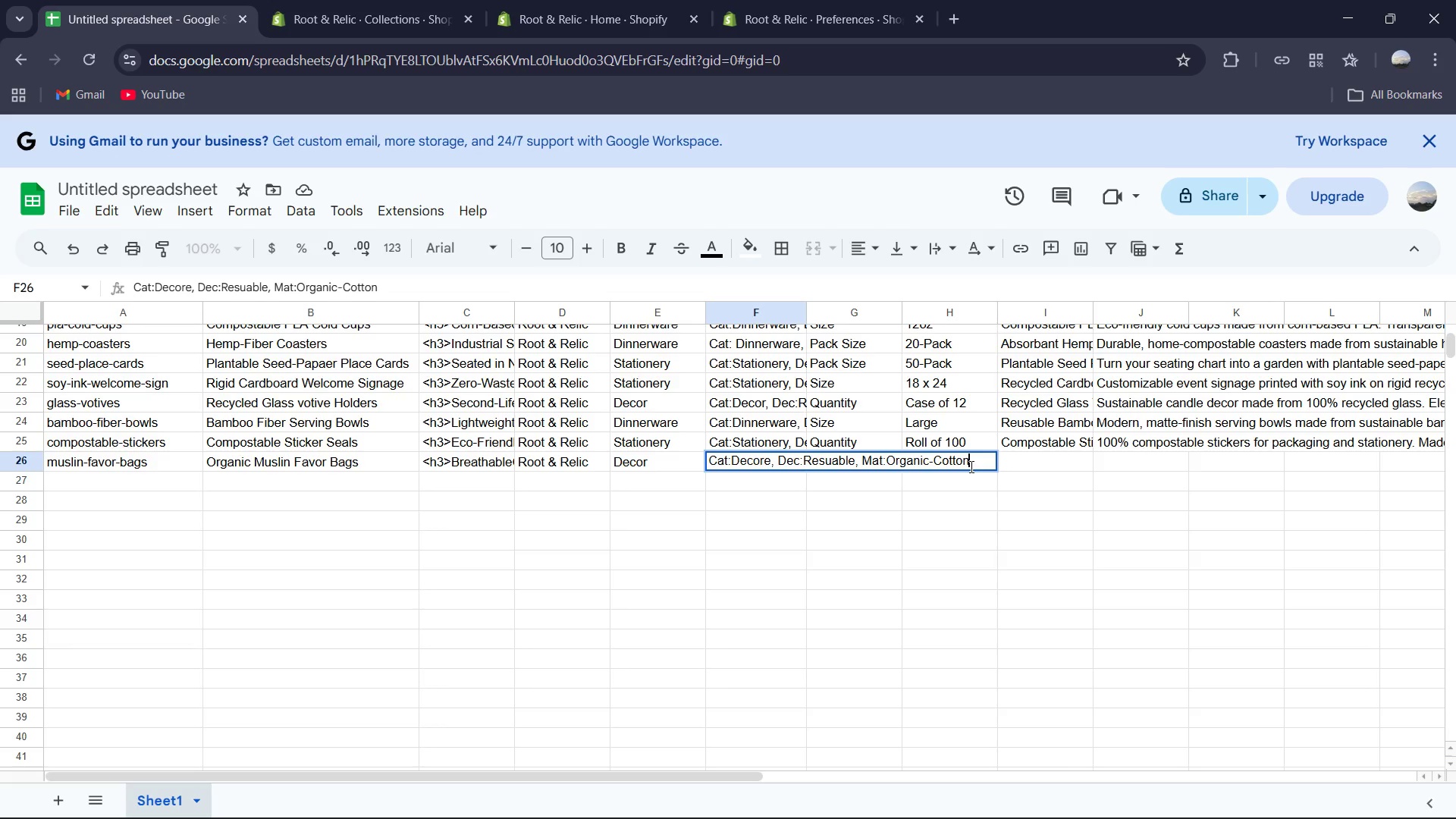 
type(, Tag:Wedding-Readyd)
key(Backspace)
key(Backspace)
type(y)
 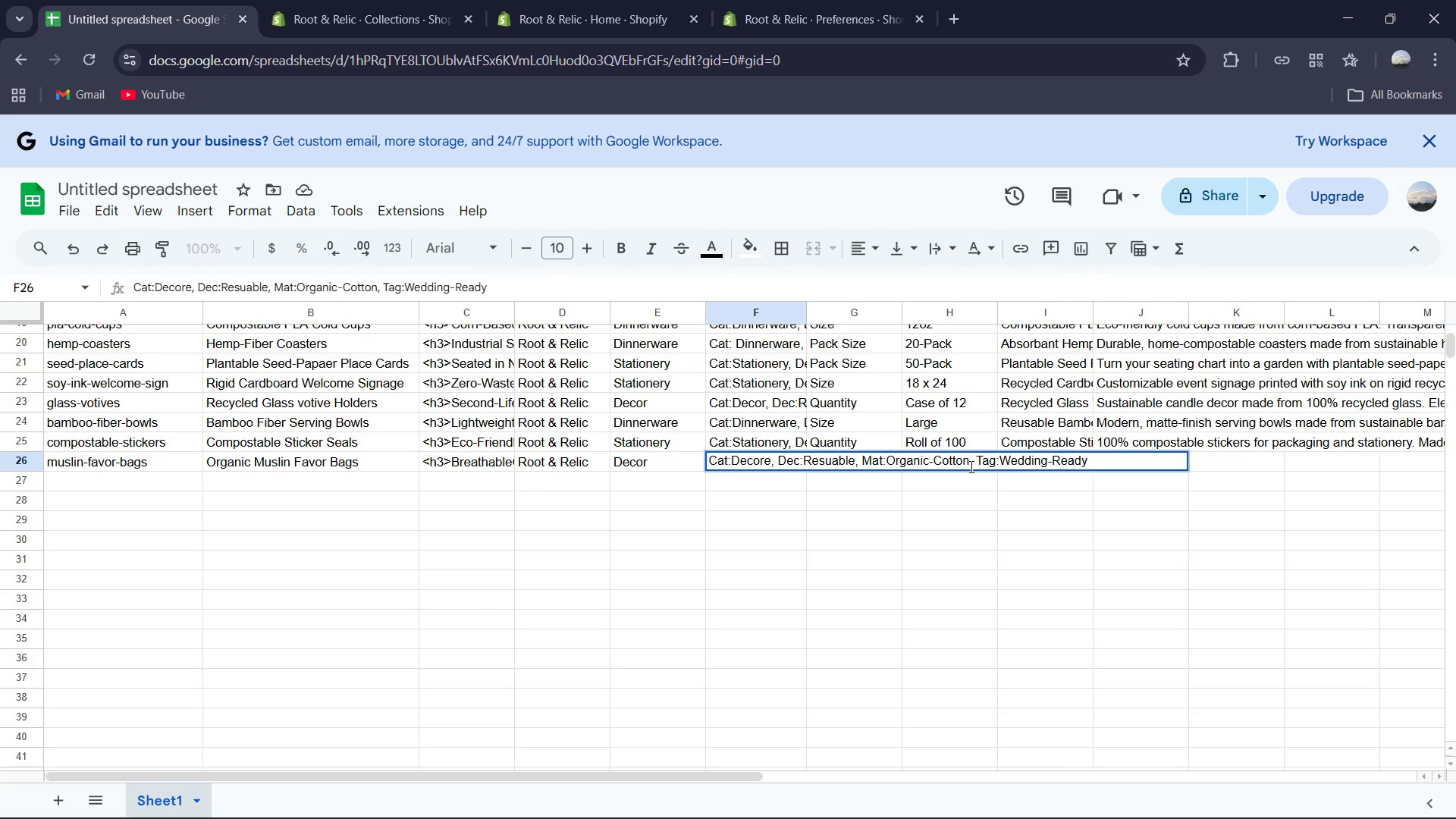 
left_click([881, 524])
 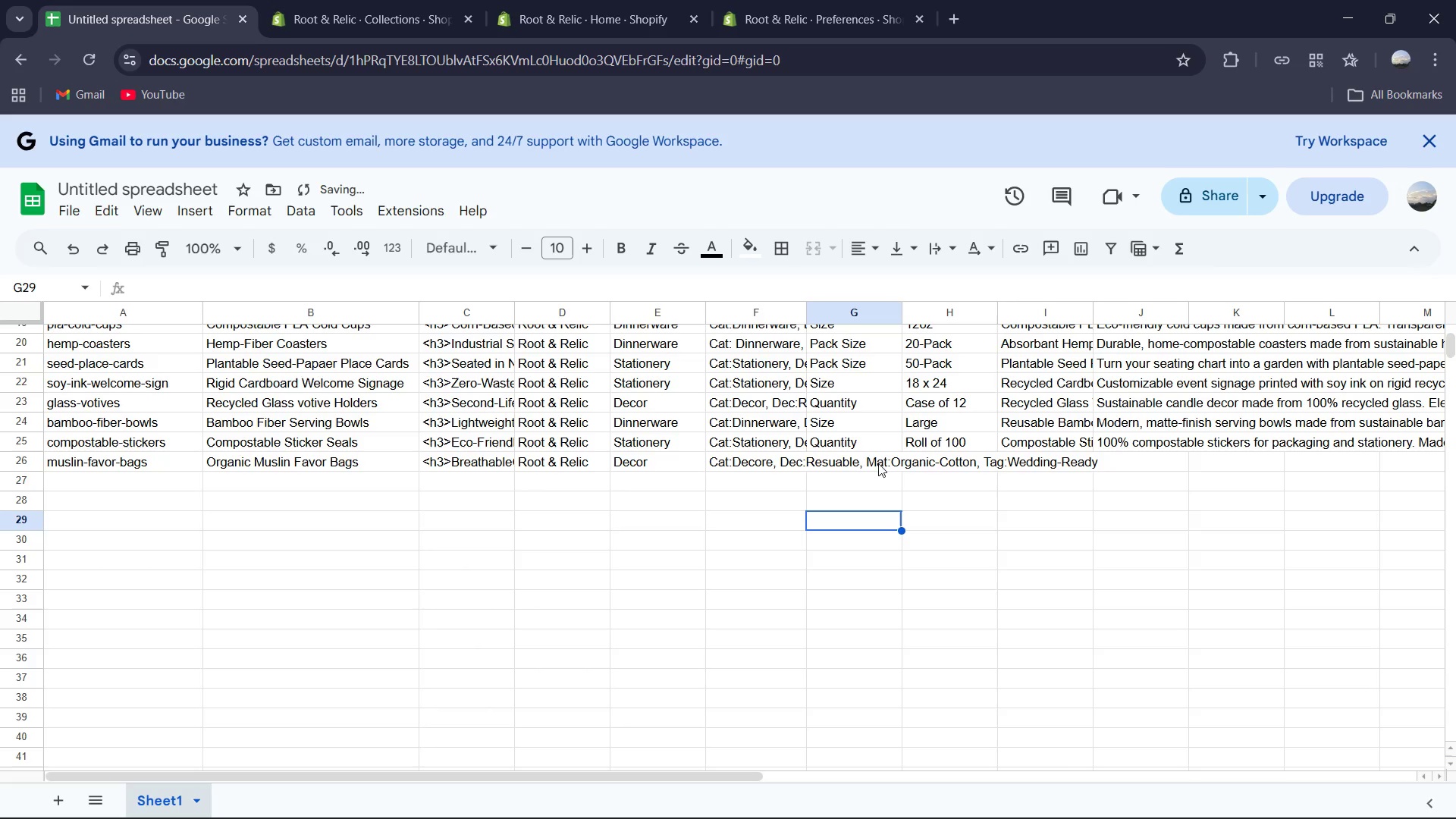 
double_click([862, 458])
 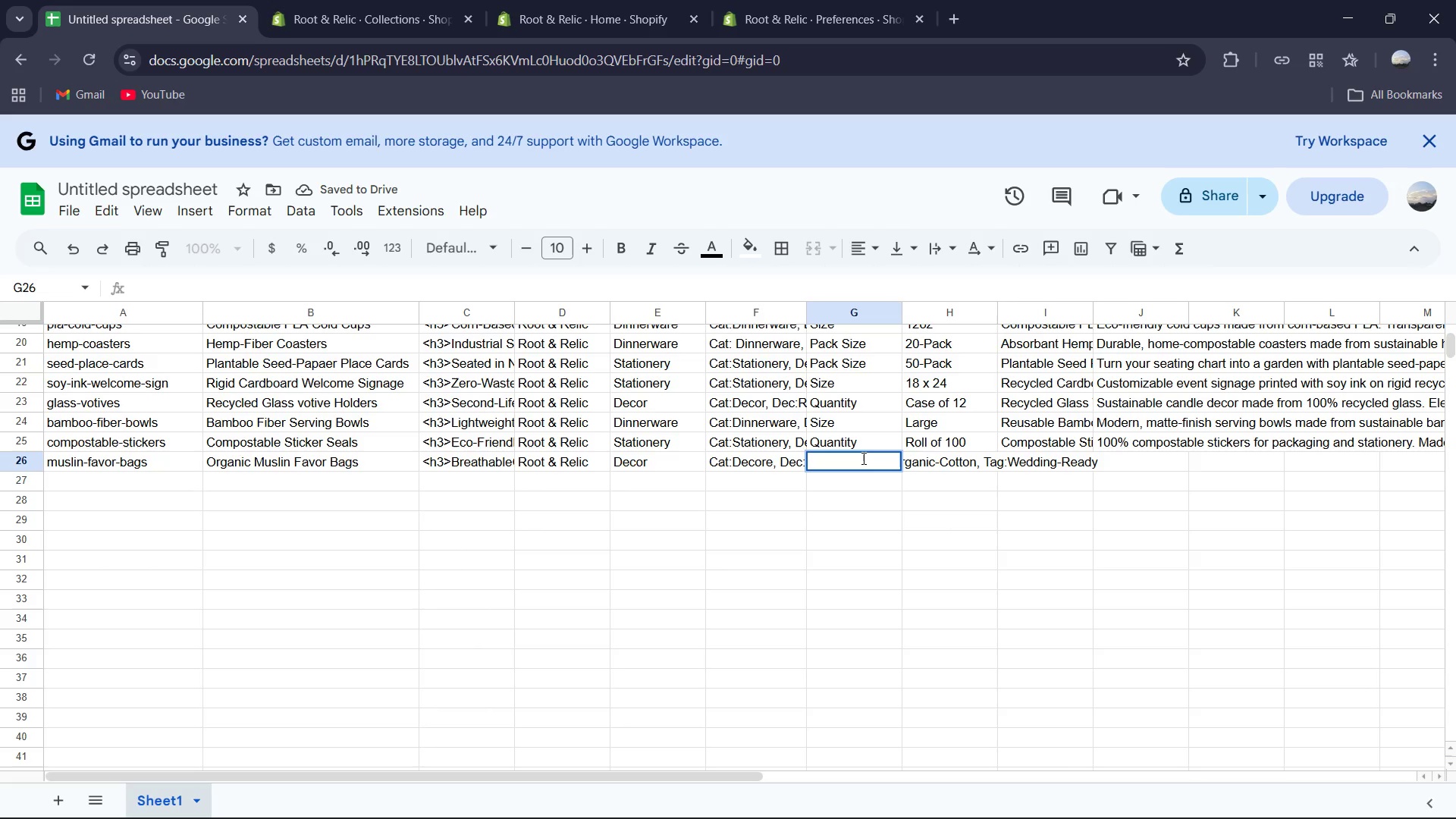 
type(Pack )
key(Tab)
type(25-Pack)
 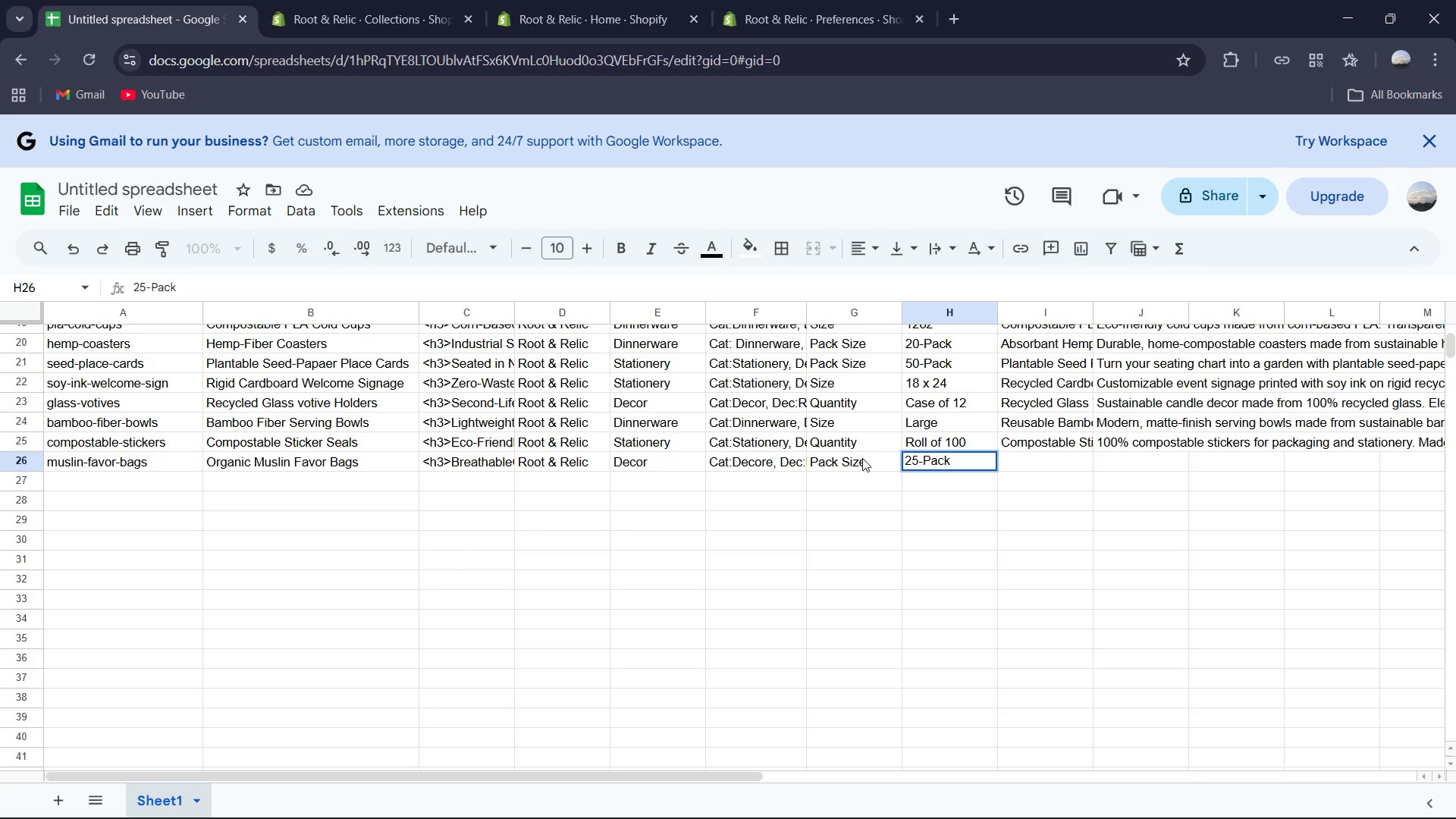 
key(ArrowRight)
 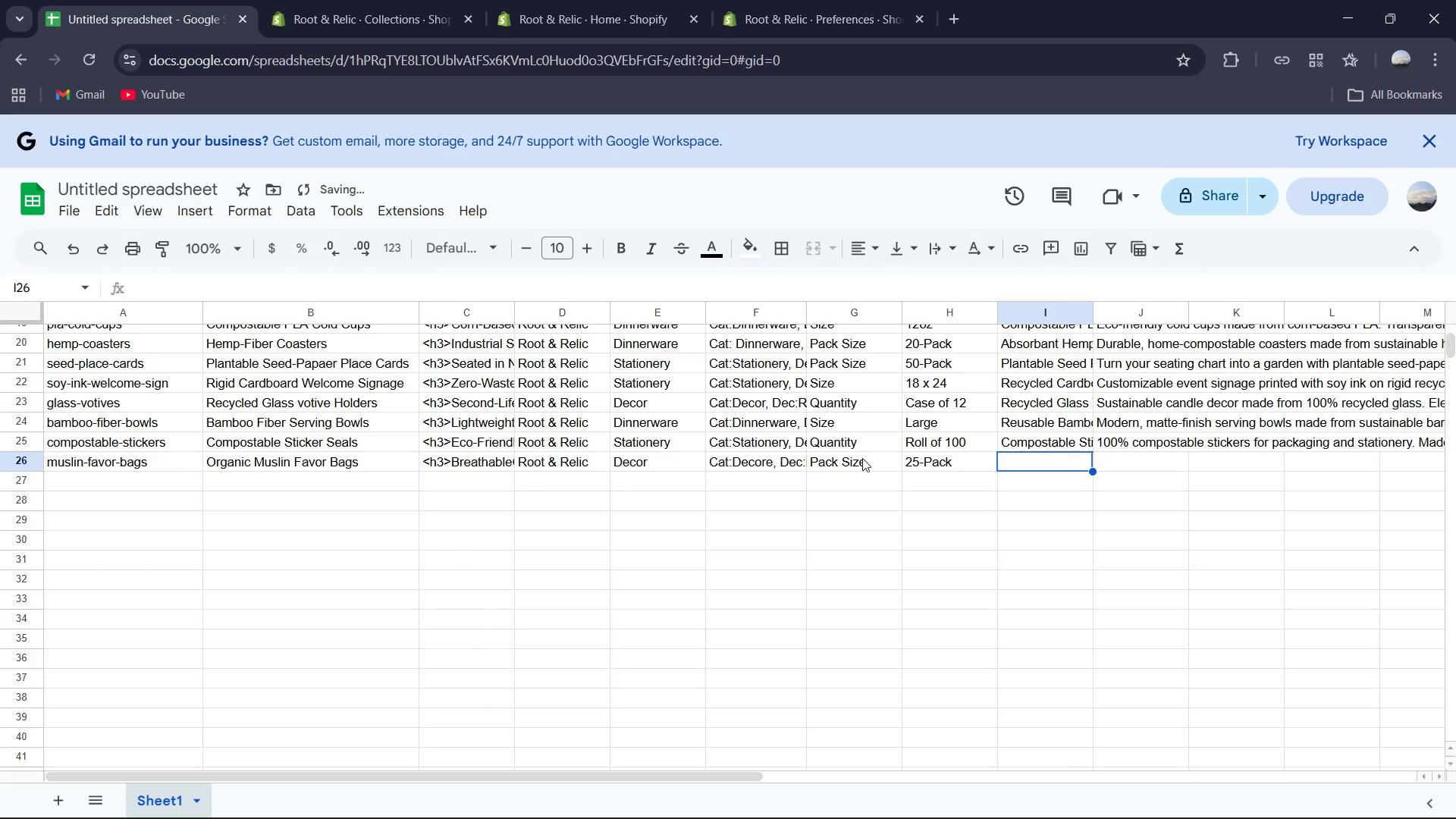 
type(Organic muslin Flavor Bags | Wedd)
key(Backspace)
key(Backspace)
type(dding Ready)
 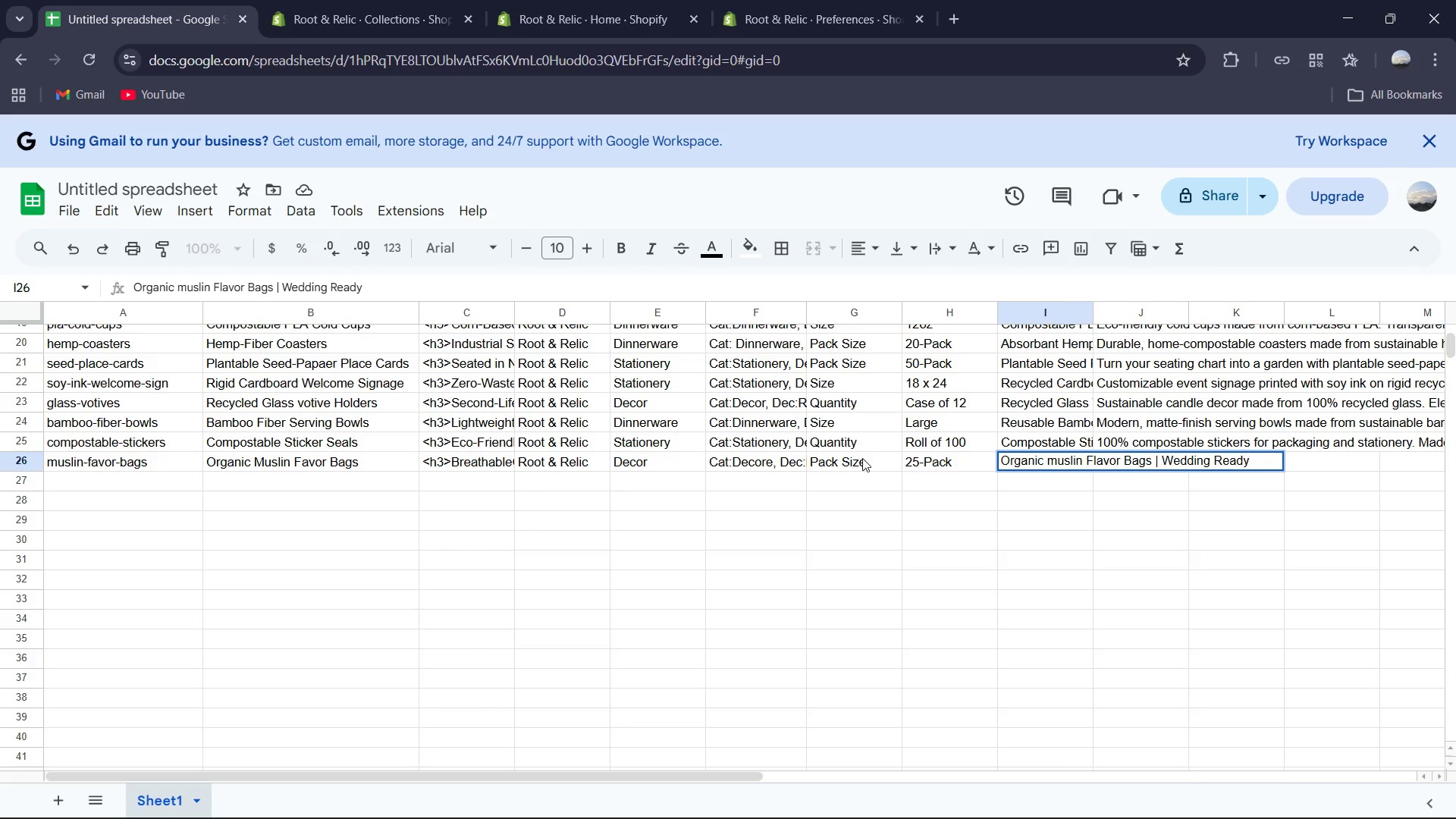 
key(ArrowRight)
 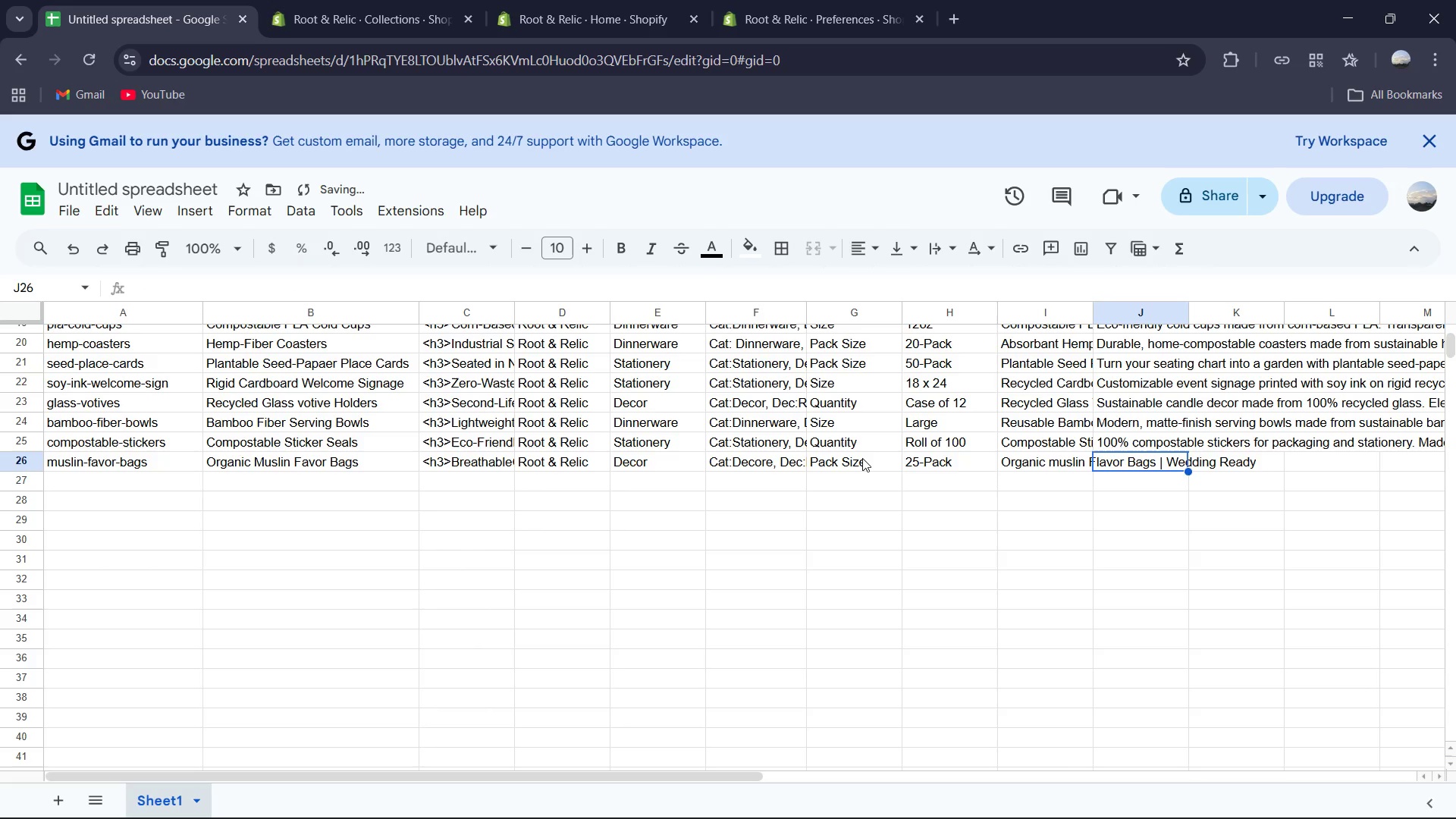 
type(Si)
key(Backspace)
type(ustainable organic cotton f)
key(Backspace)
type(drawstring bags for wedding favors,)
key(Backspace)
type(. Reusable and eco friendly gift packaging for gusts)
key(Backspace)
key(Backspace)
key(Backspace)
type(ests.)
 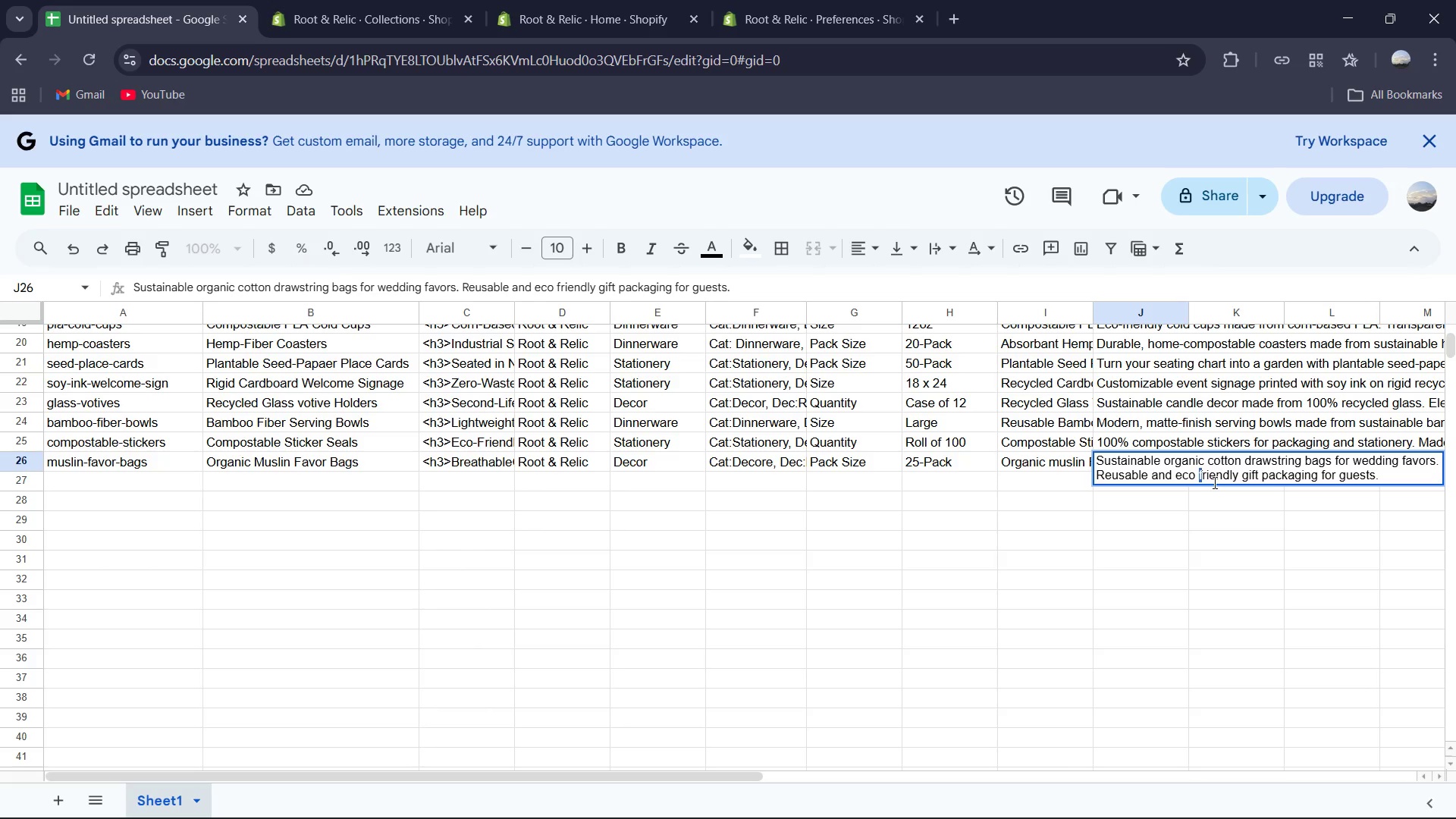 
wait(7.44)
 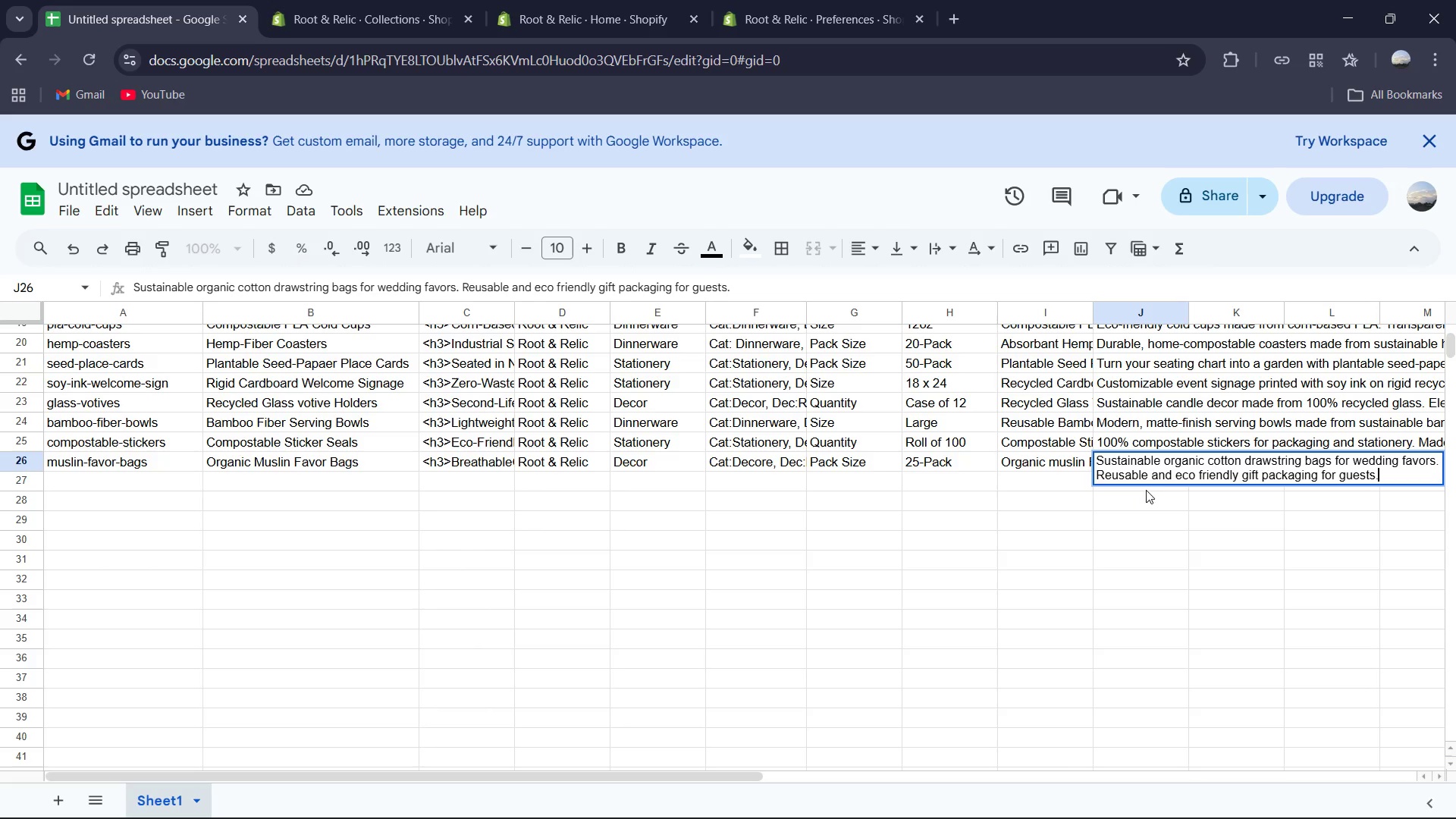 
key(Backspace)
 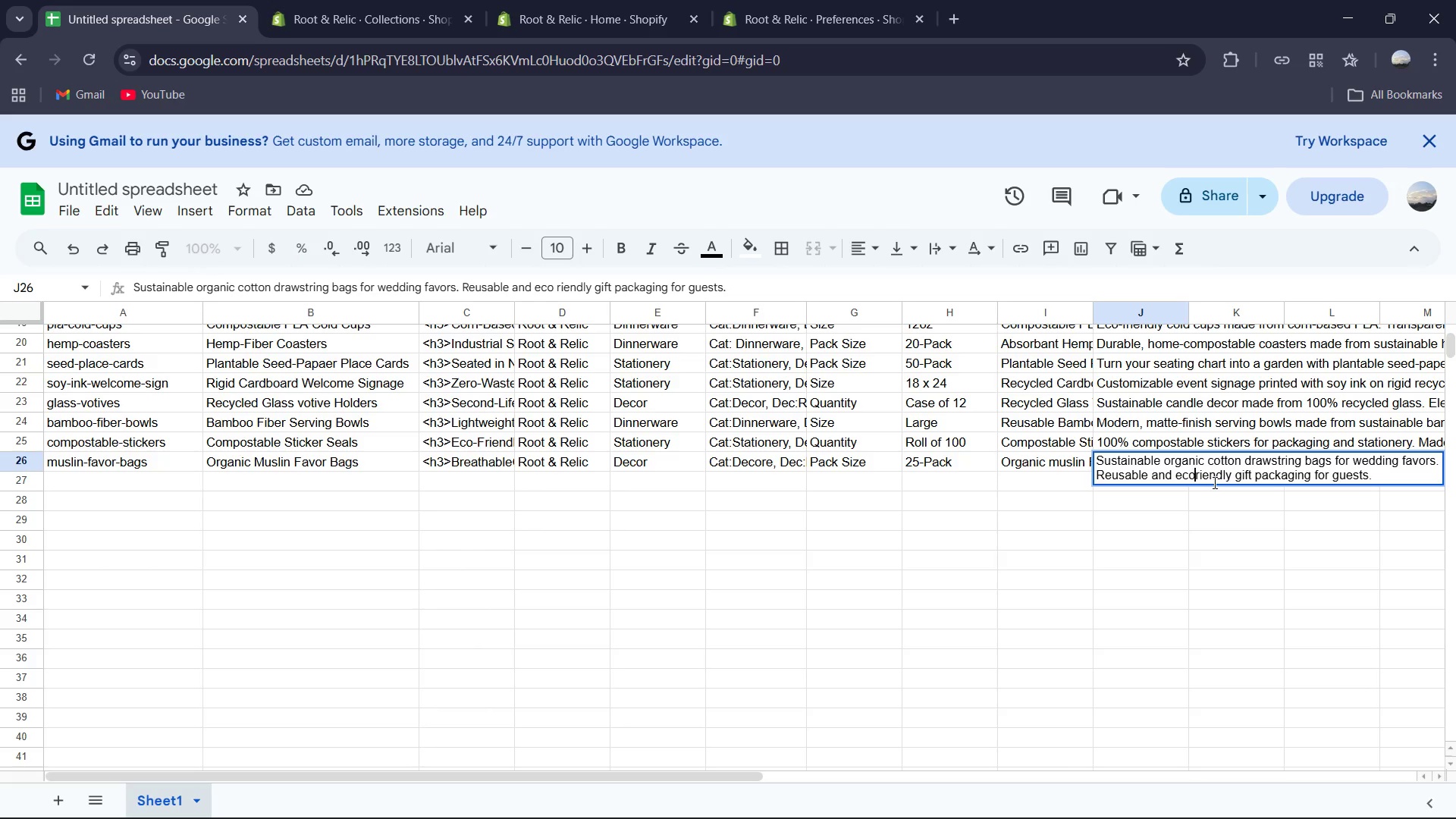 
key(Backspace)
 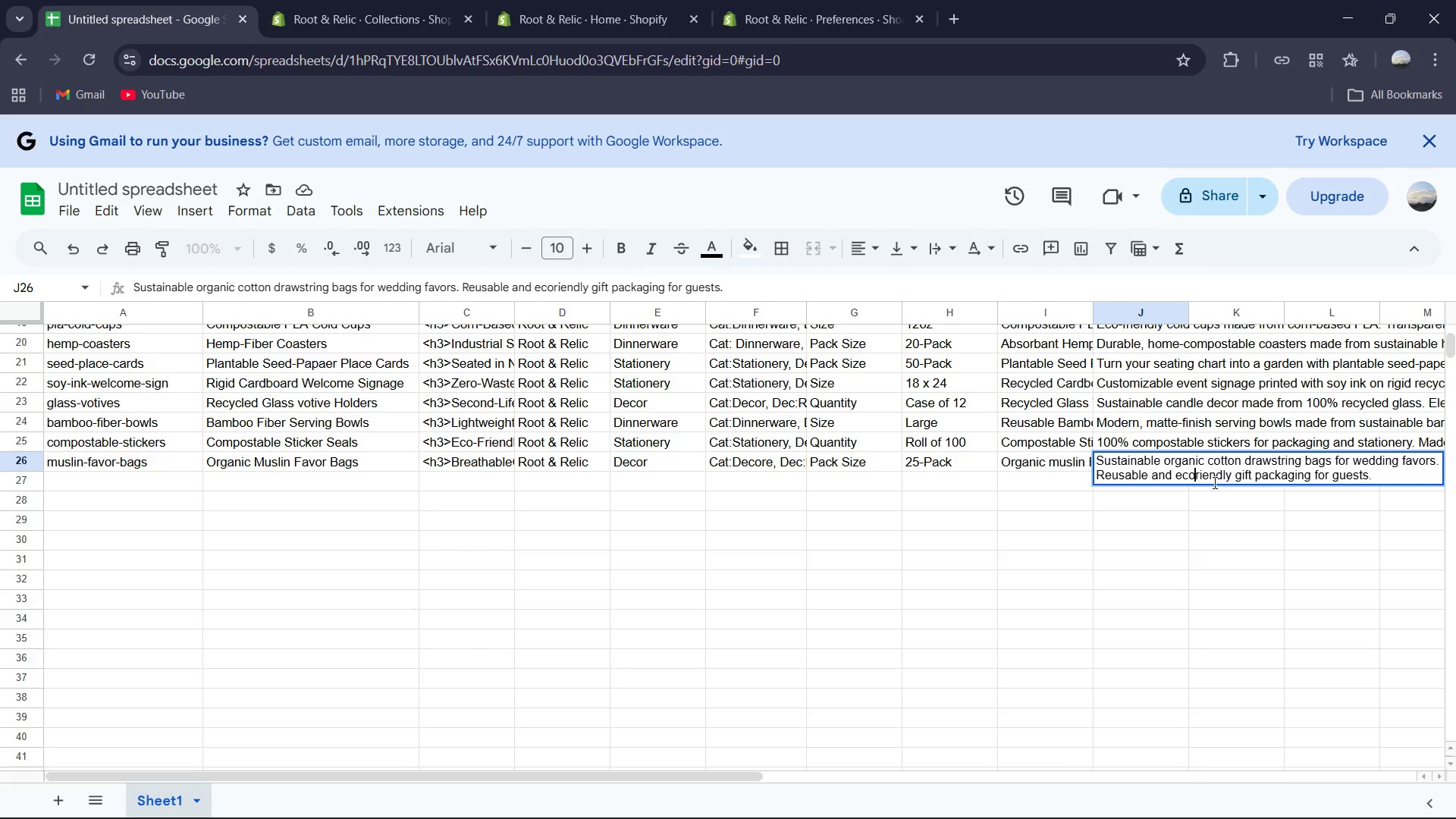 
key(Minus)
 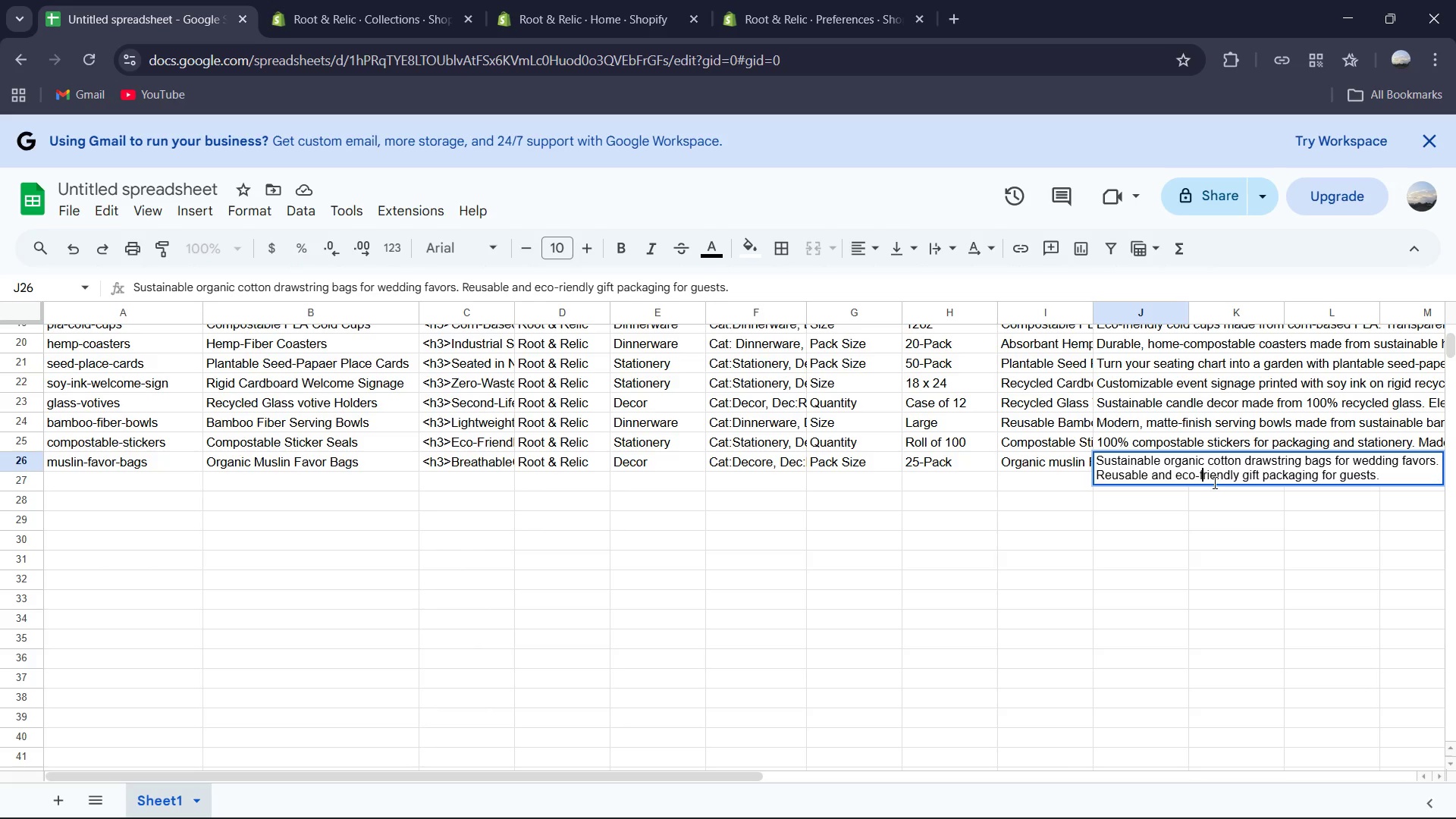 
key(F)
 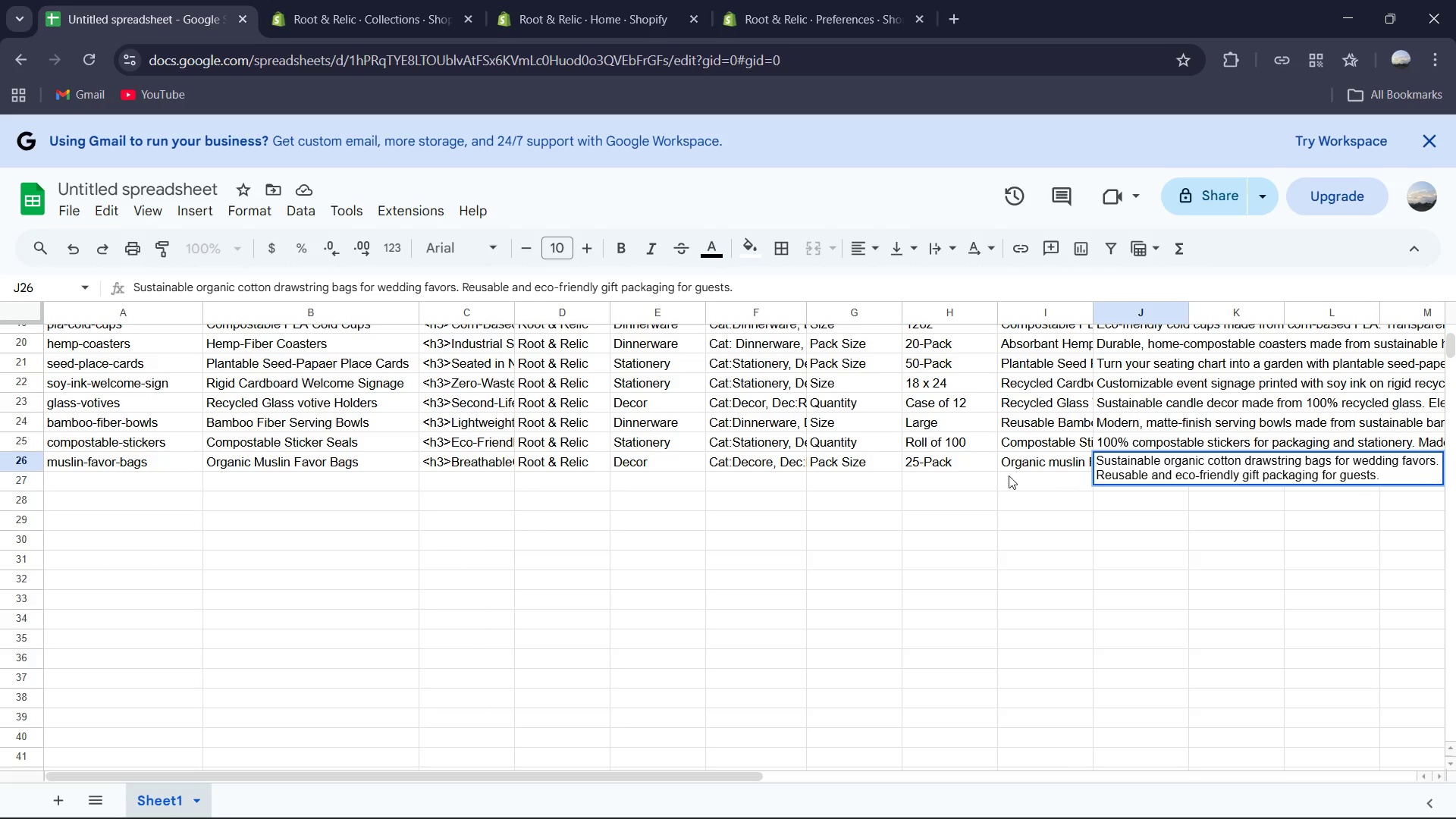 
double_click([1026, 463])
 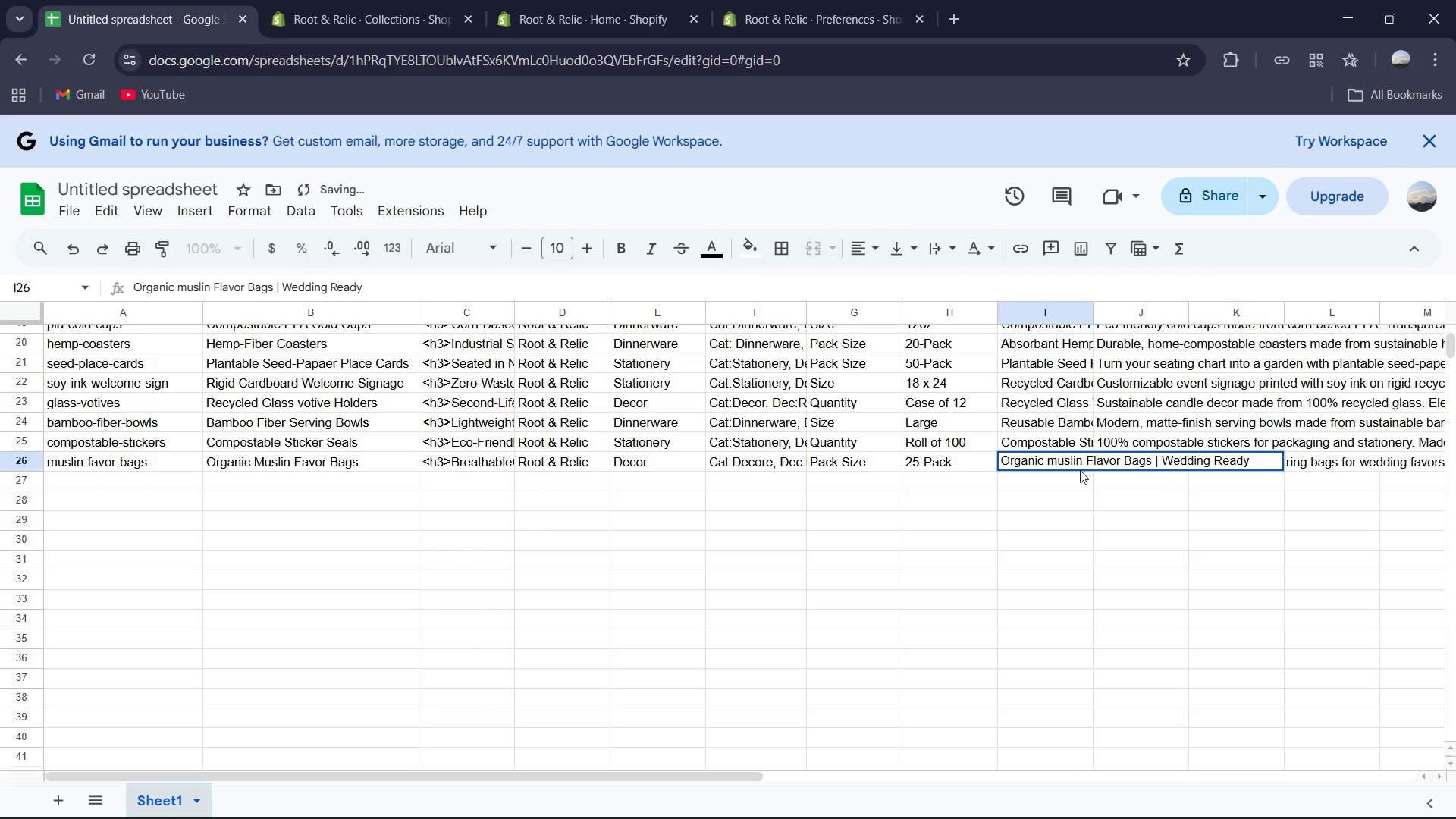 
key(Backspace)
 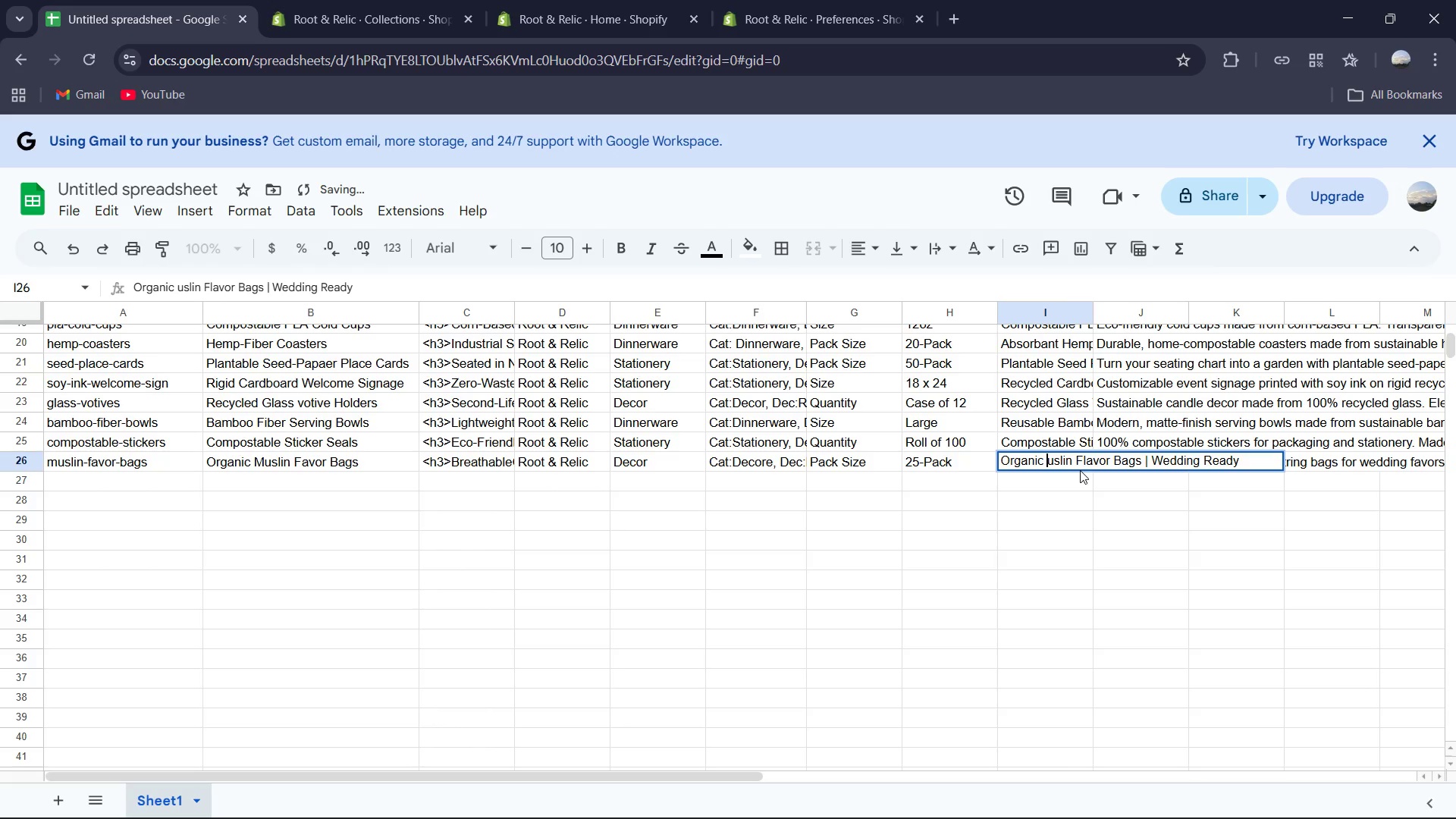 
key(Shift+M)
 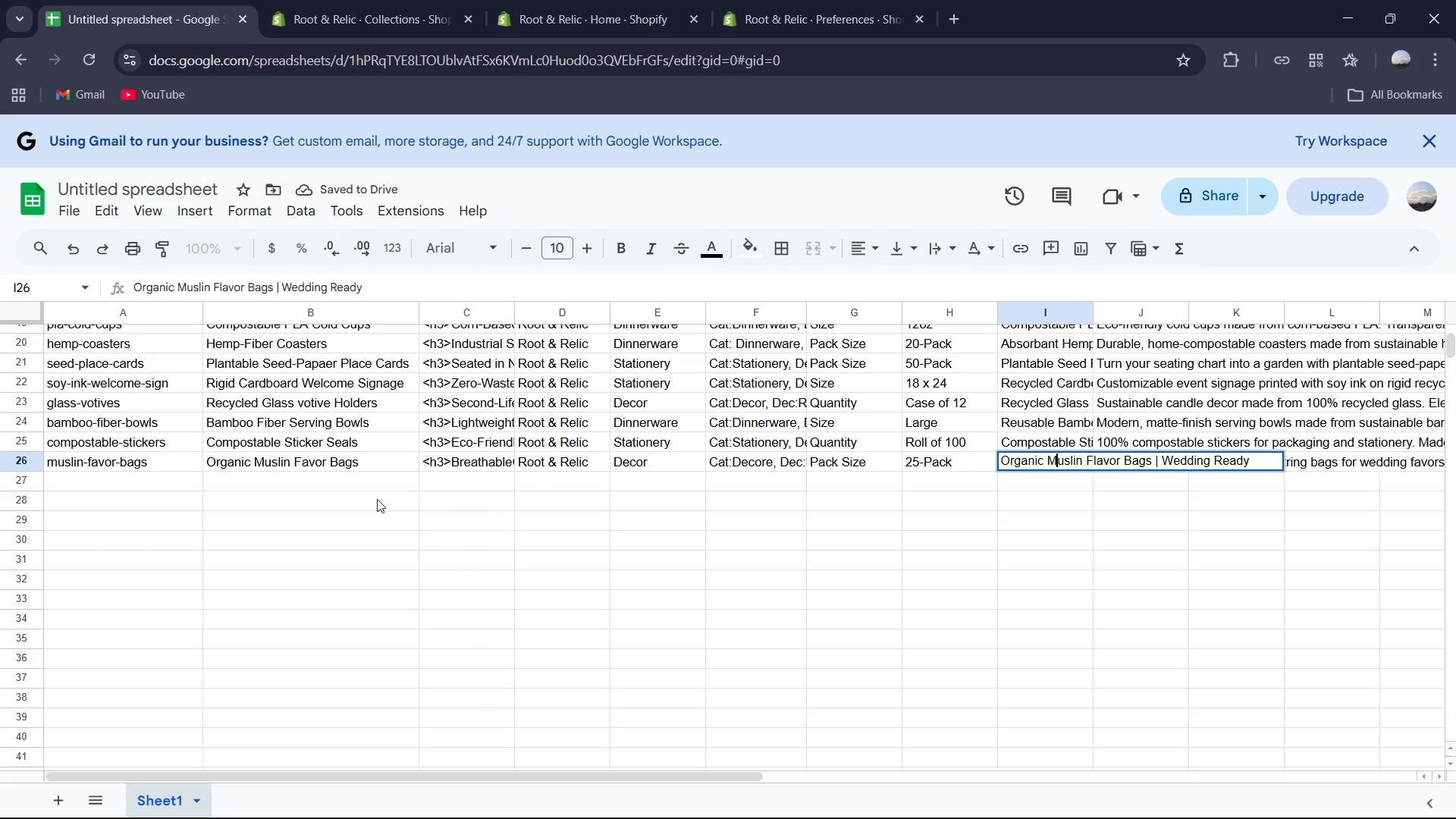 
left_click([255, 498])
 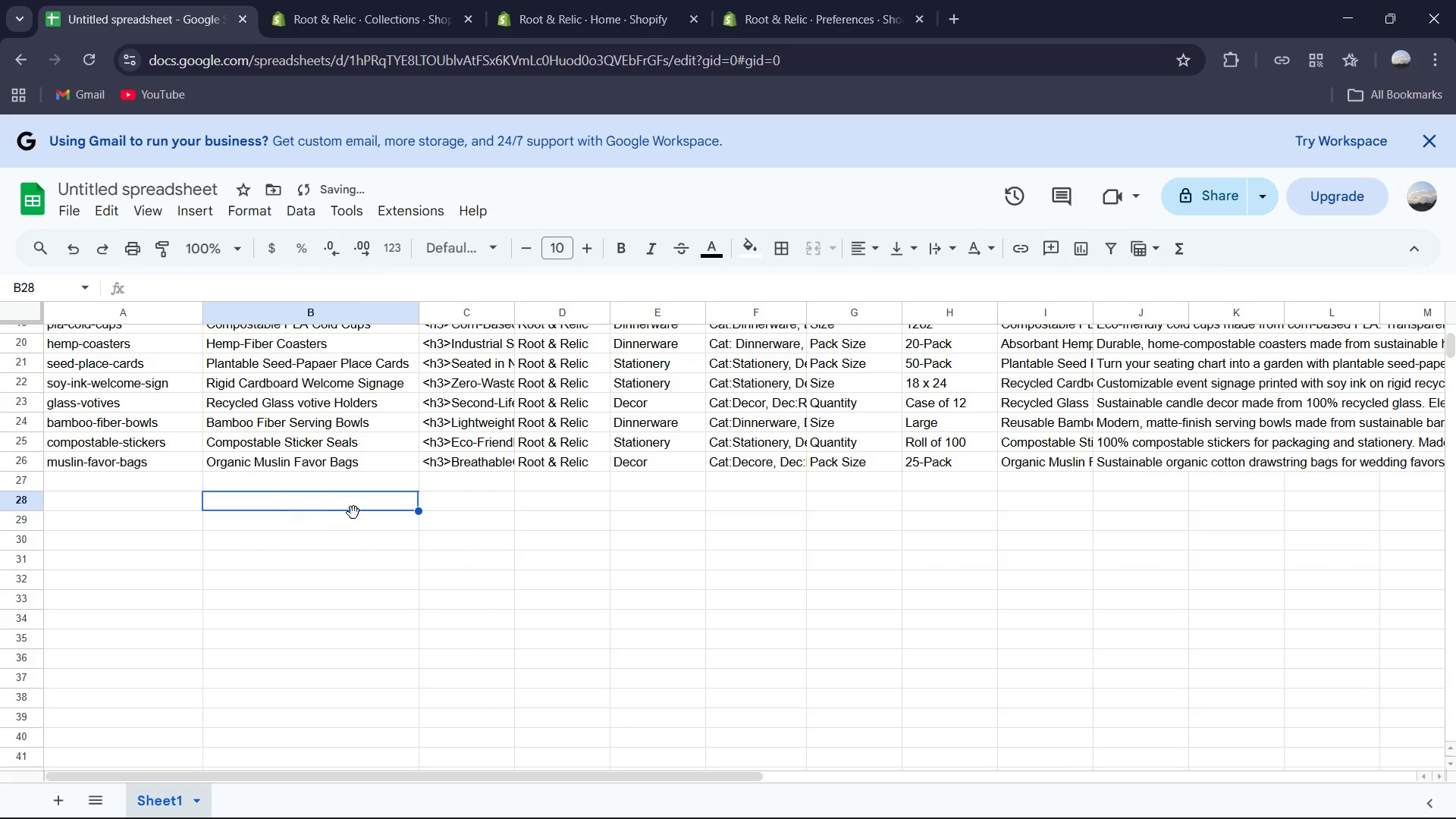 
scroll: coordinate [354, 513], scroll_direction: up, amount: 6.0
 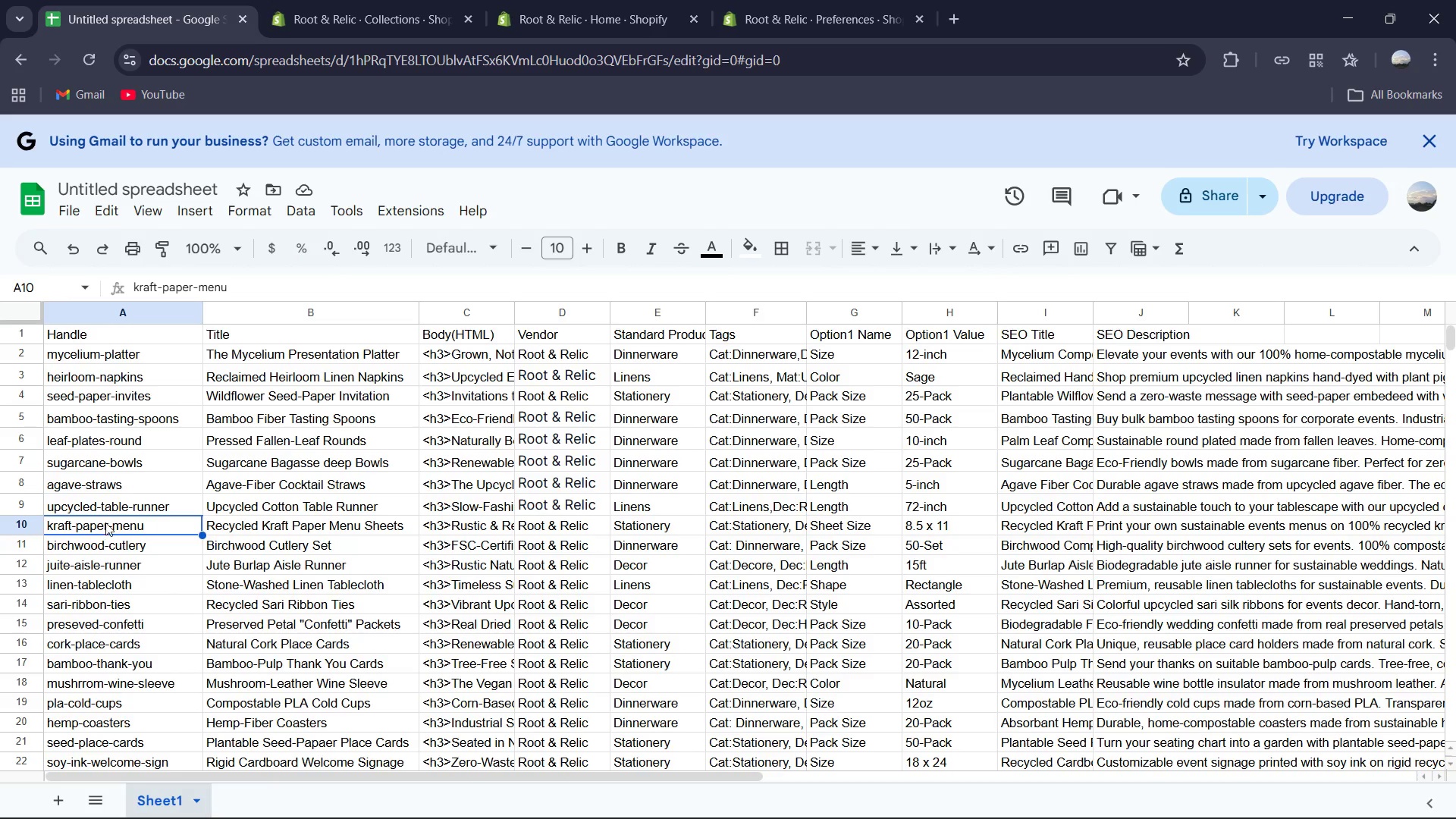 
wait(5.53)
 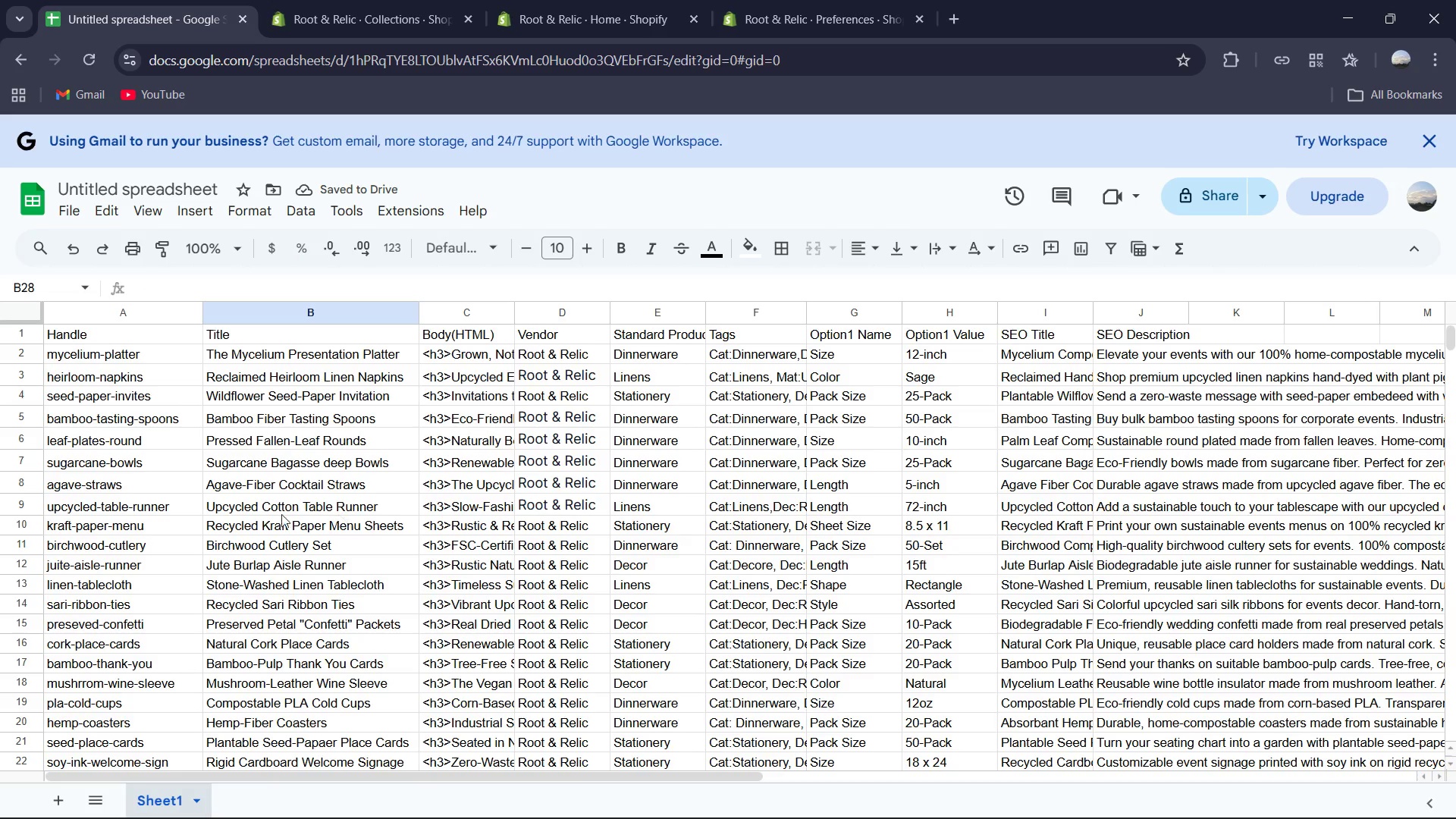 
key(ArrowDown)
 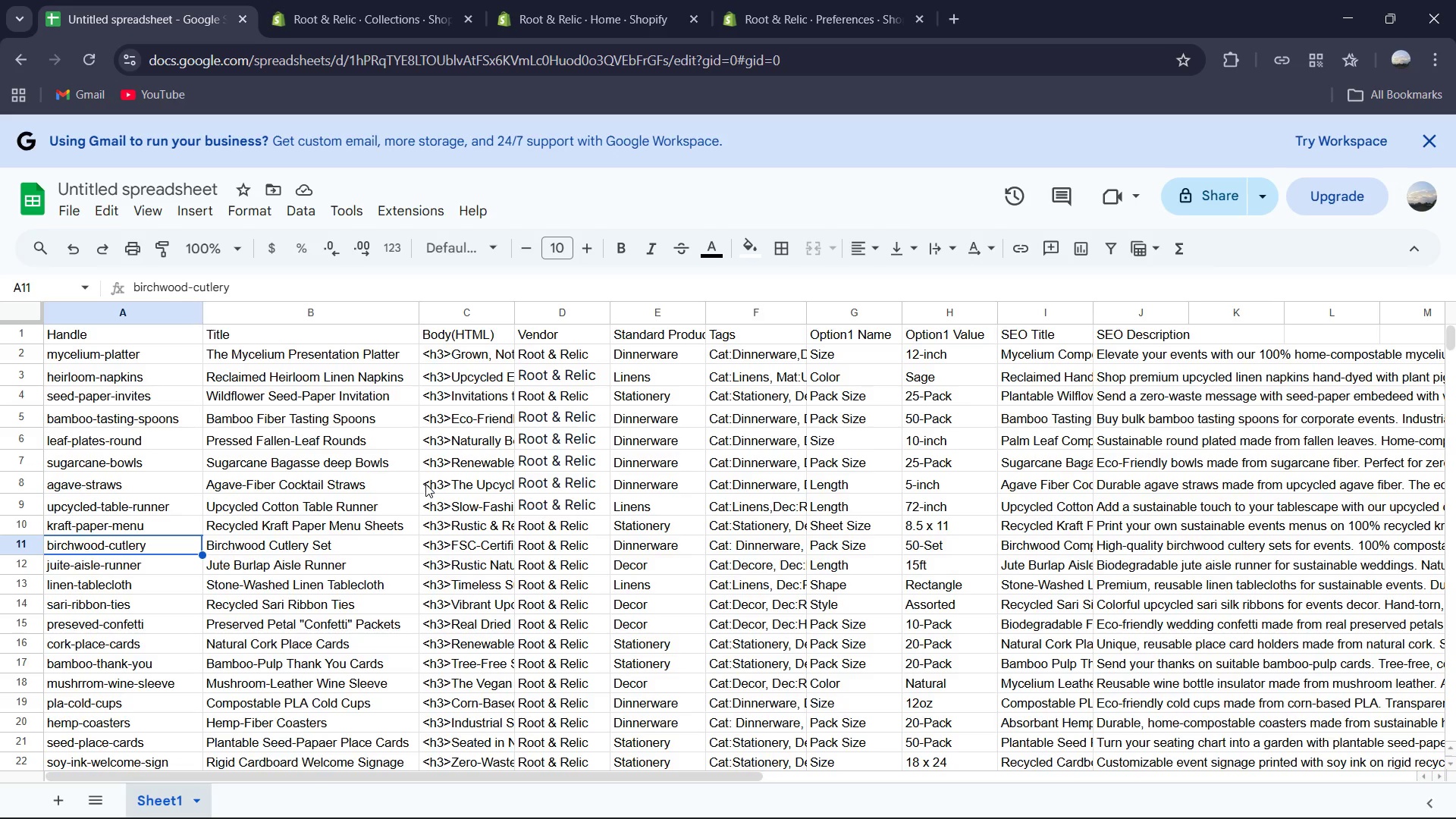 
key(ArrowDown)
 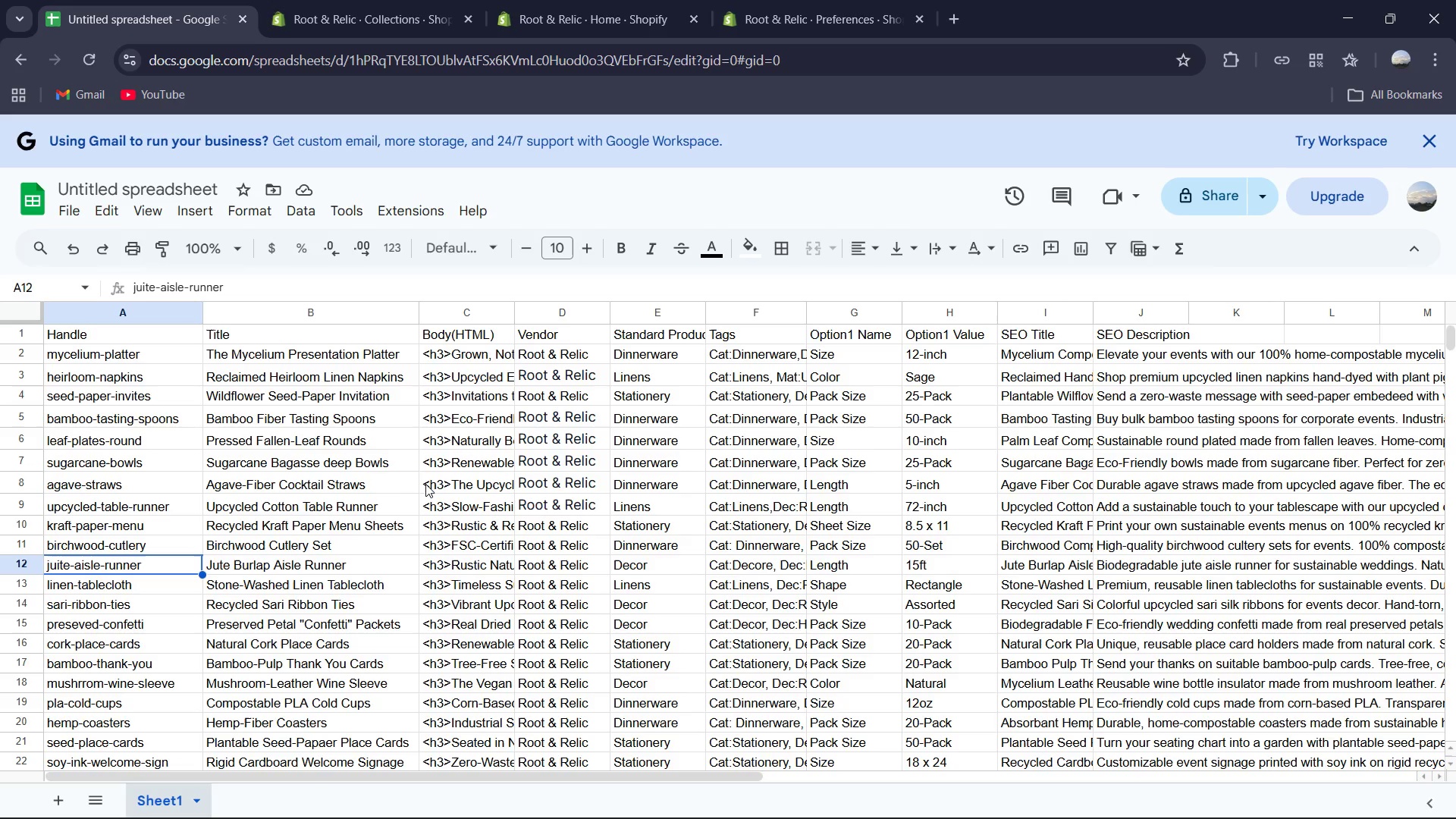 
key(ArrowDown)
 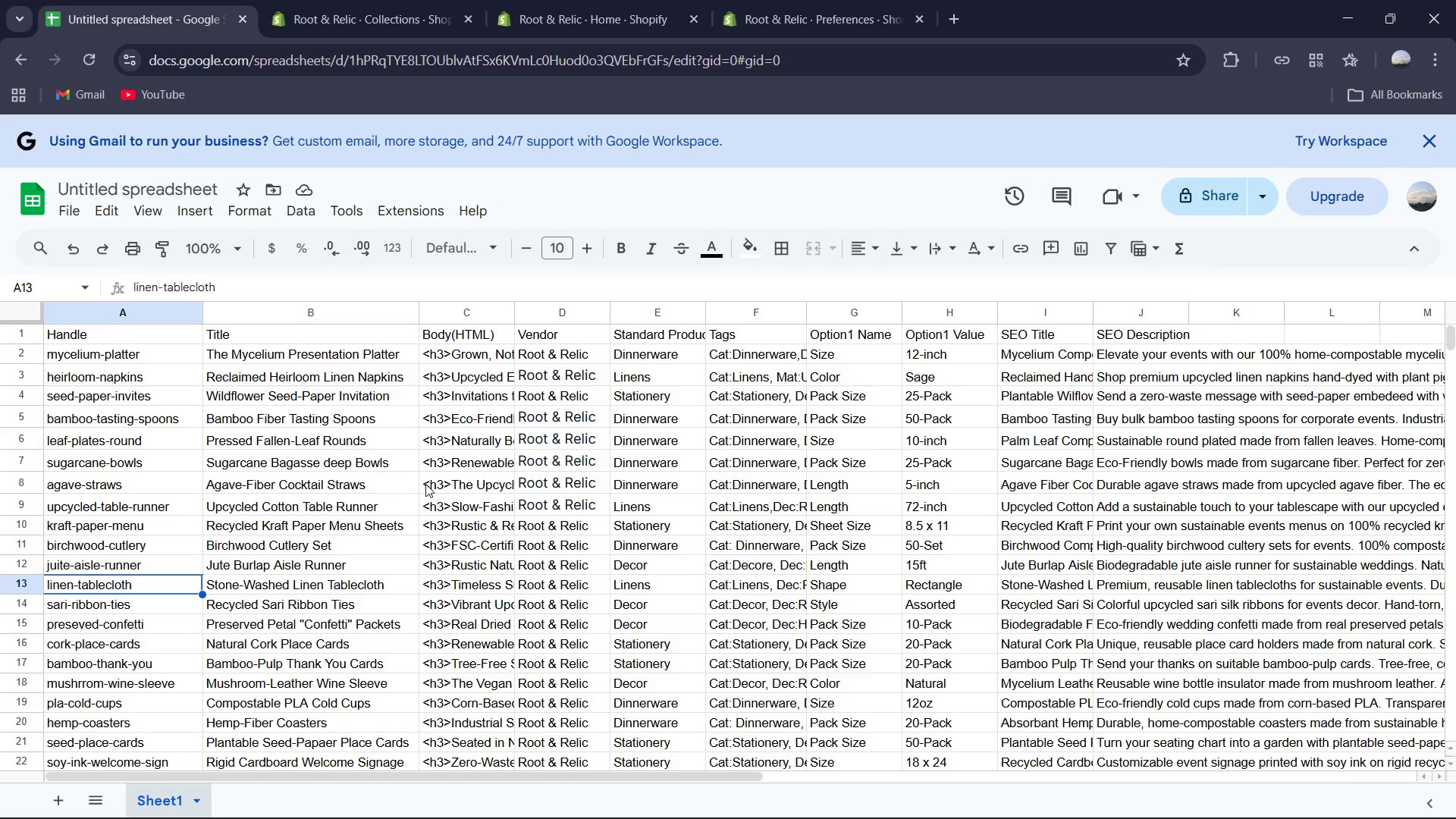 
key(ArrowDown)
 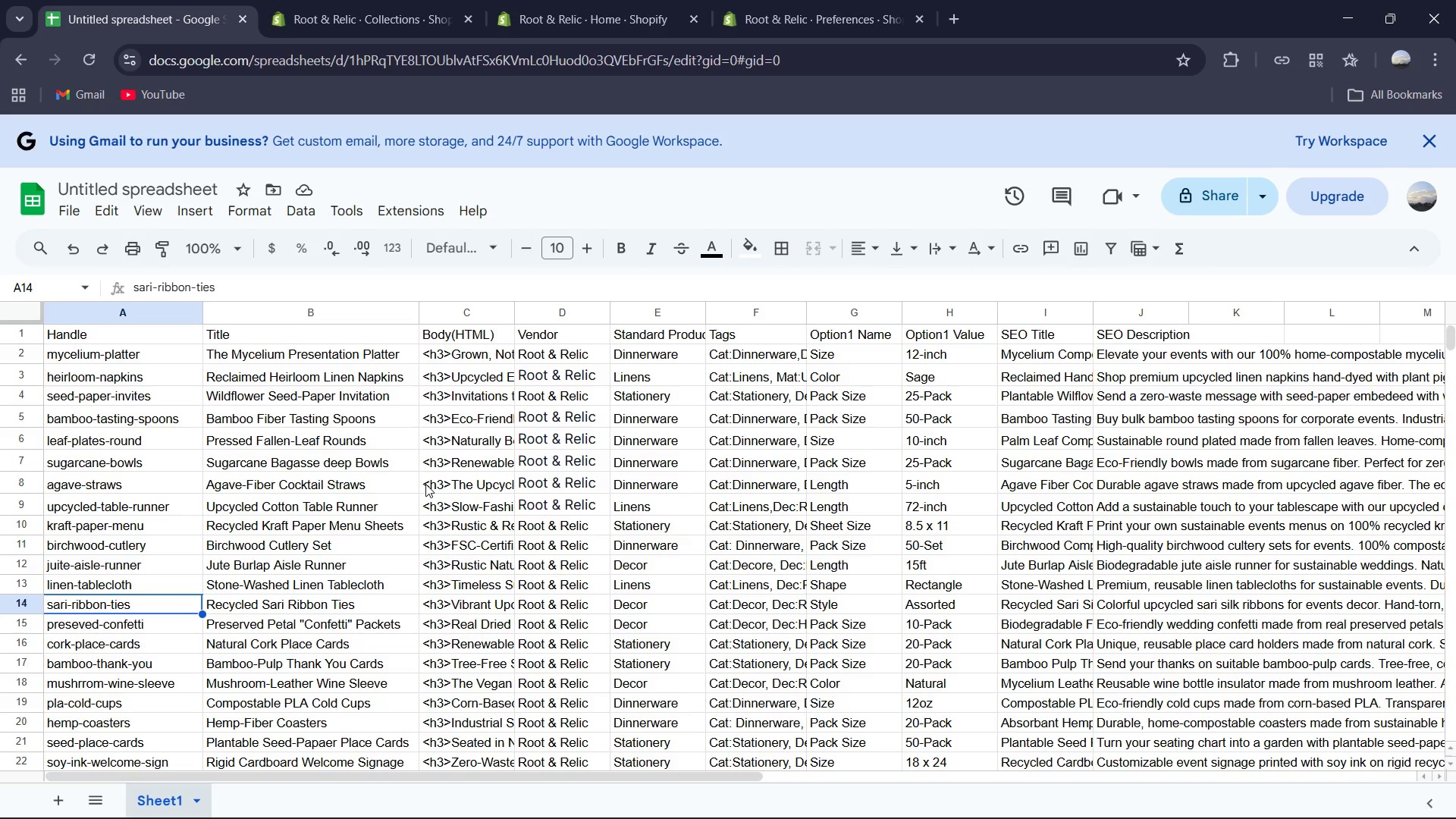 
key(ArrowDown)
 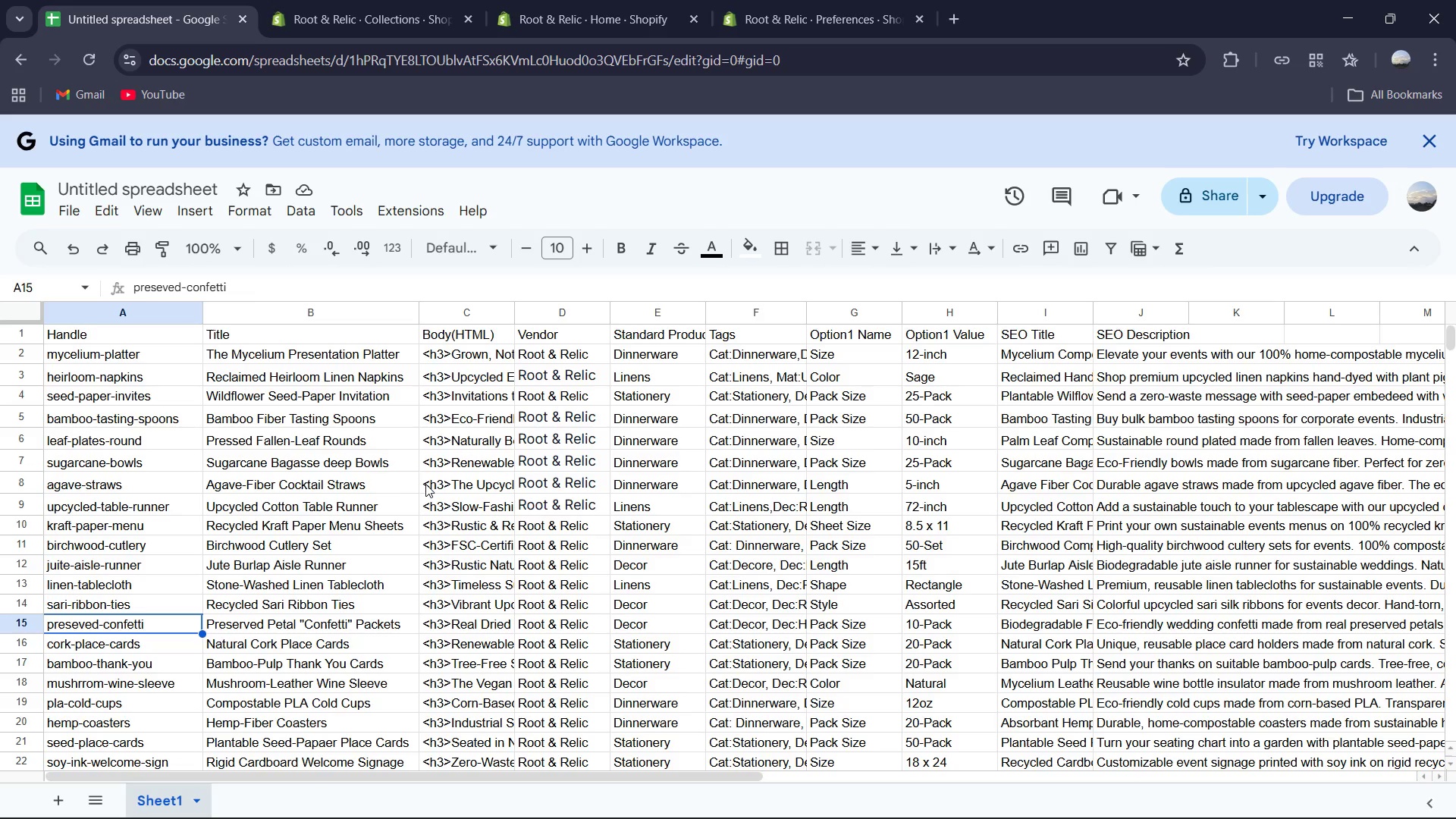 
key(ArrowDown)
 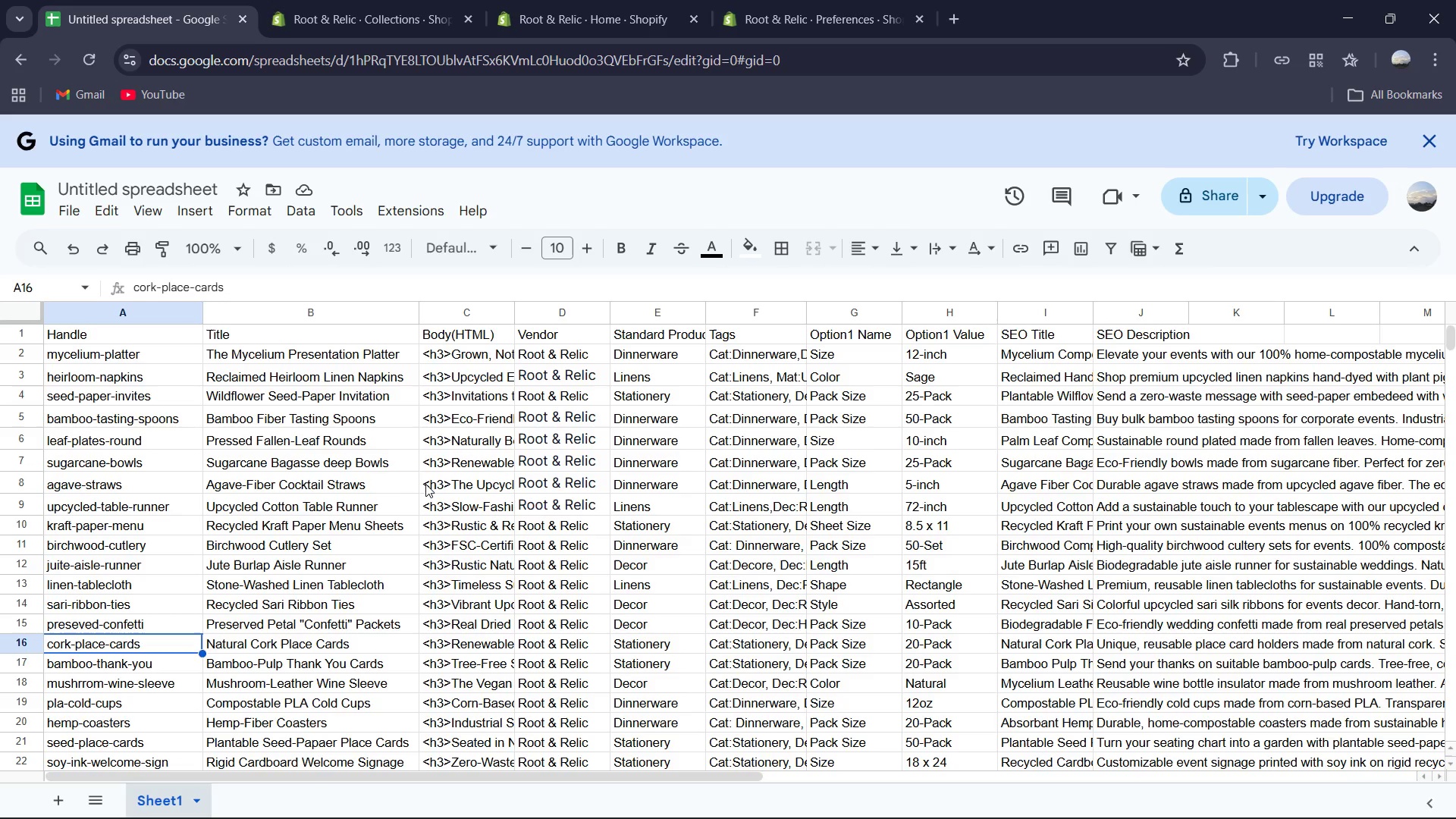 
key(ArrowDown)
 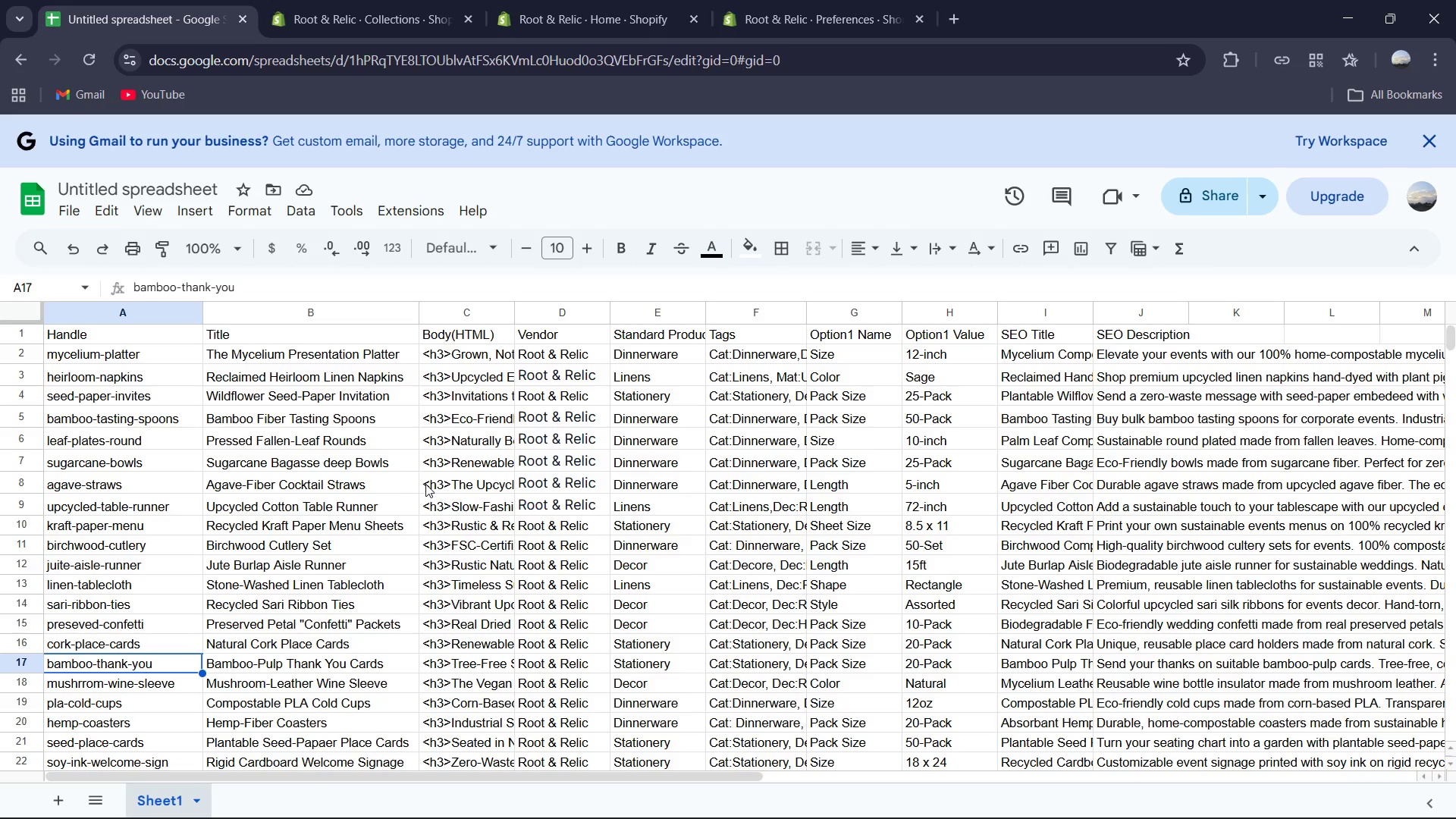 
key(ArrowDown)
 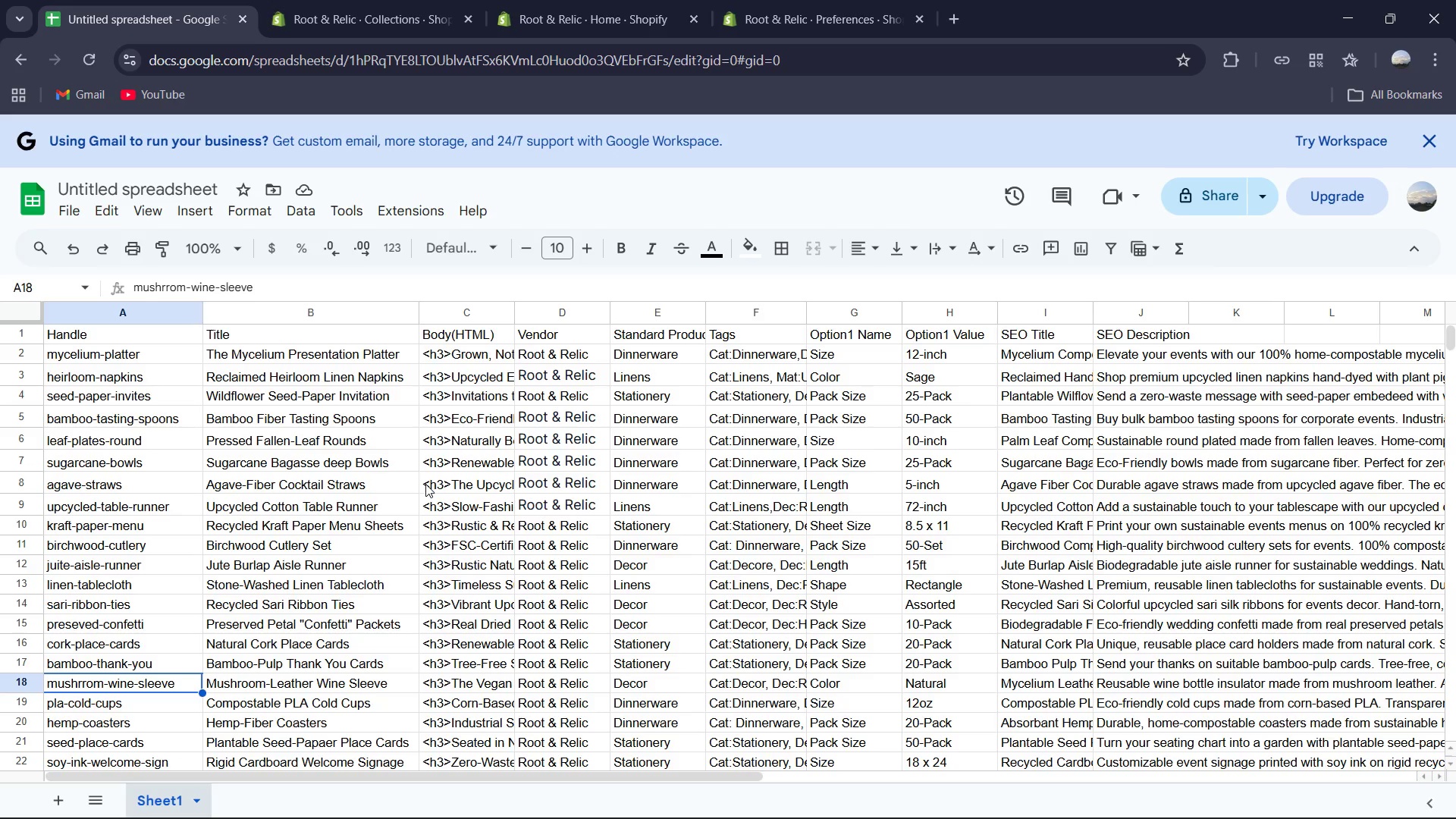 
key(ArrowDown)
 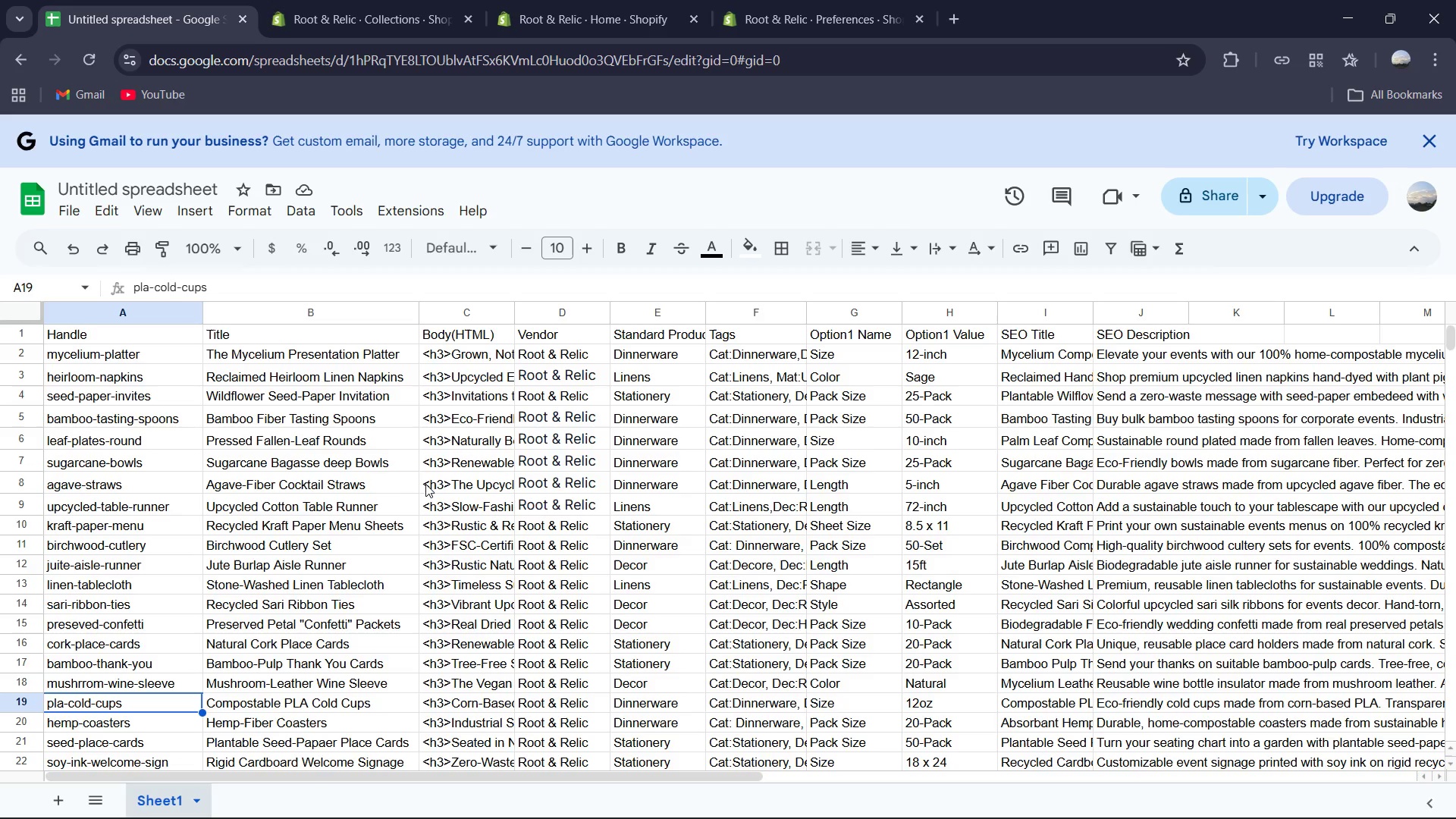 
key(ArrowUp)
 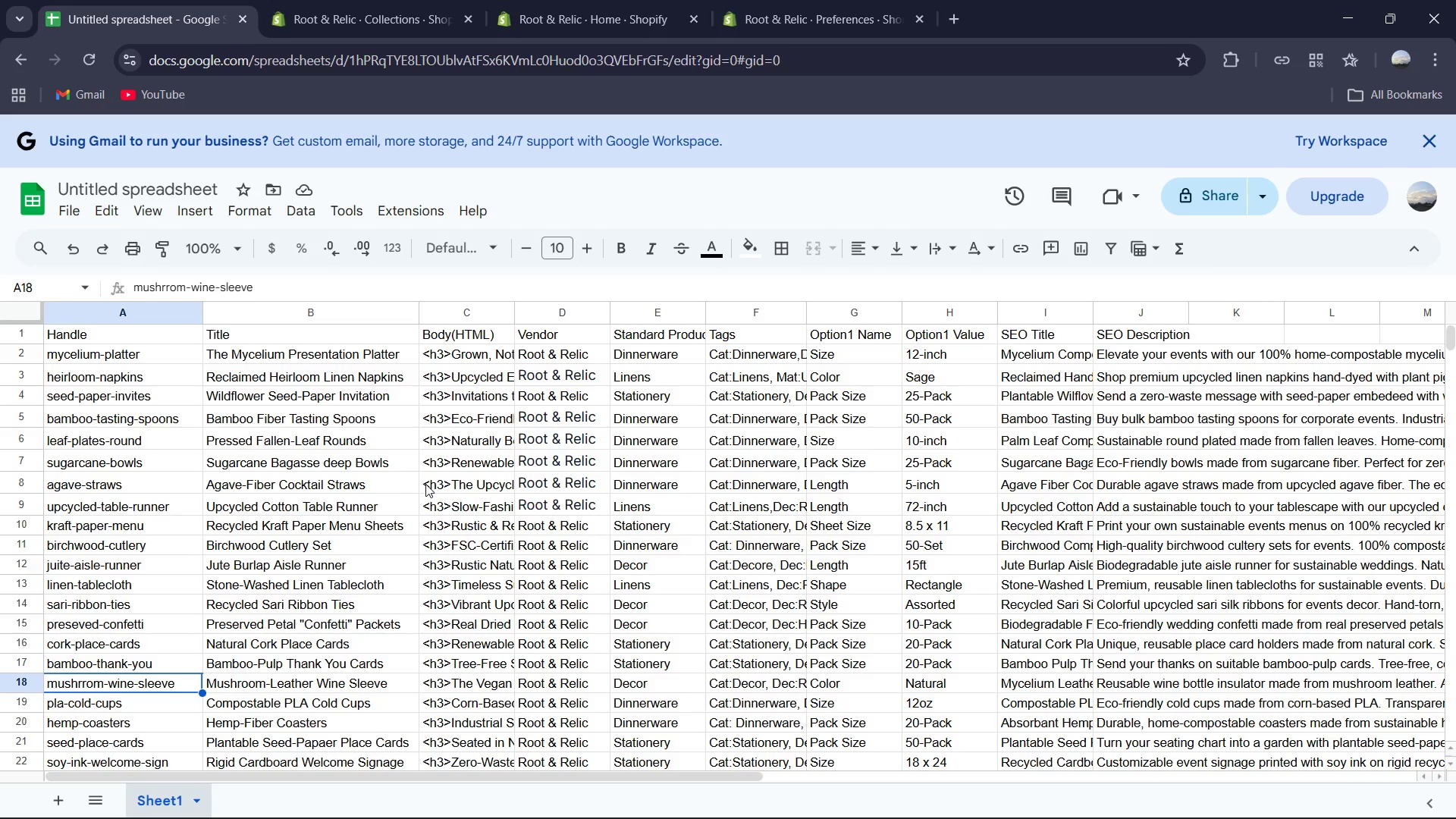 
key(ArrowDown)
 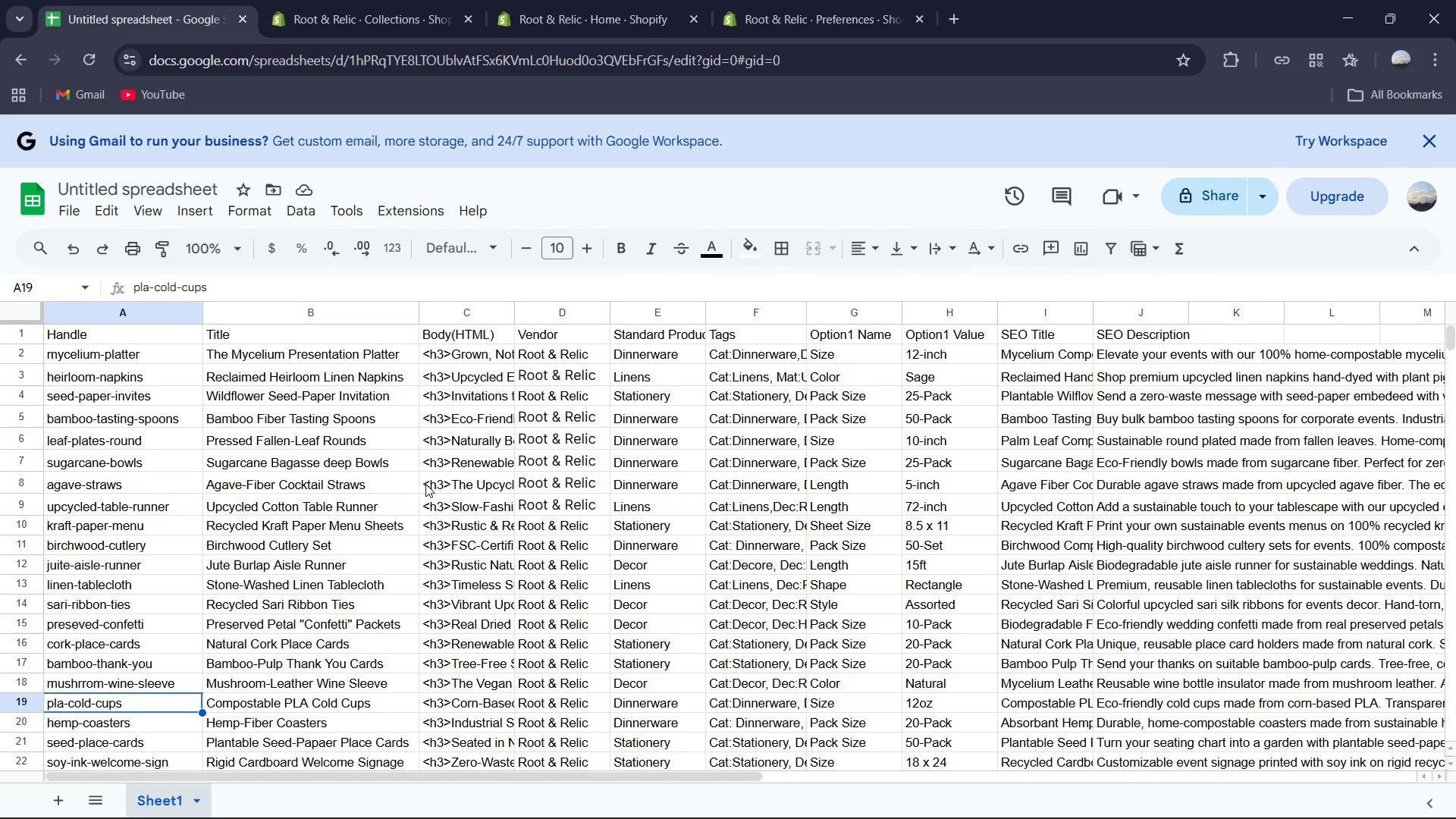 
key(ArrowDown)
 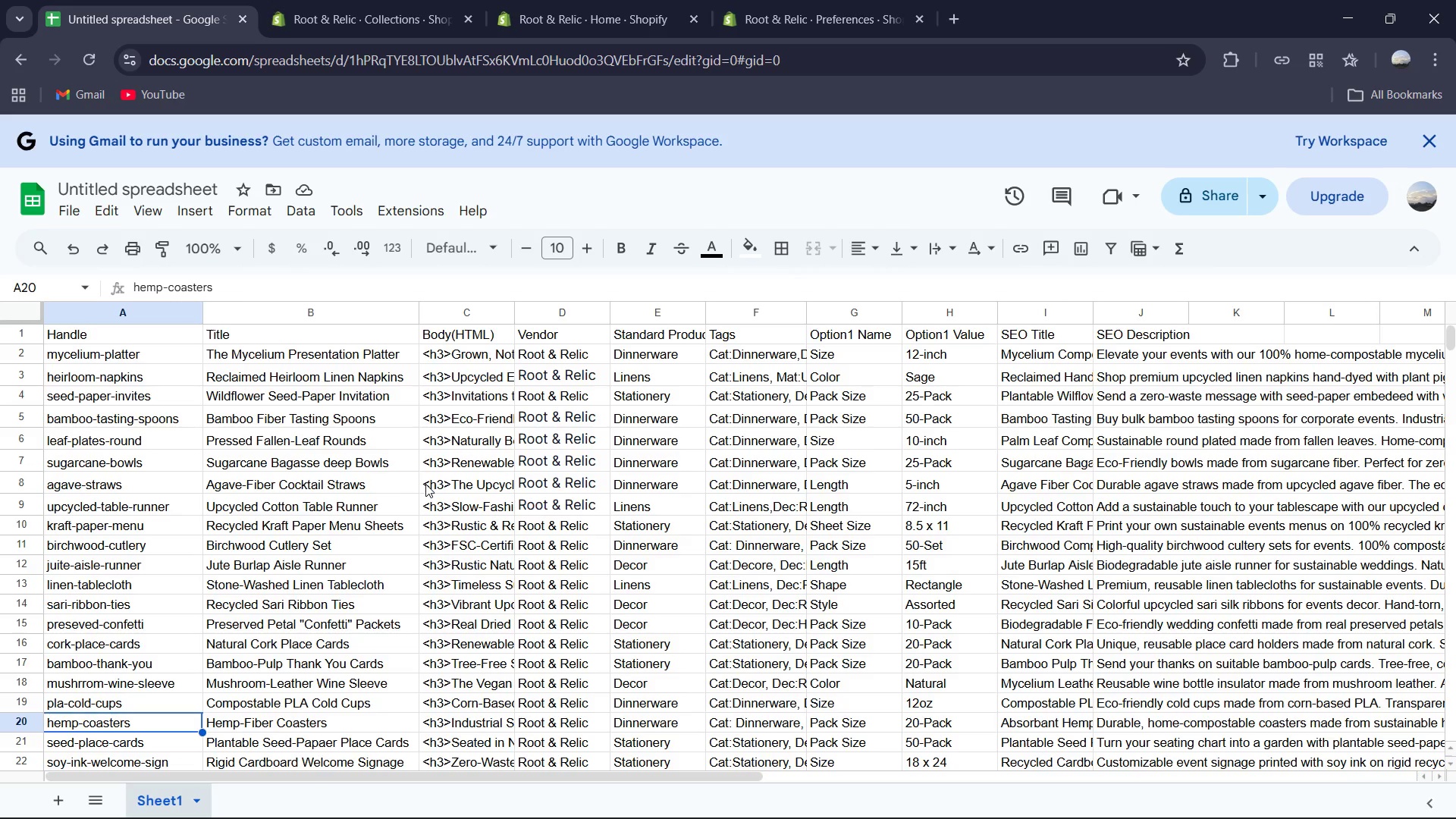 
wait(5.25)
 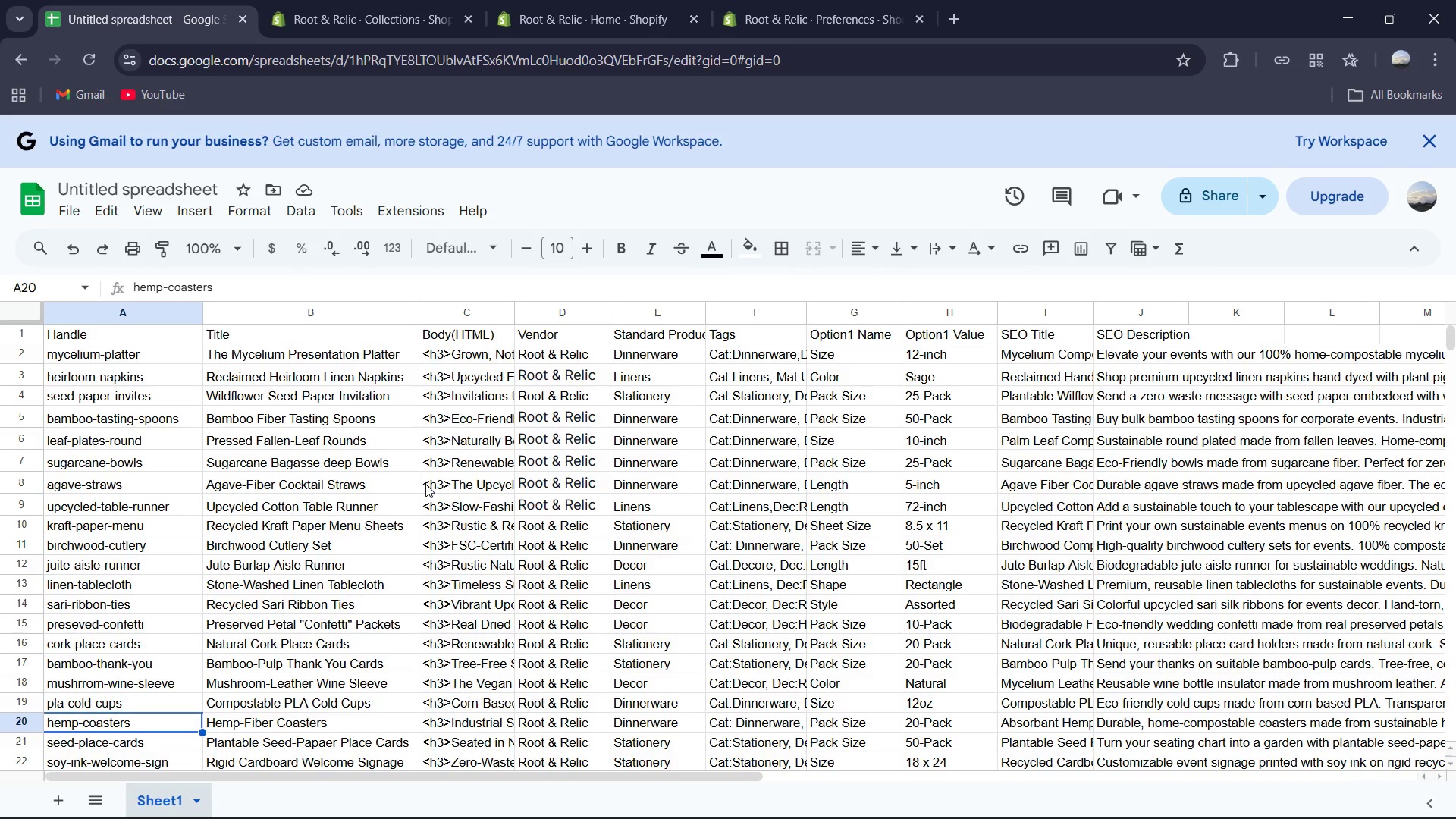 
key(ArrowDown)
 